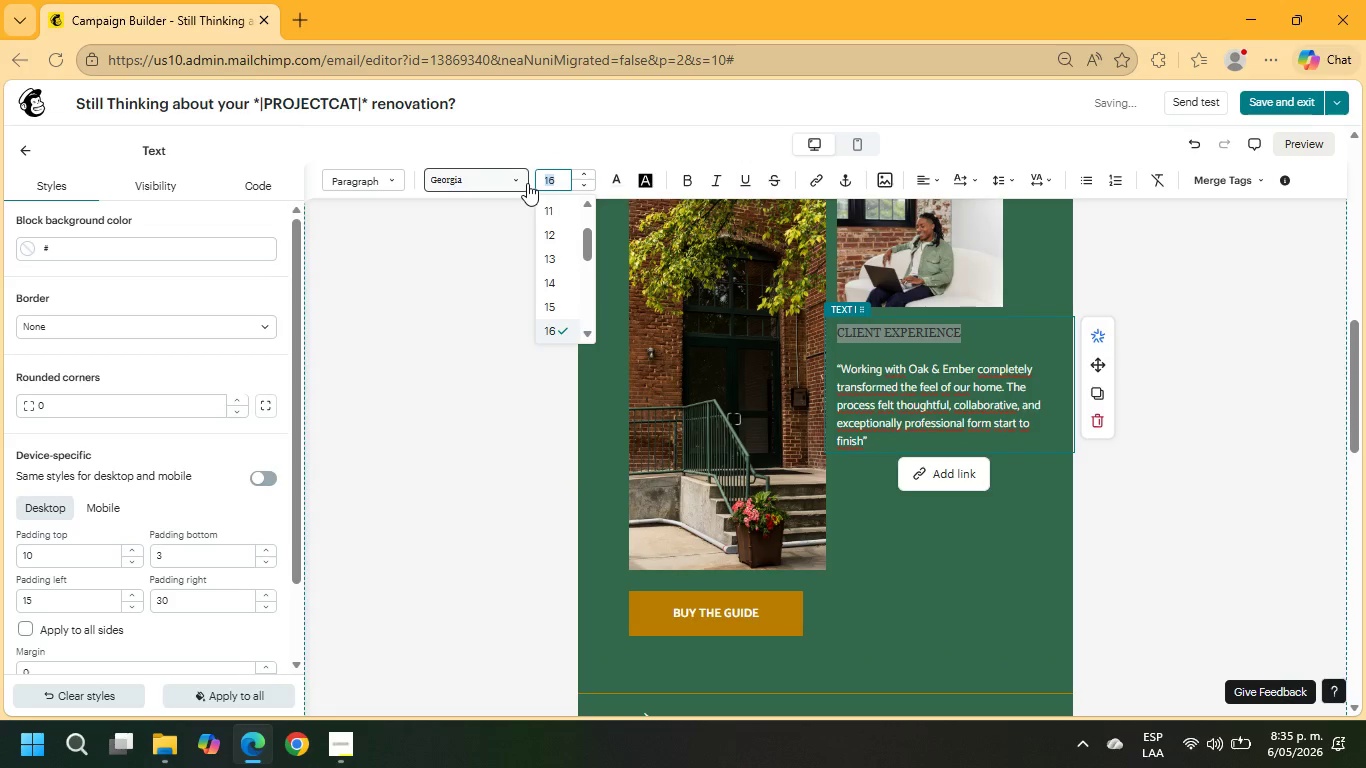 
key(Numpad2)
 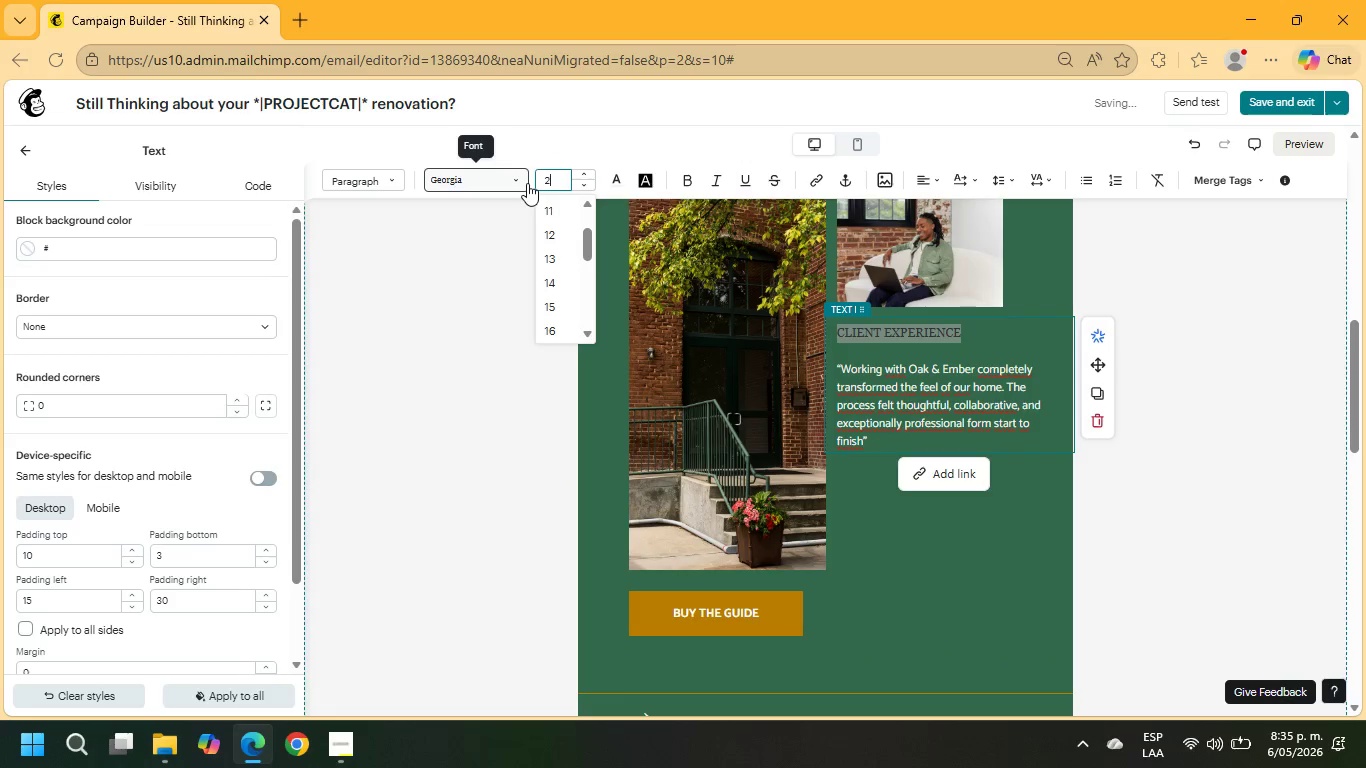 
key(Numpad2)
 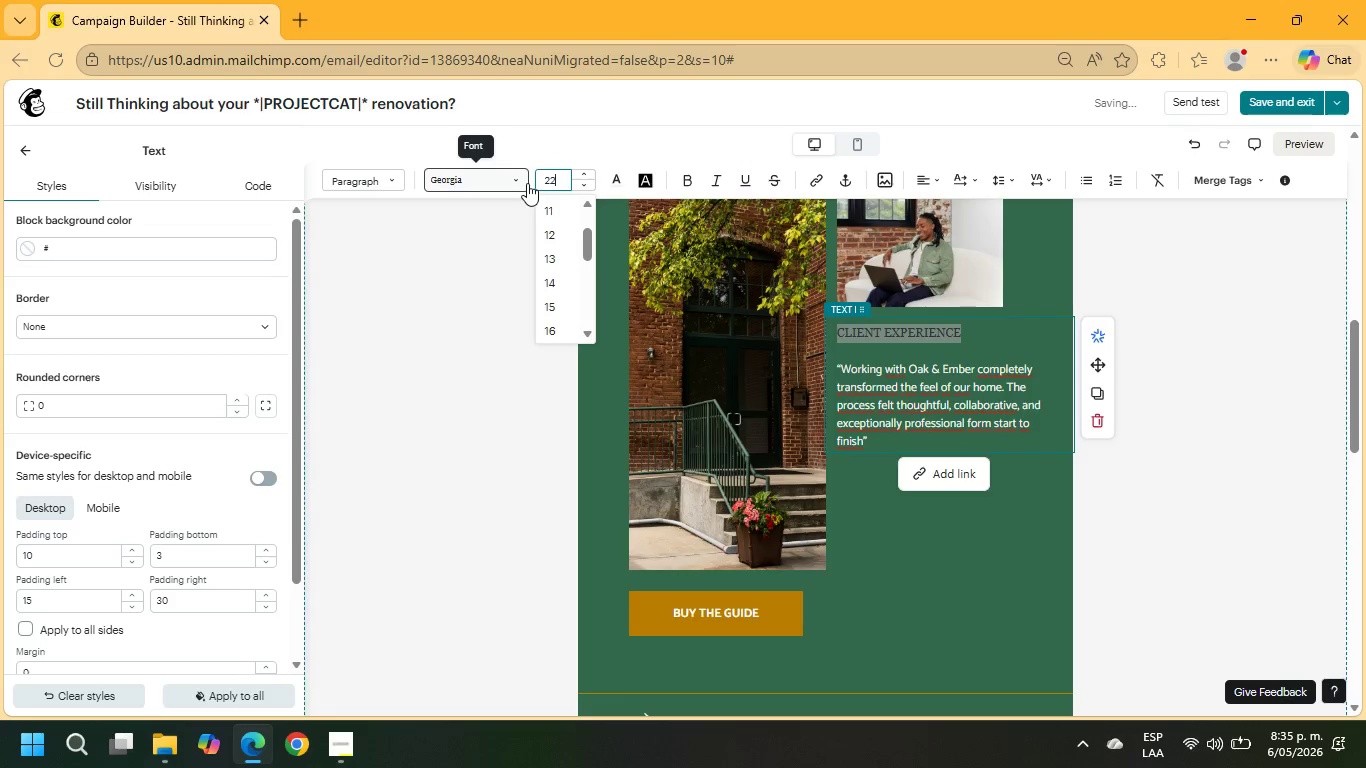 
key(NumpadEnter)
 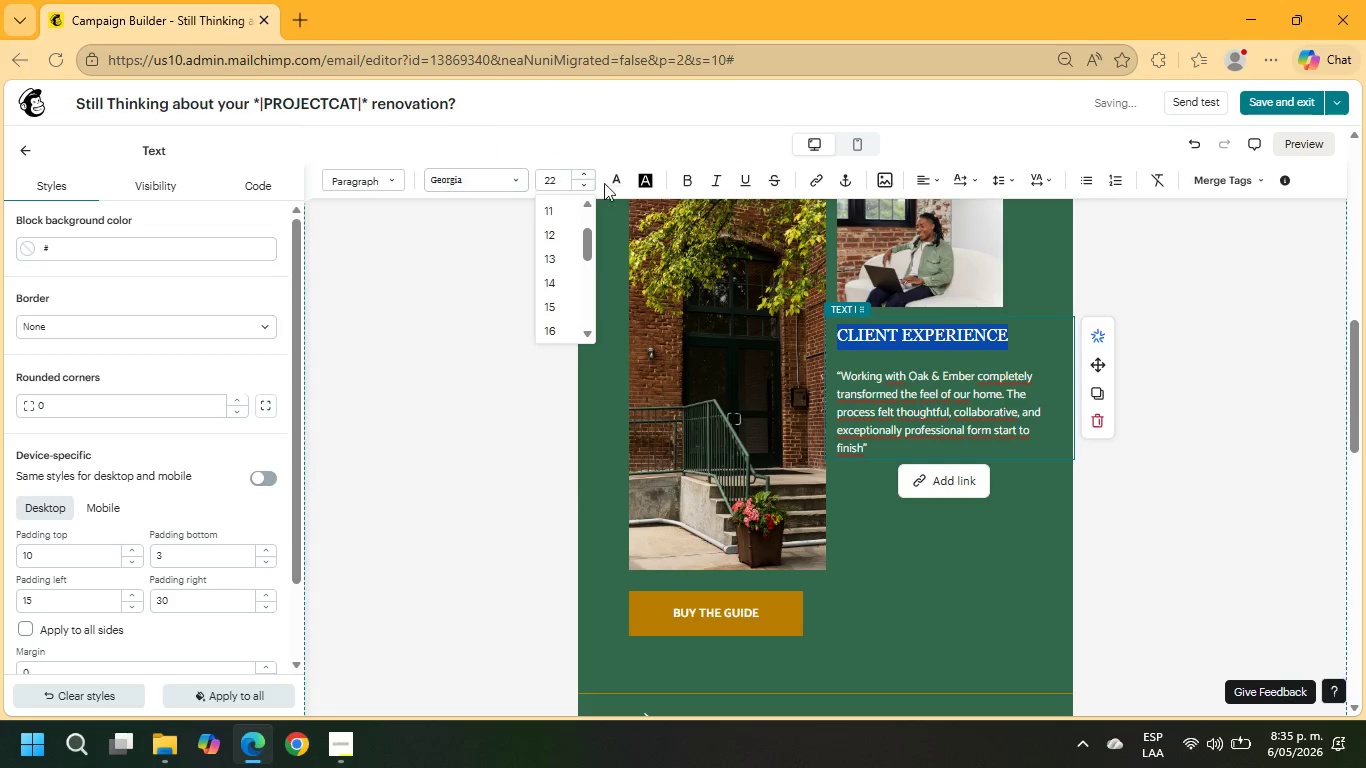 
left_click([692, 180])
 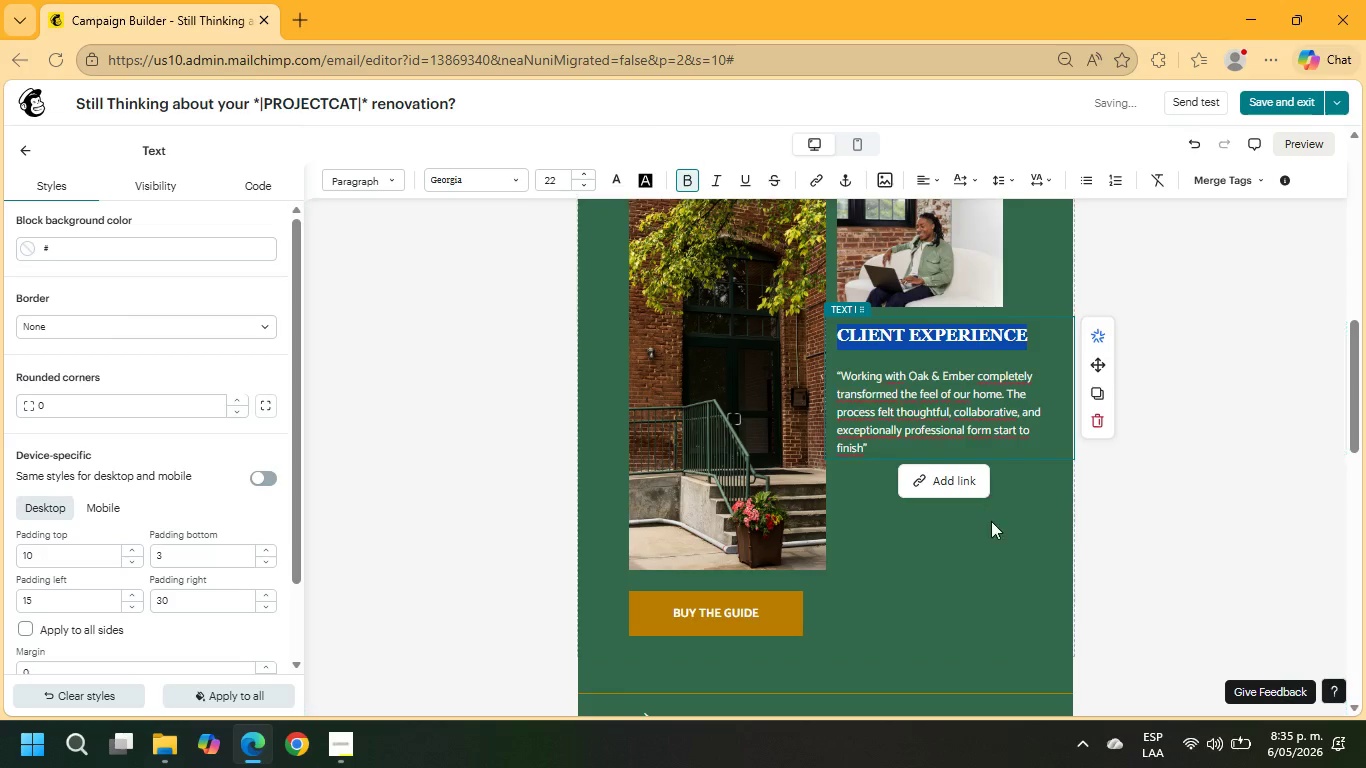 
left_click([1003, 555])
 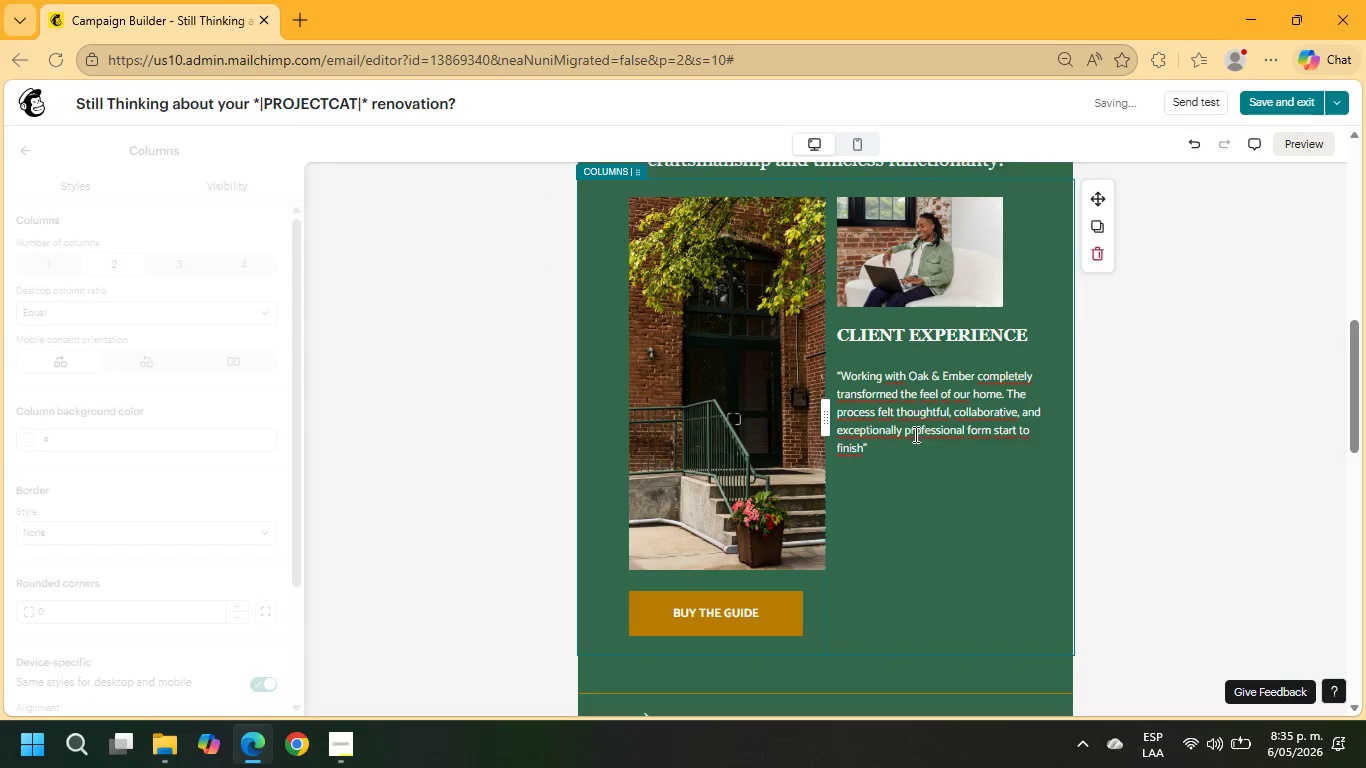 
scroll: coordinate [914, 429], scroll_direction: up, amount: 3.0
 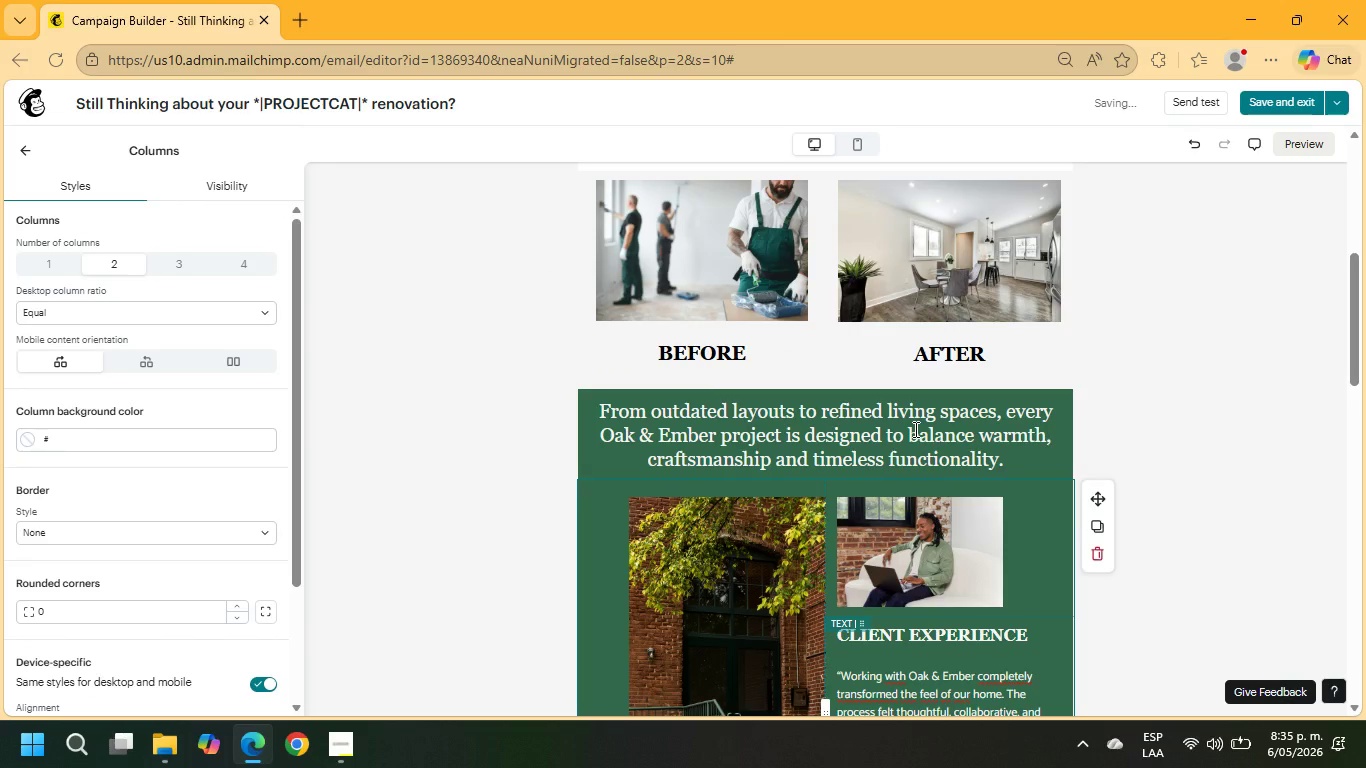 
scroll: coordinate [914, 429], scroll_direction: down, amount: 3.0
 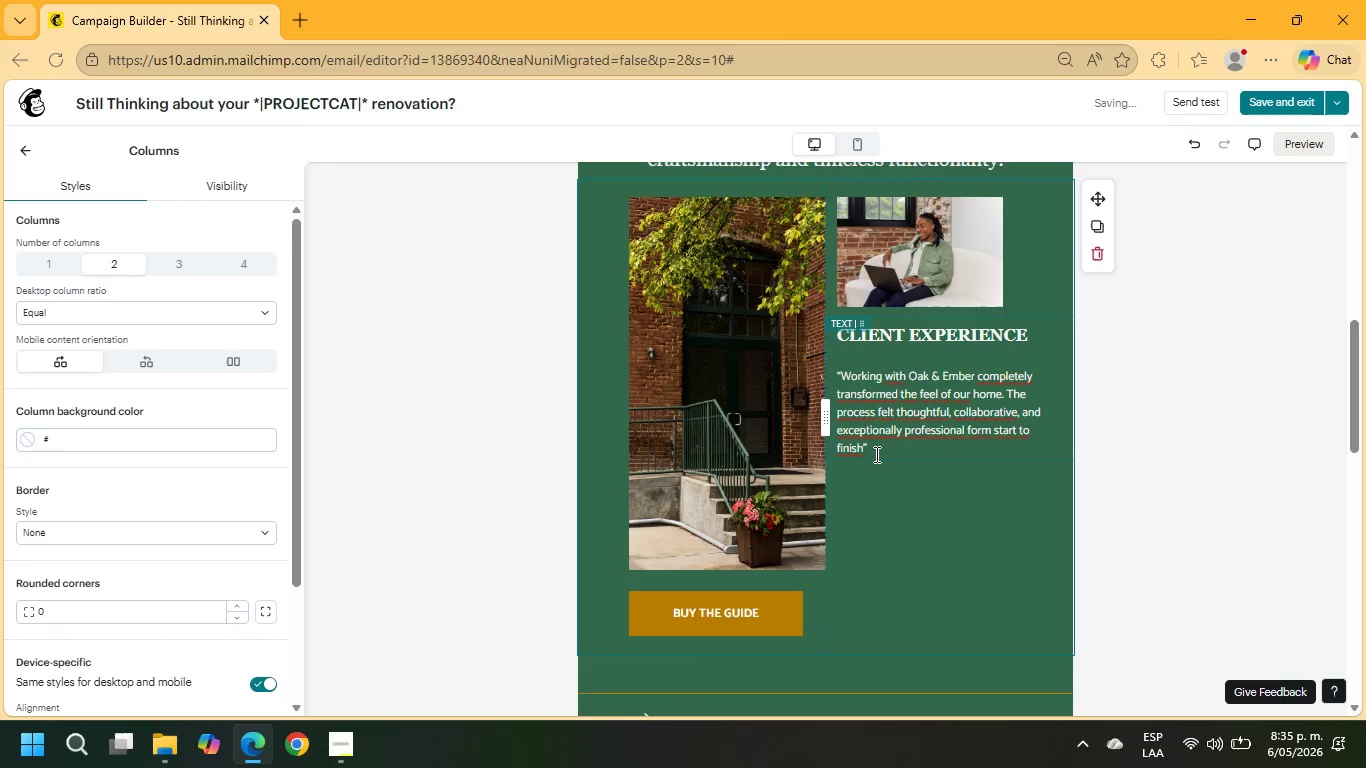 
left_click_drag(start_coordinate=[875, 454], to_coordinate=[831, 371])
 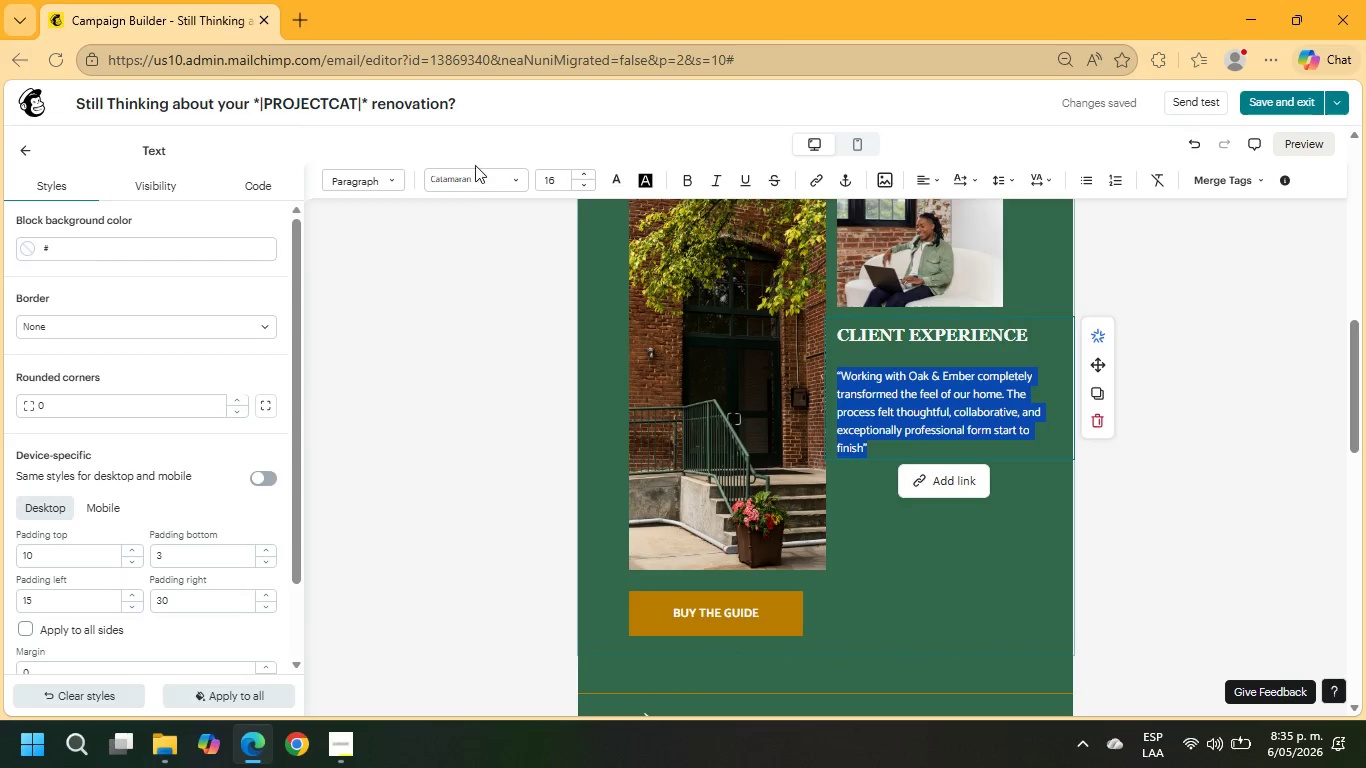 
left_click([472, 172])
 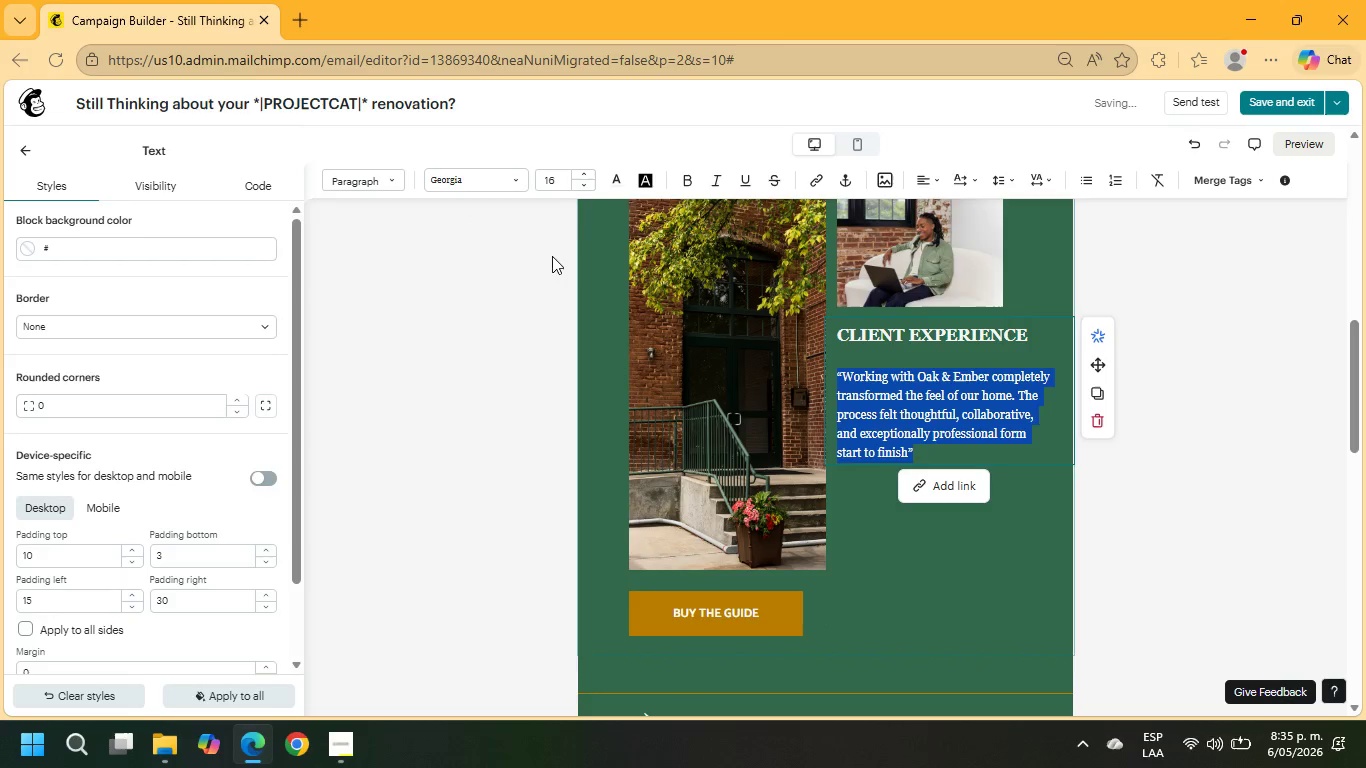 
left_click_drag(start_coordinate=[562, 178], to_coordinate=[539, 178])
 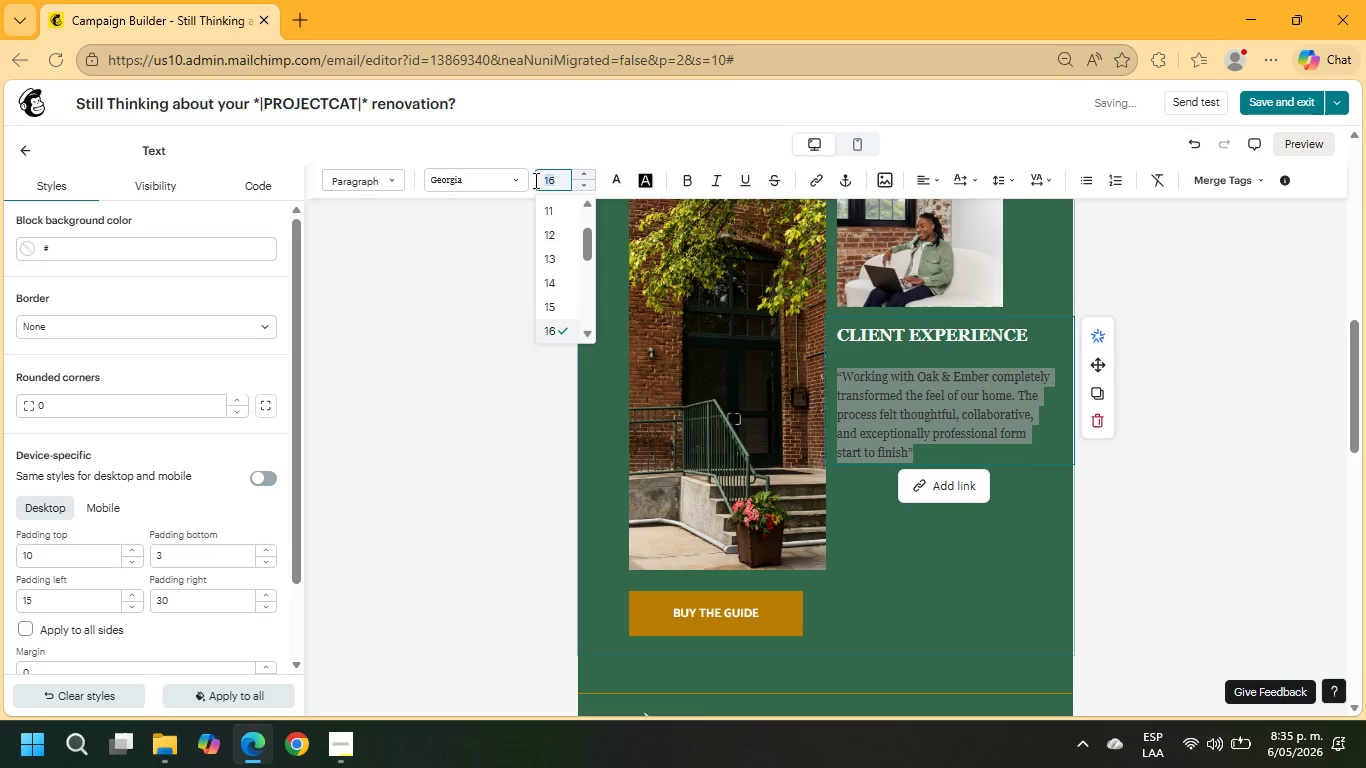 
key(Numpad2)
 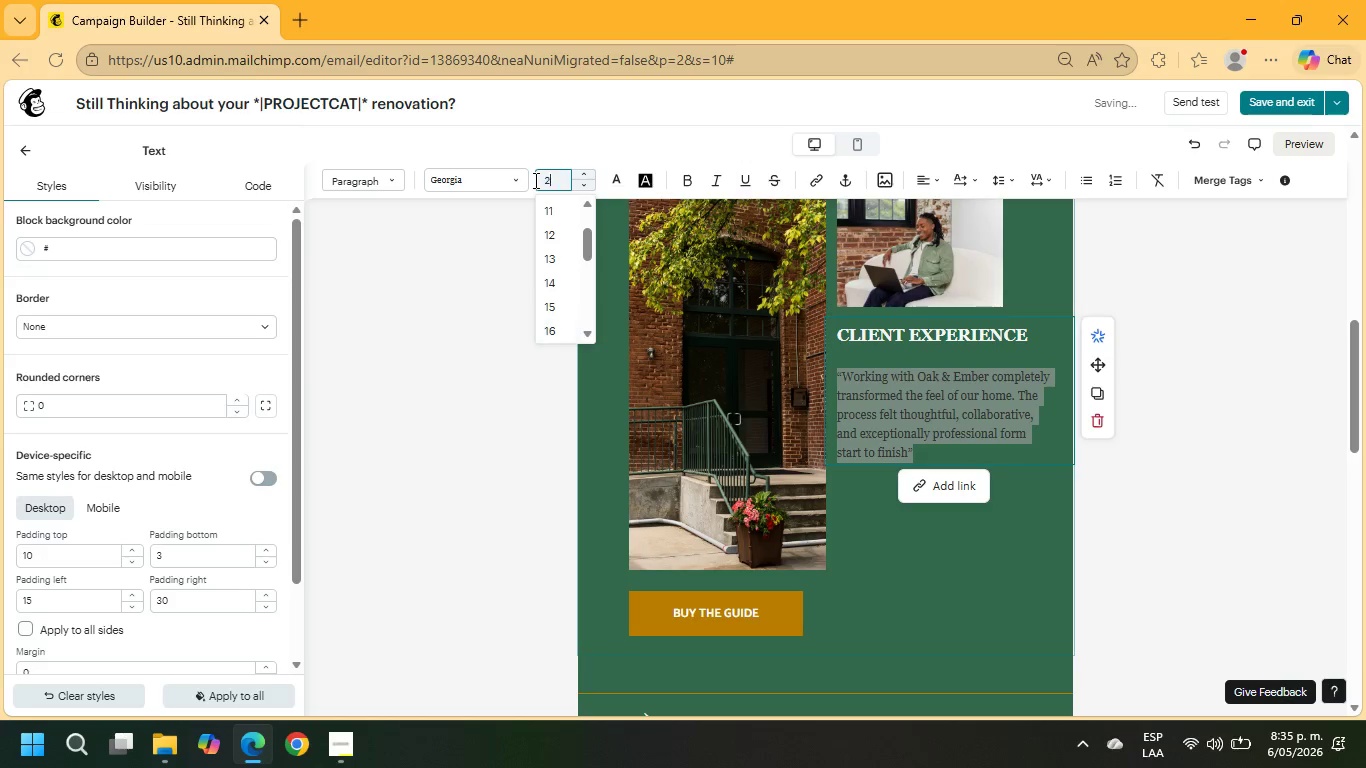 
key(Numpad2)
 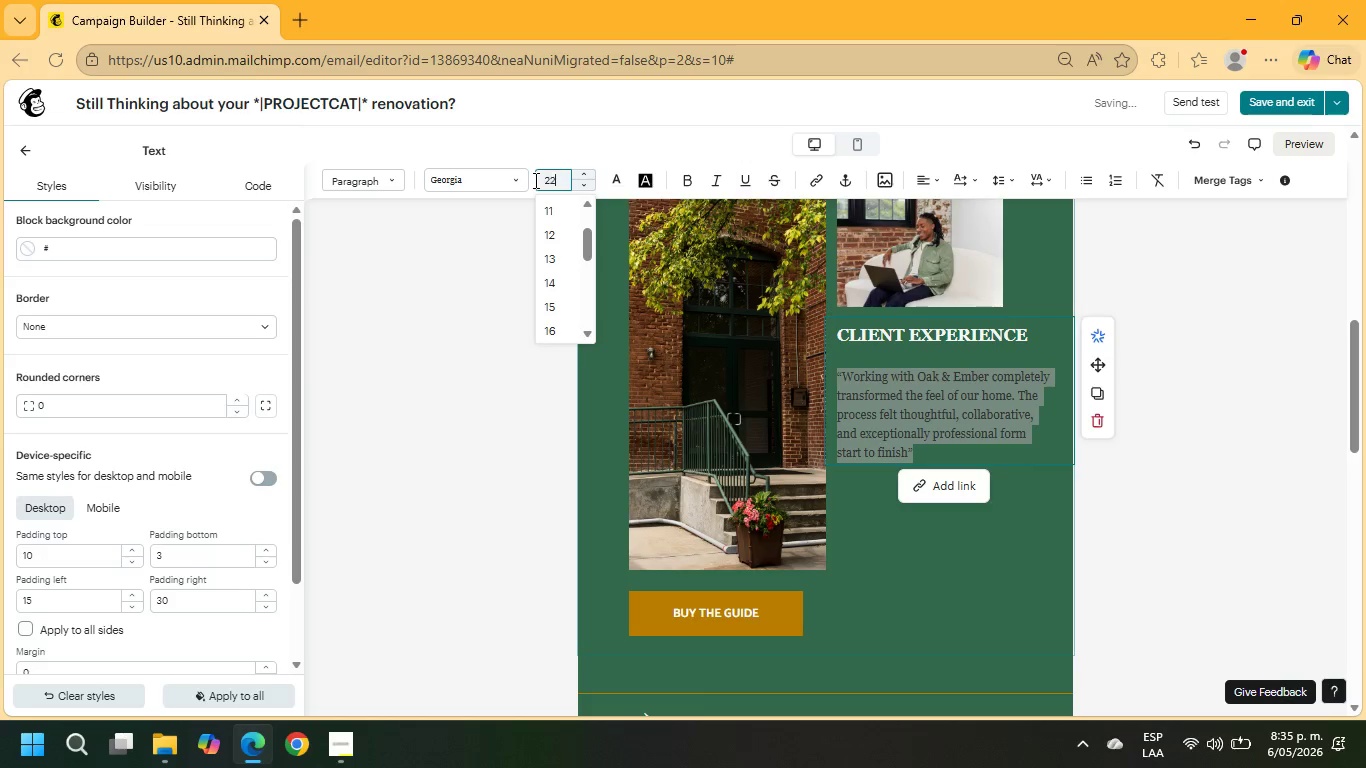 
key(NumpadEnter)
 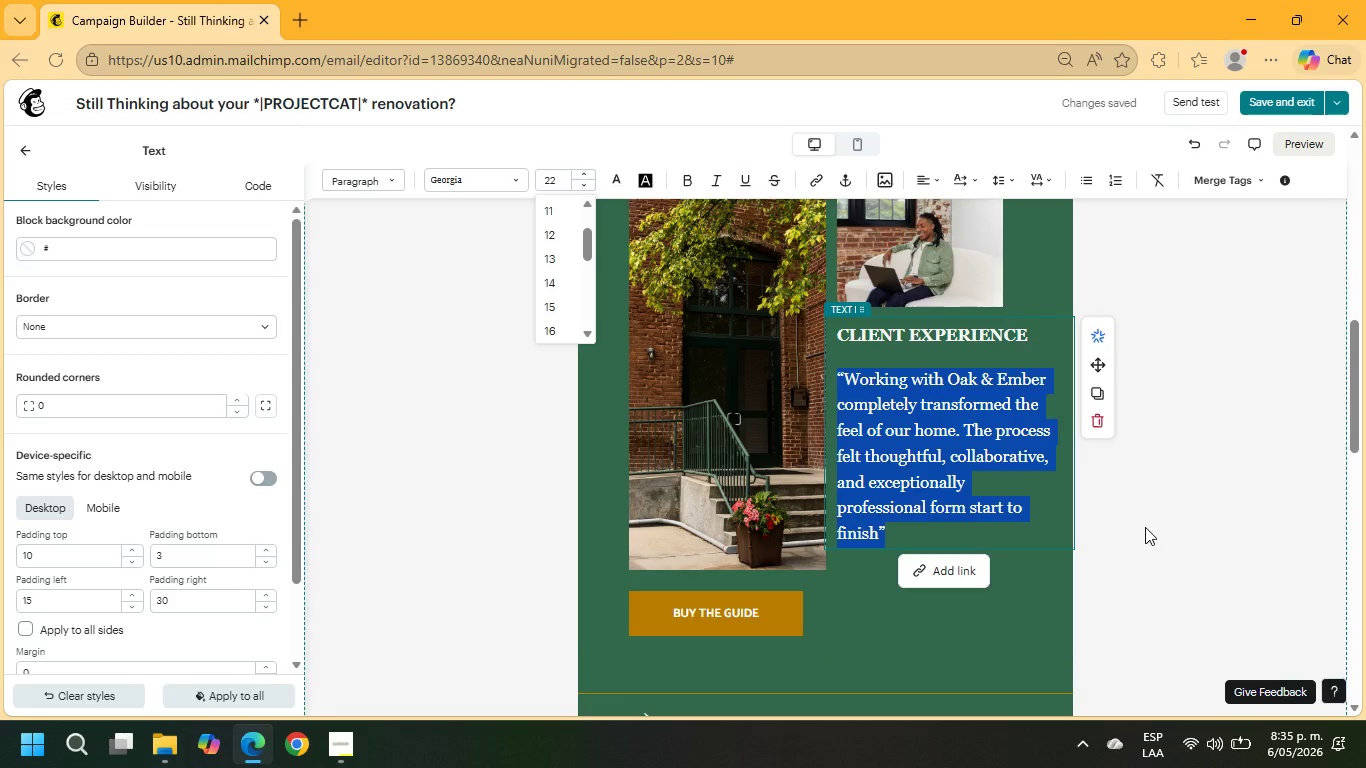 
wait(15.74)
 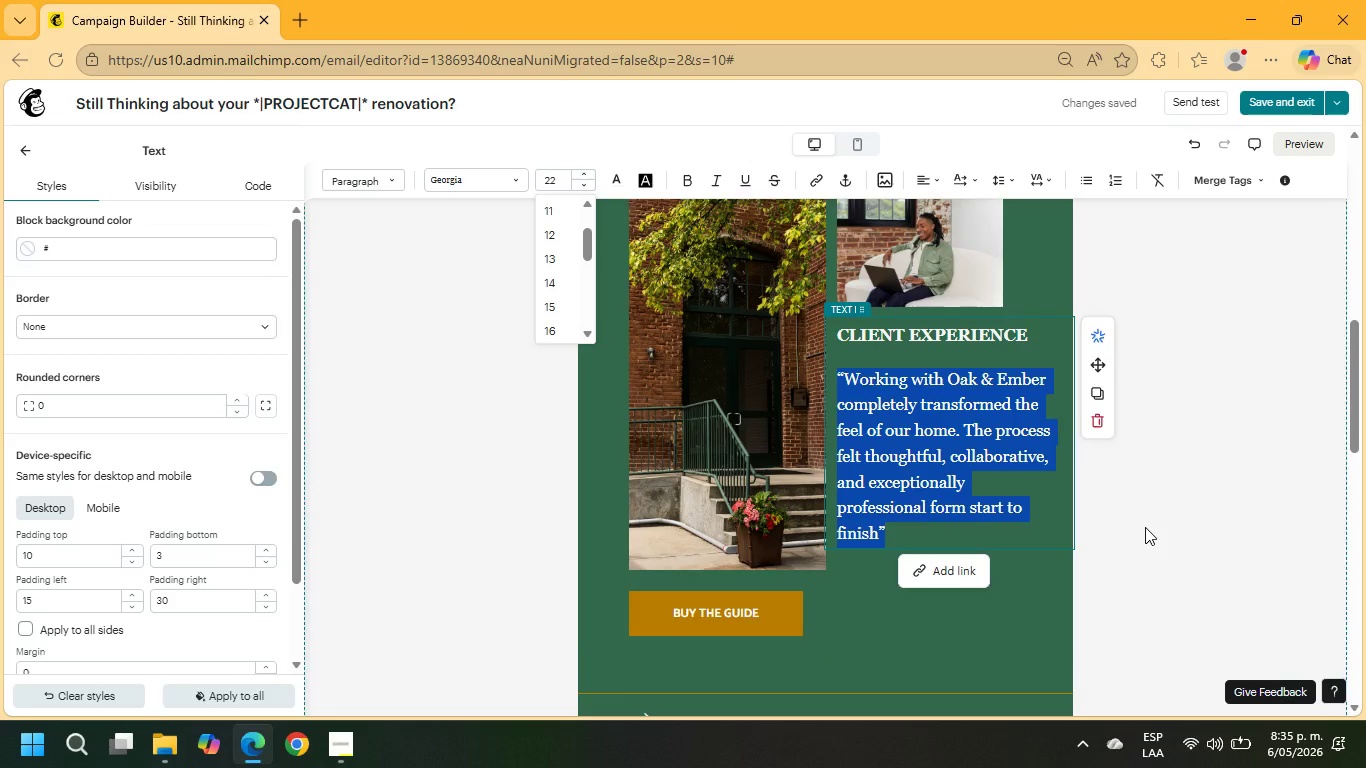 
left_click([939, 615])
 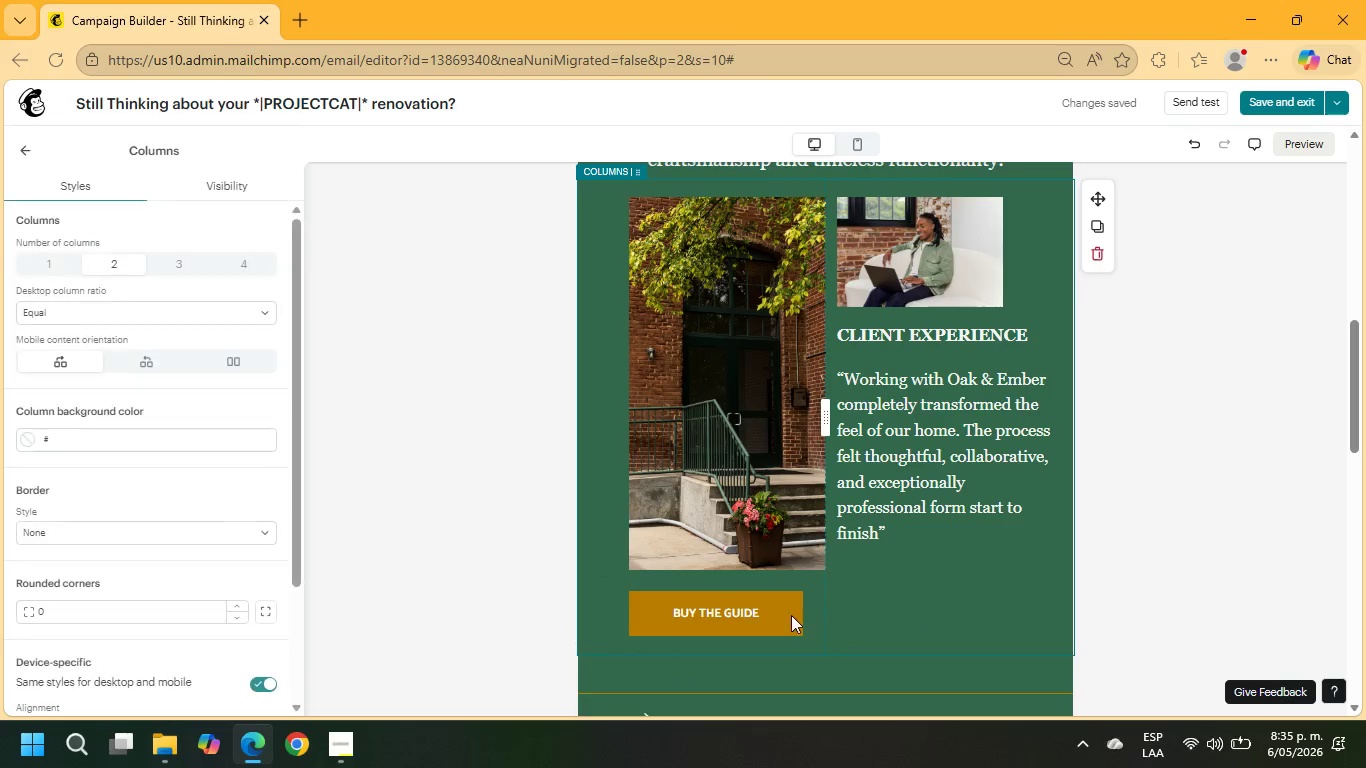 
left_click([782, 615])
 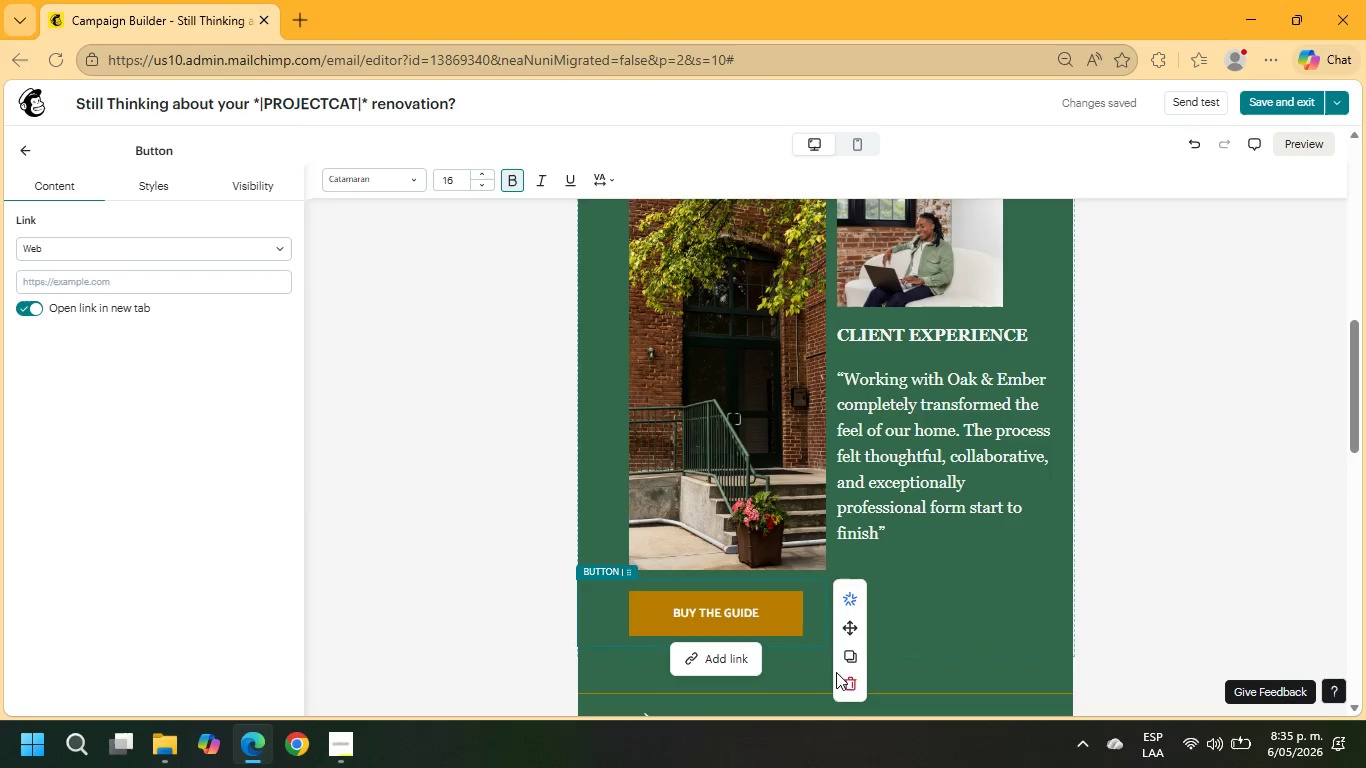 
left_click([851, 685])
 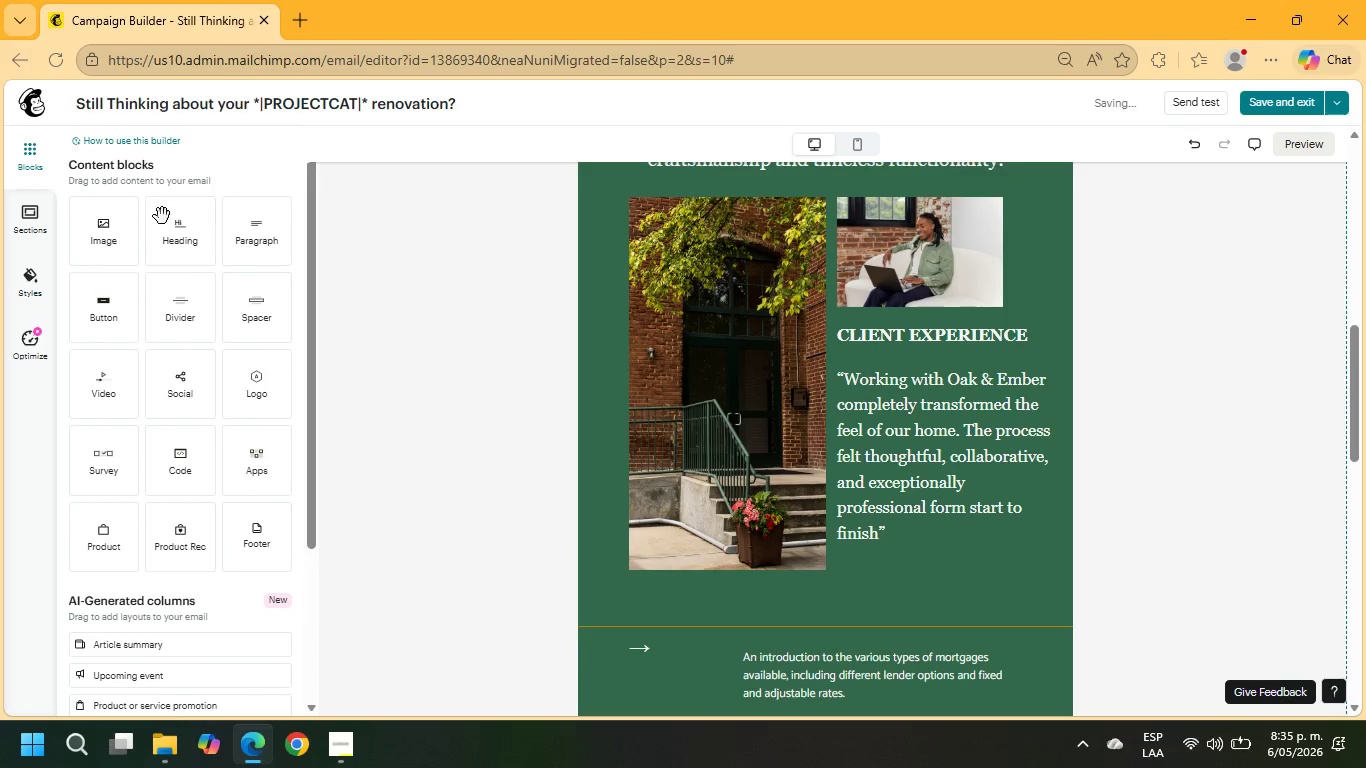 
left_click_drag(start_coordinate=[113, 296], to_coordinate=[893, 605])
 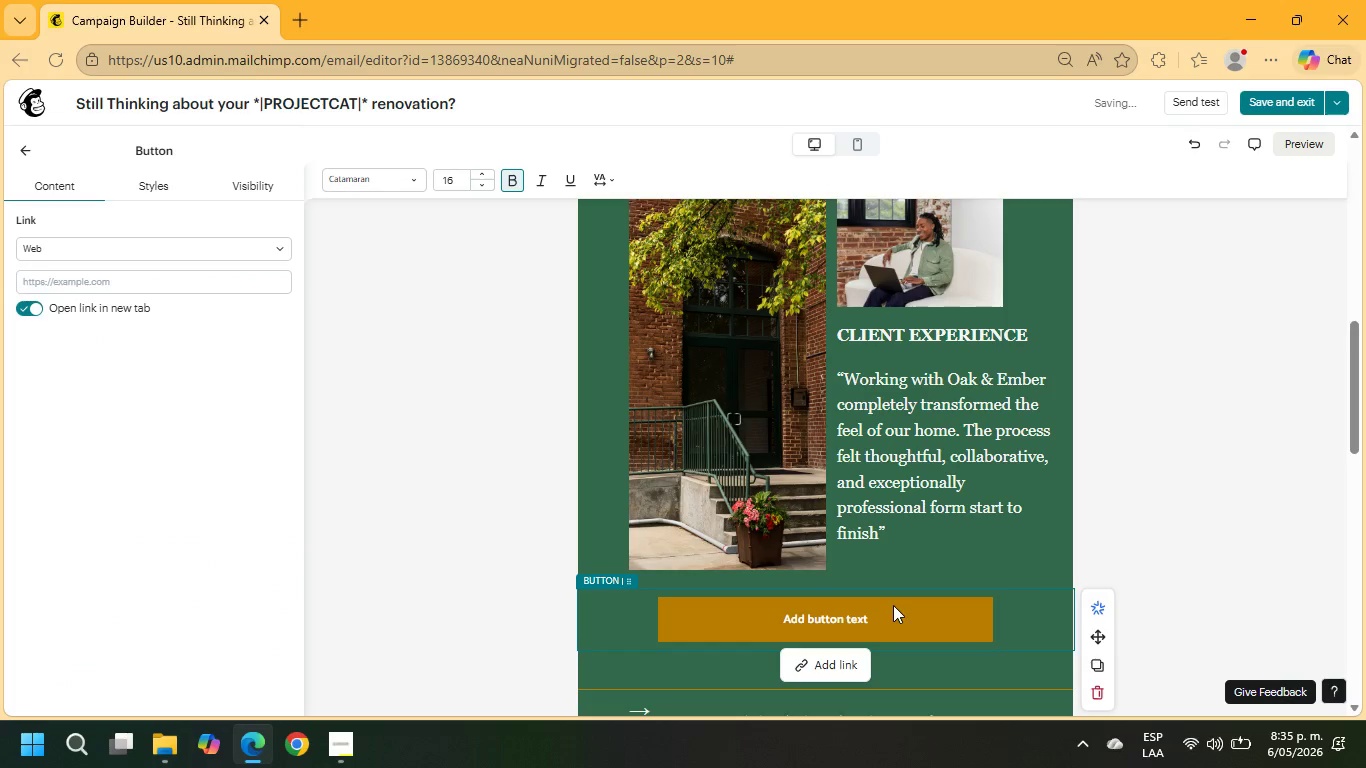 
scroll: coordinate [858, 457], scroll_direction: up, amount: 7.0
 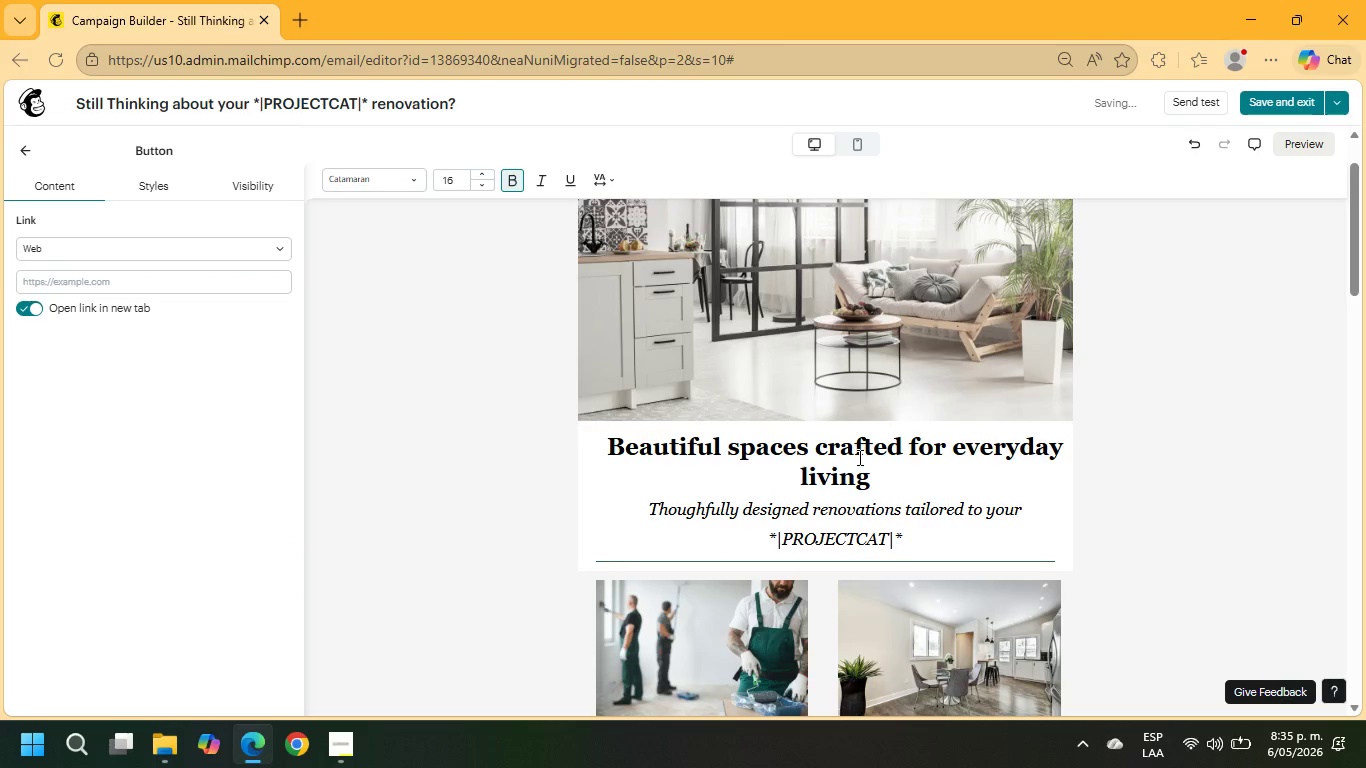 
scroll: coordinate [857, 464], scroll_direction: down, amount: 5.0
 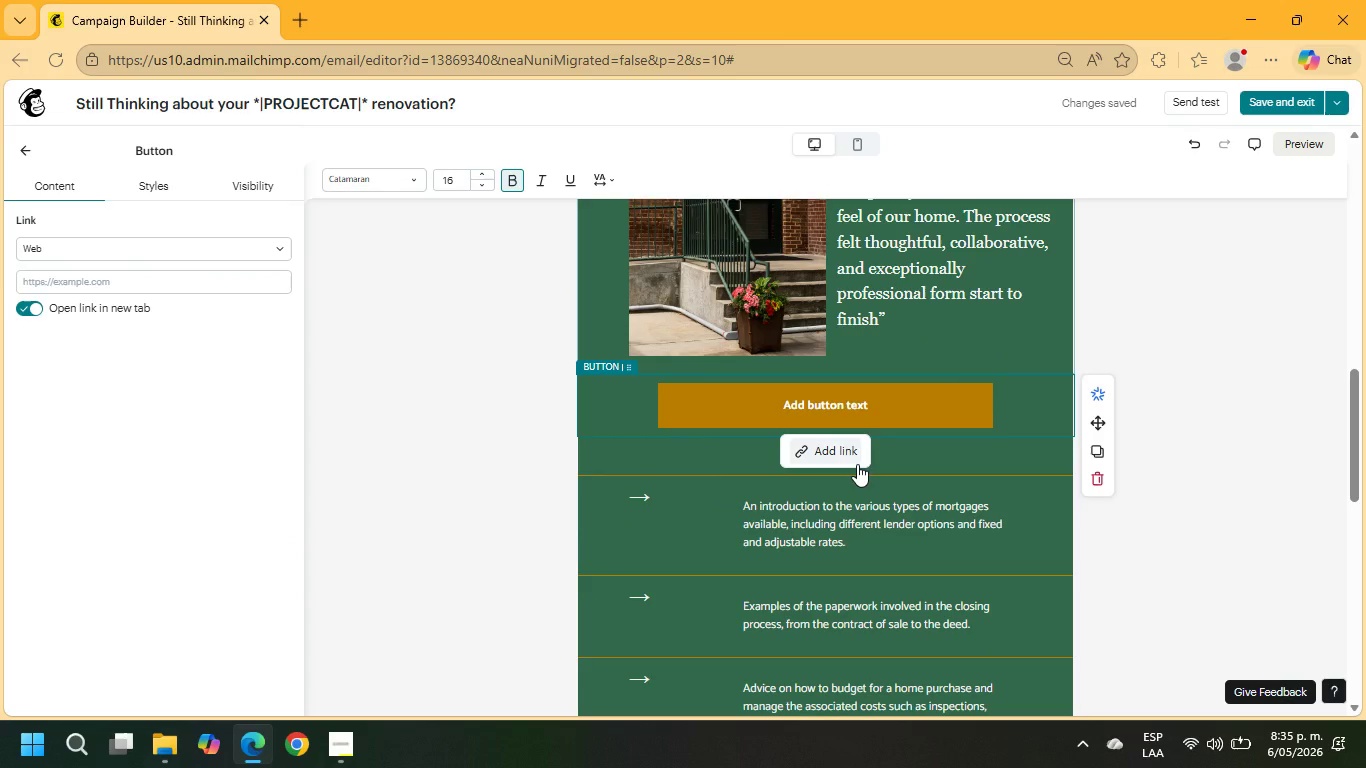 
scroll: coordinate [857, 464], scroll_direction: up, amount: 2.0
 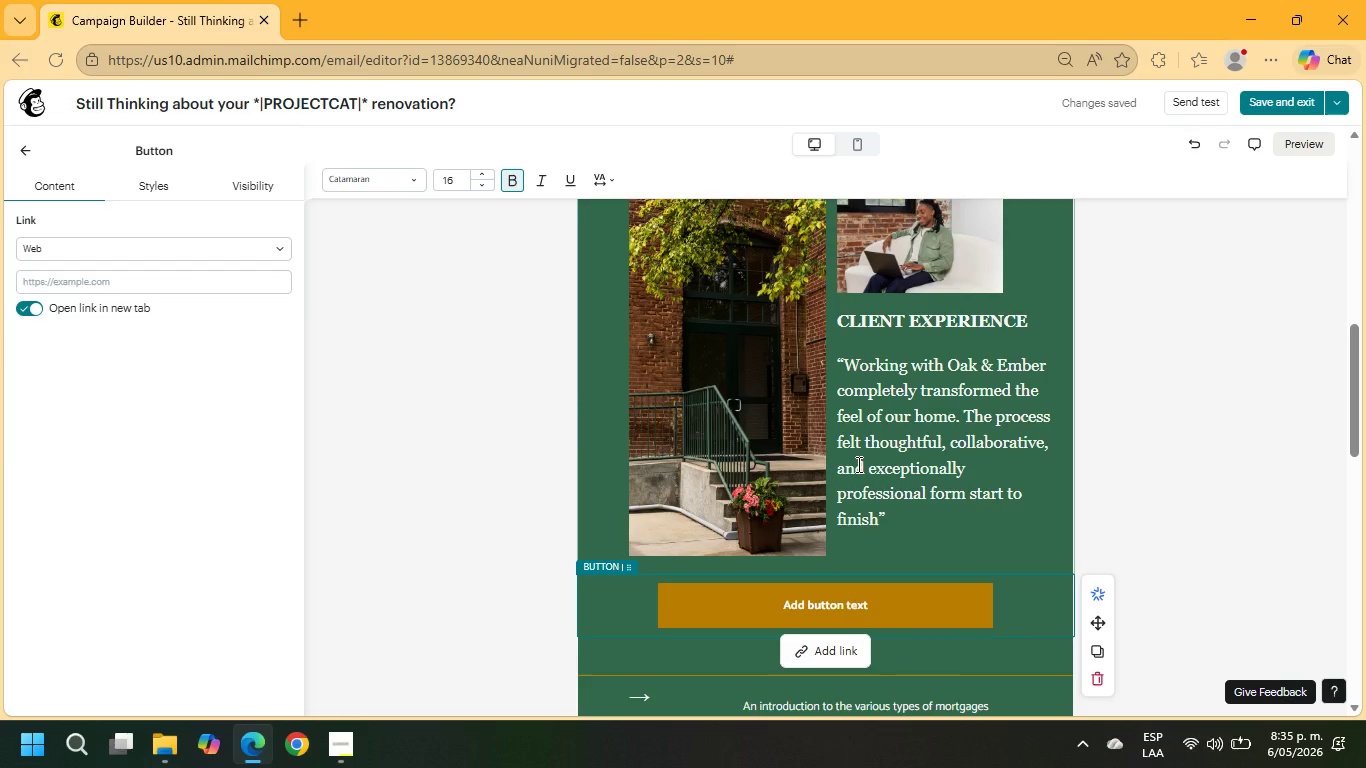 
scroll: coordinate [857, 464], scroll_direction: down, amount: 2.0
 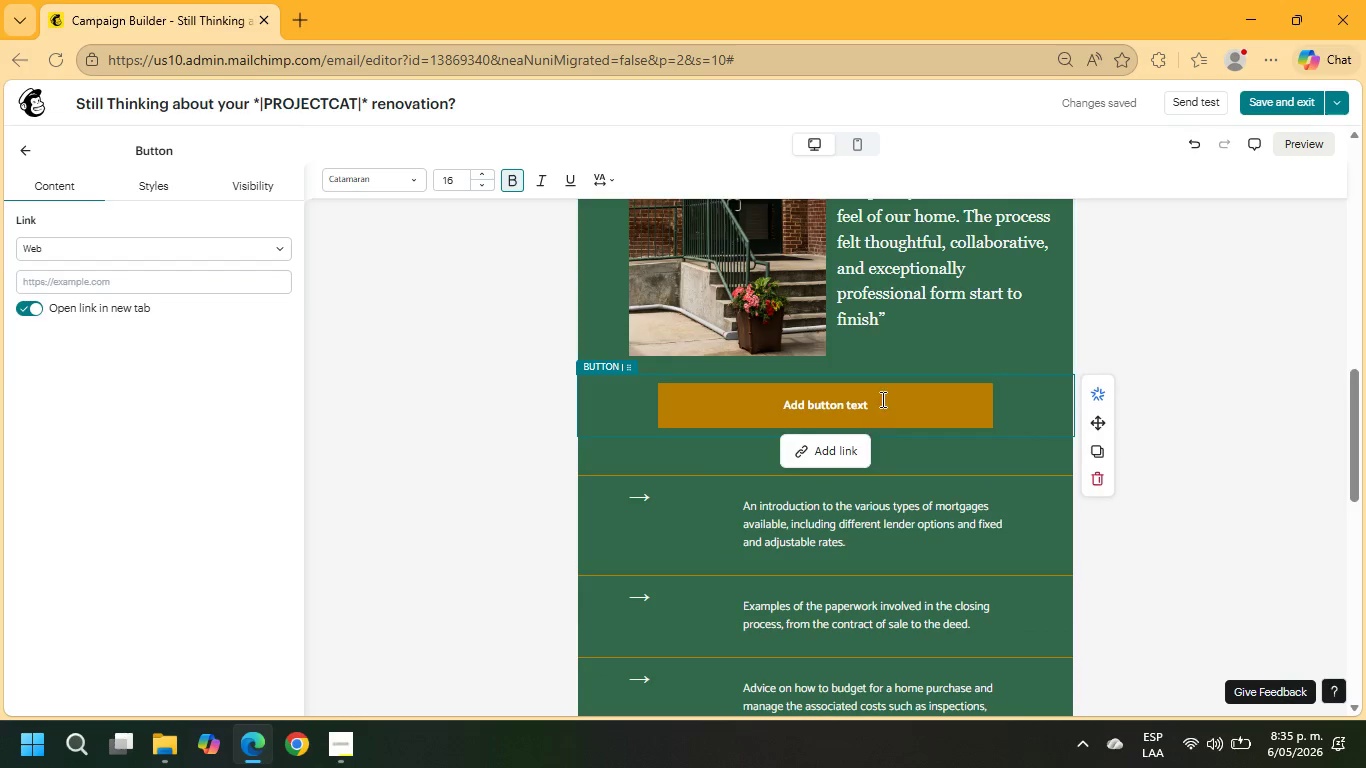 
left_click([882, 395])
 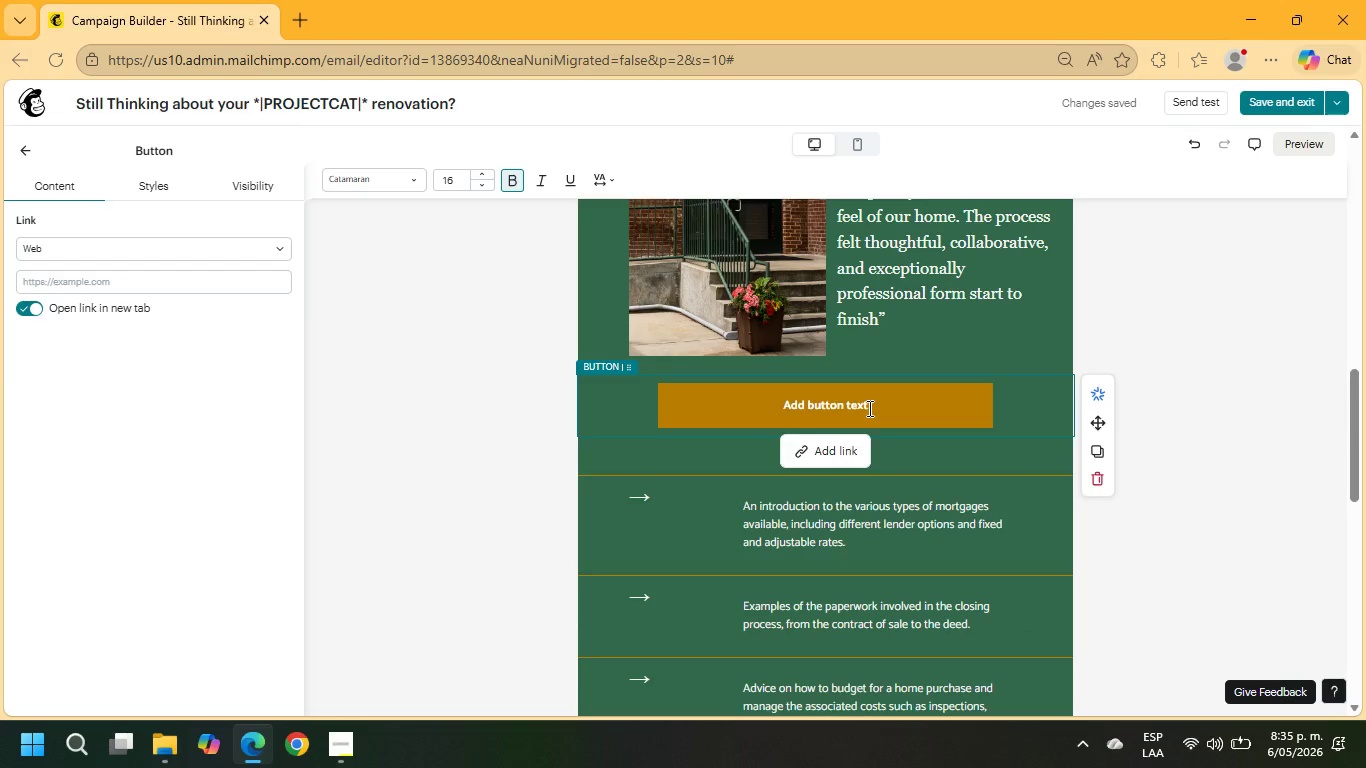 
left_click_drag(start_coordinate=[872, 407], to_coordinate=[709, 397])
 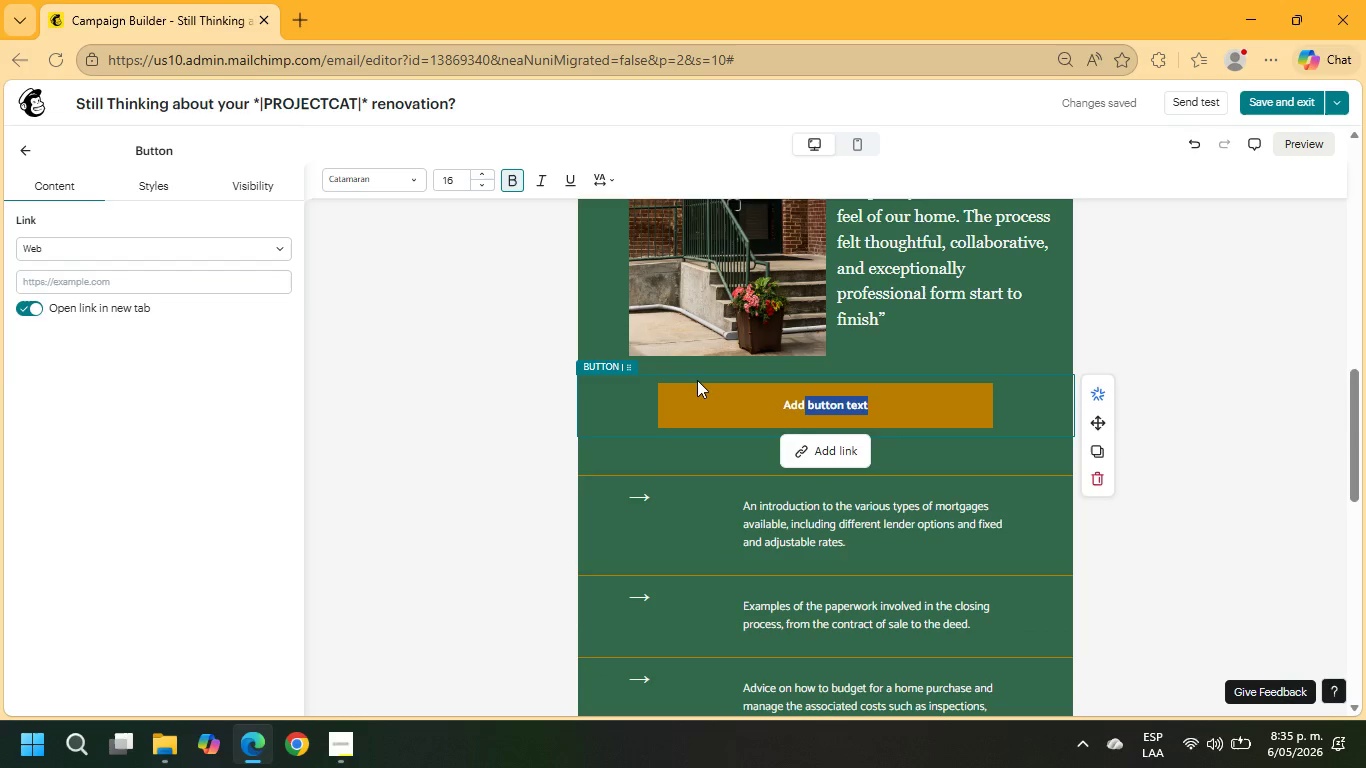 
type(Book )
key(Backspace)
key(Backspace)
key(Backspace)
key(Backspace)
key(Backspace)
key(Backspace)
key(Backspace)
key(Backspace)
type(Book Your Design Consultation)
 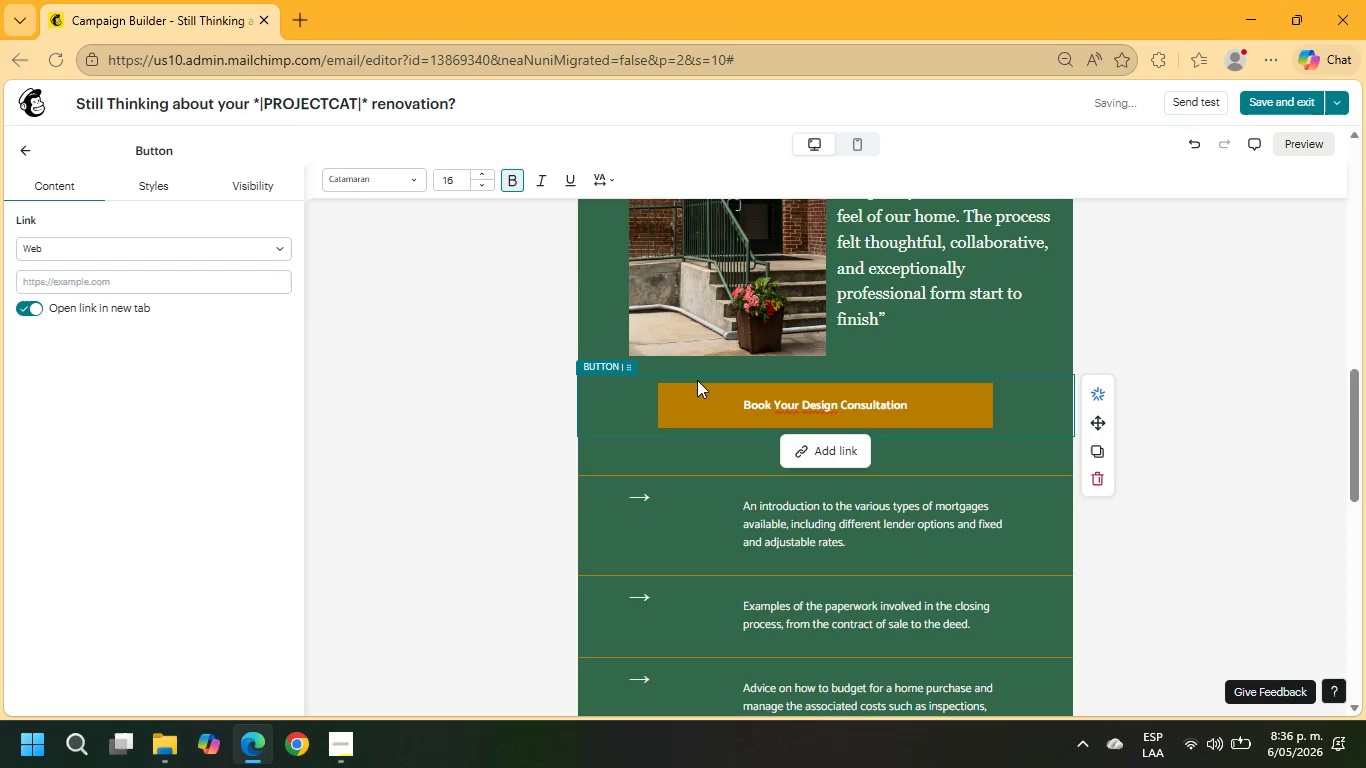 
left_click([838, 456])
 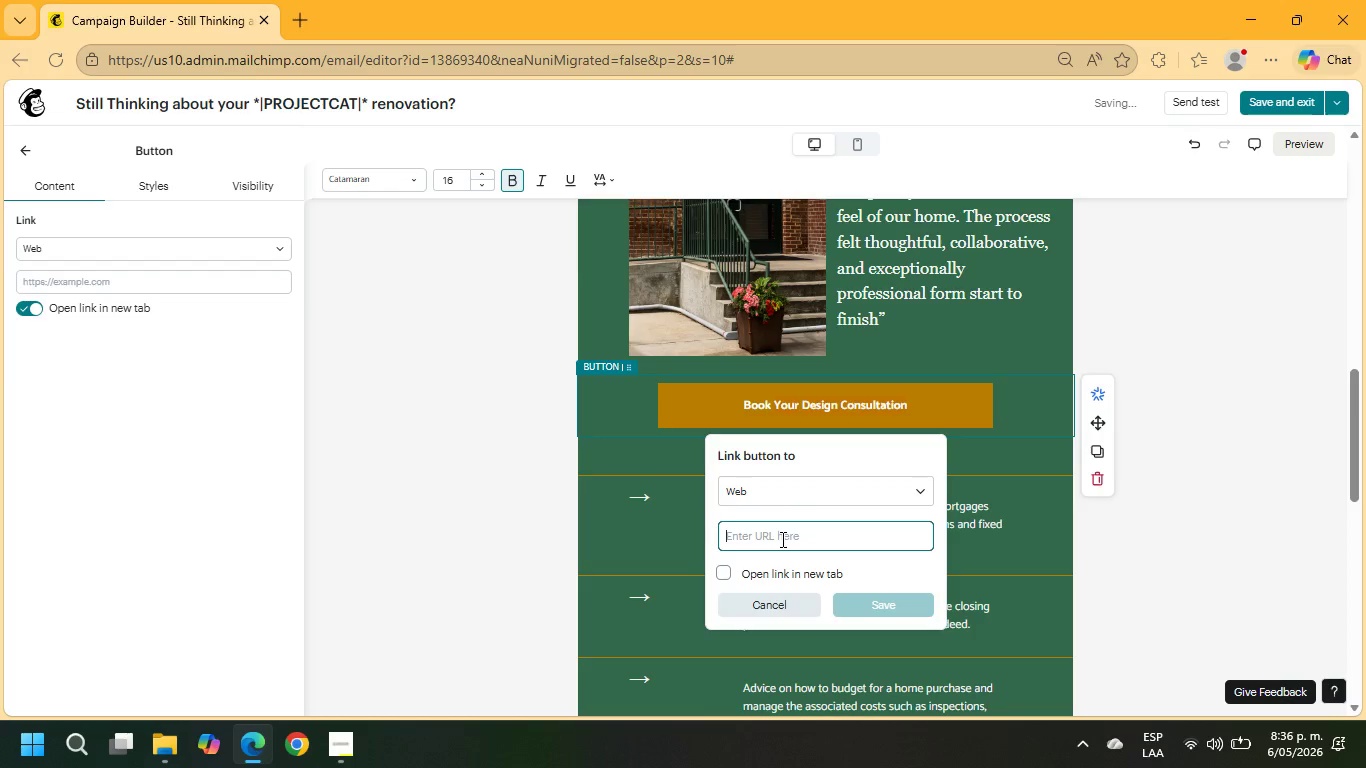 
type(example.com)
 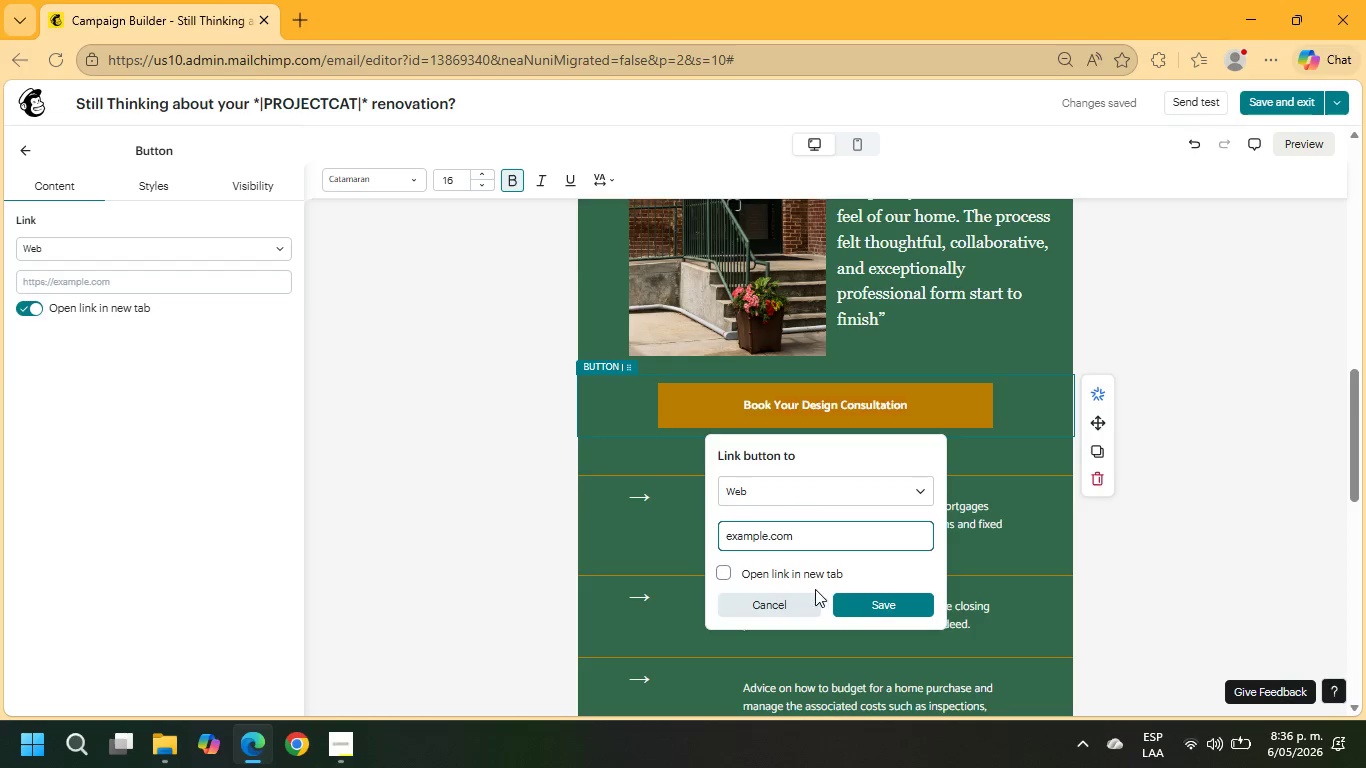 
left_click([898, 595])
 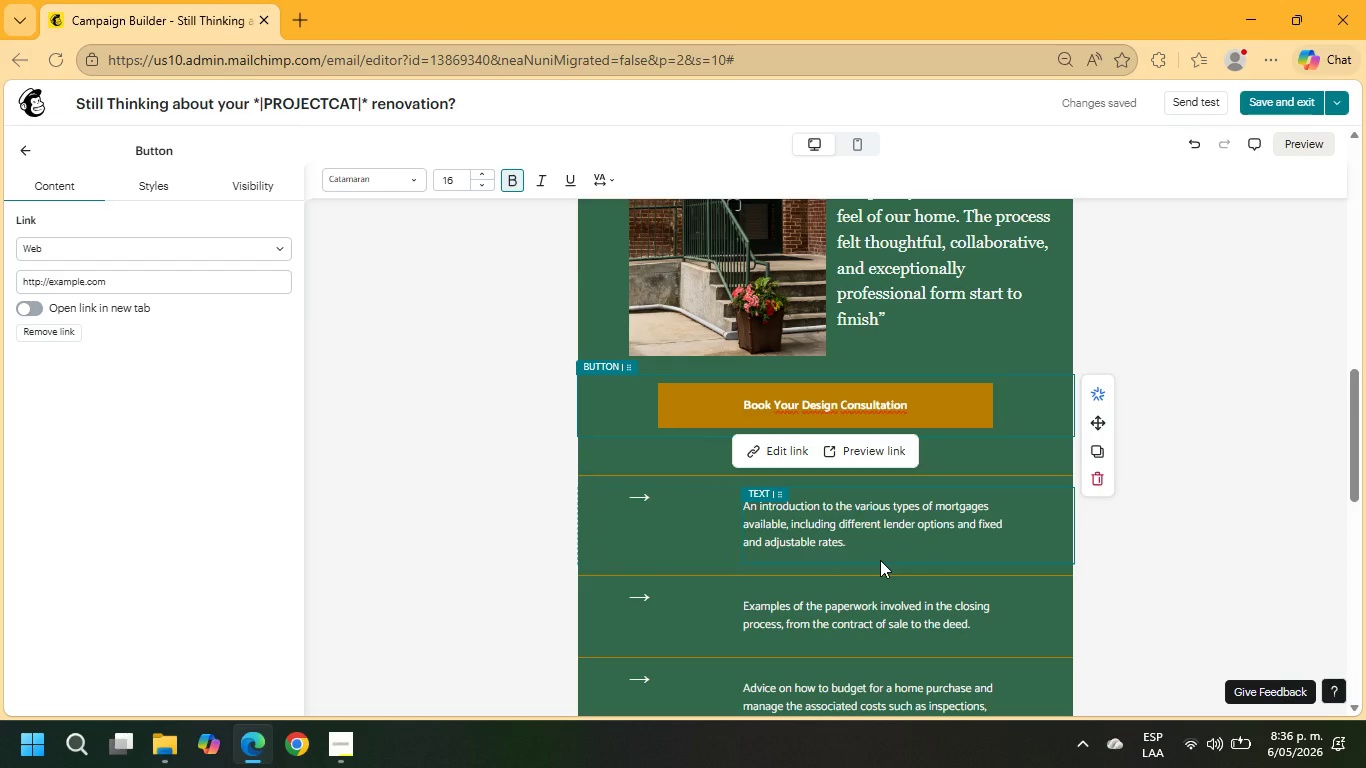 
wait(11.91)
 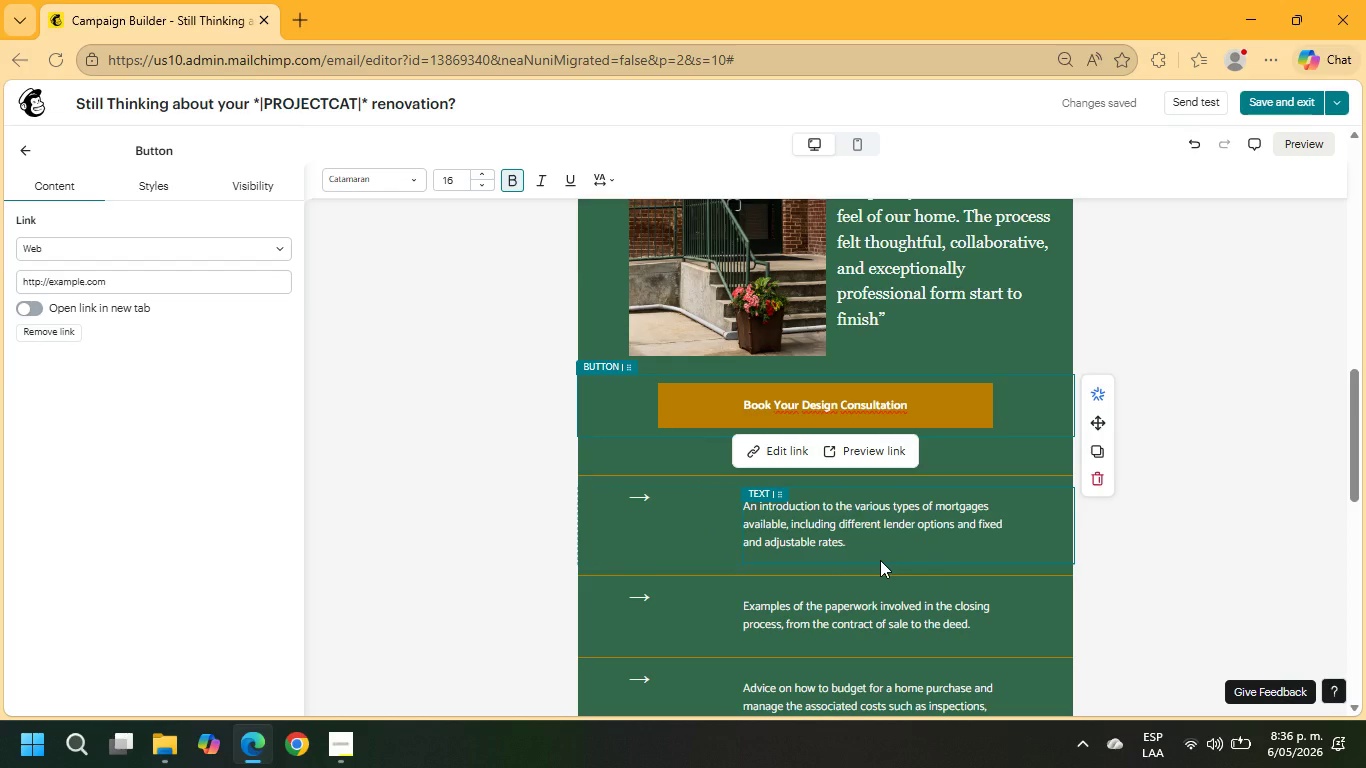 
left_click([24, 153])
 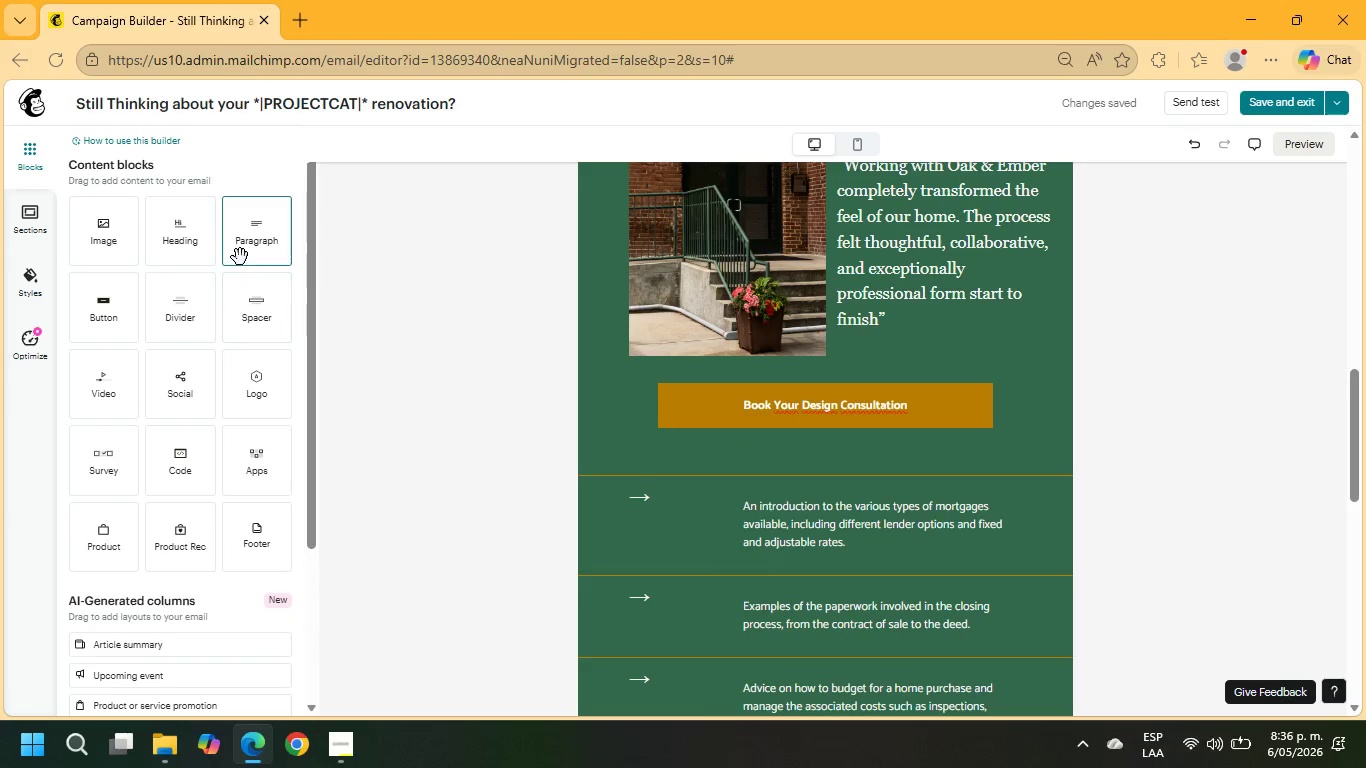 
left_click_drag(start_coordinate=[245, 247], to_coordinate=[604, 474])
 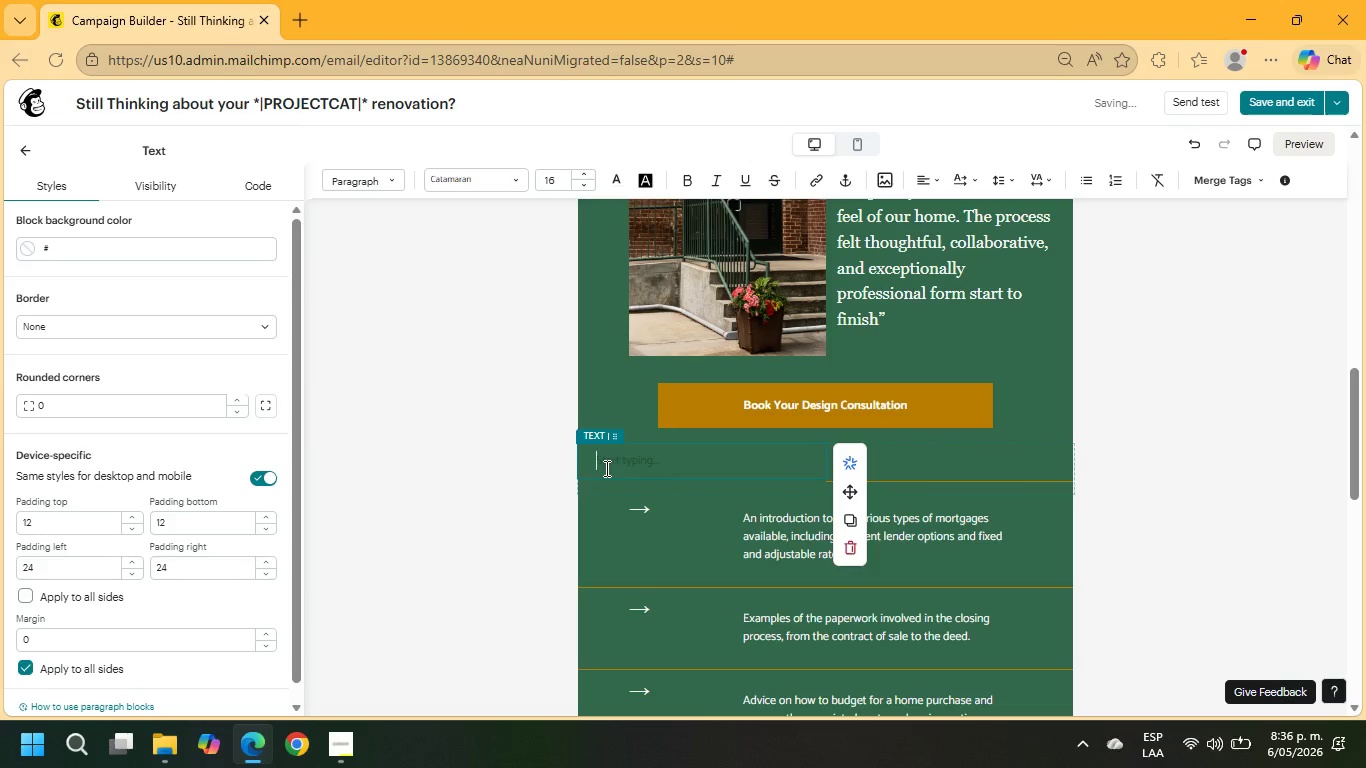 
wait(8.86)
 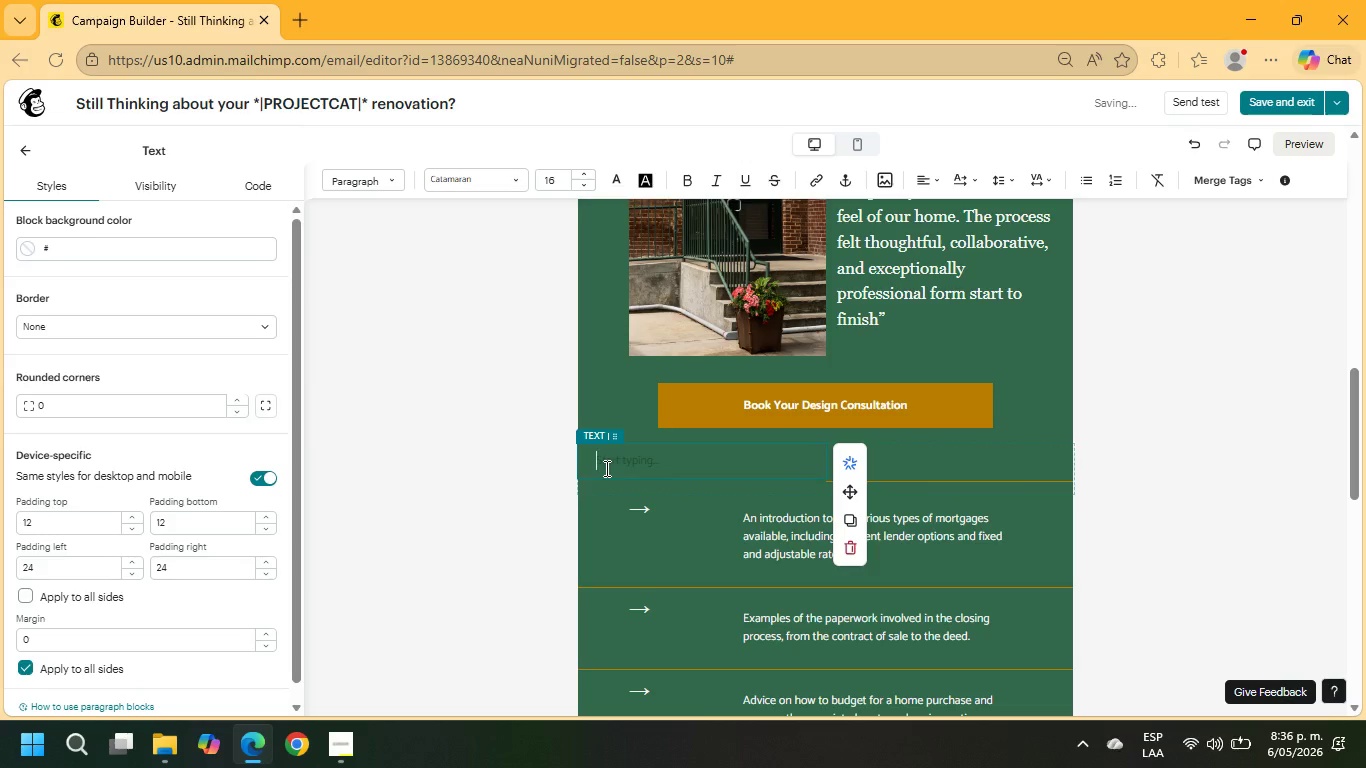 
type(hether)
key(Backspace)
key(Backspace)
key(Backspace)
key(Backspace)
key(Backspace)
key(Backspace)
type(whether you are revisiting your )
 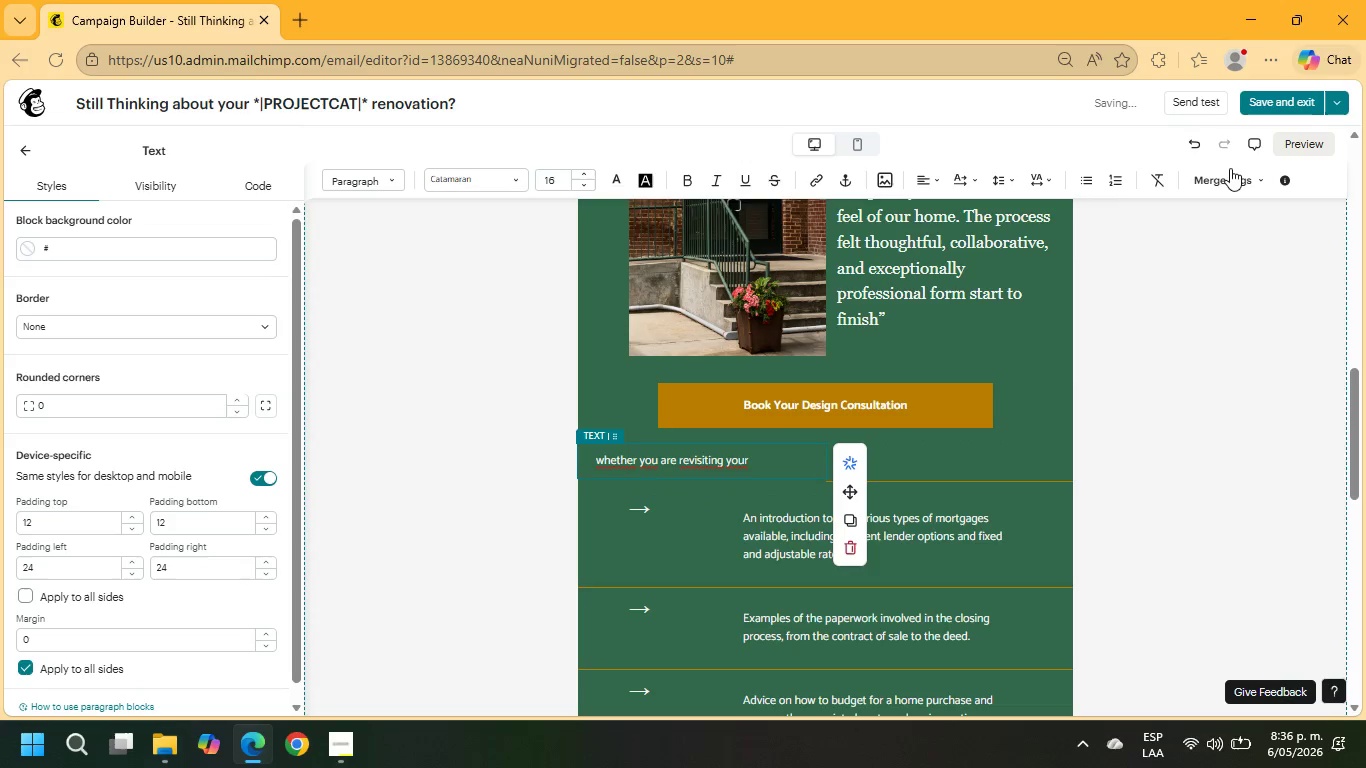 
double_click([1230, 173])
 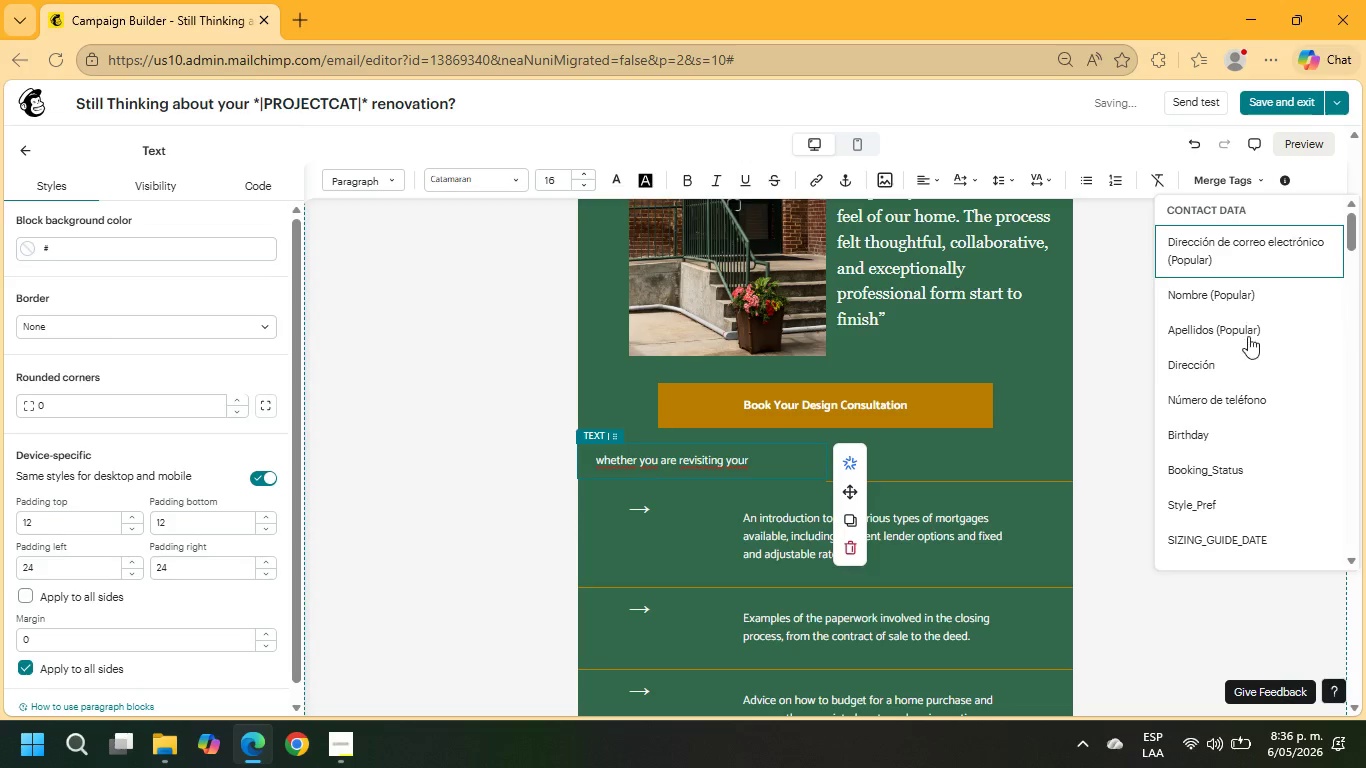 
scroll: coordinate [1256, 417], scroll_direction: down, amount: 9.0
 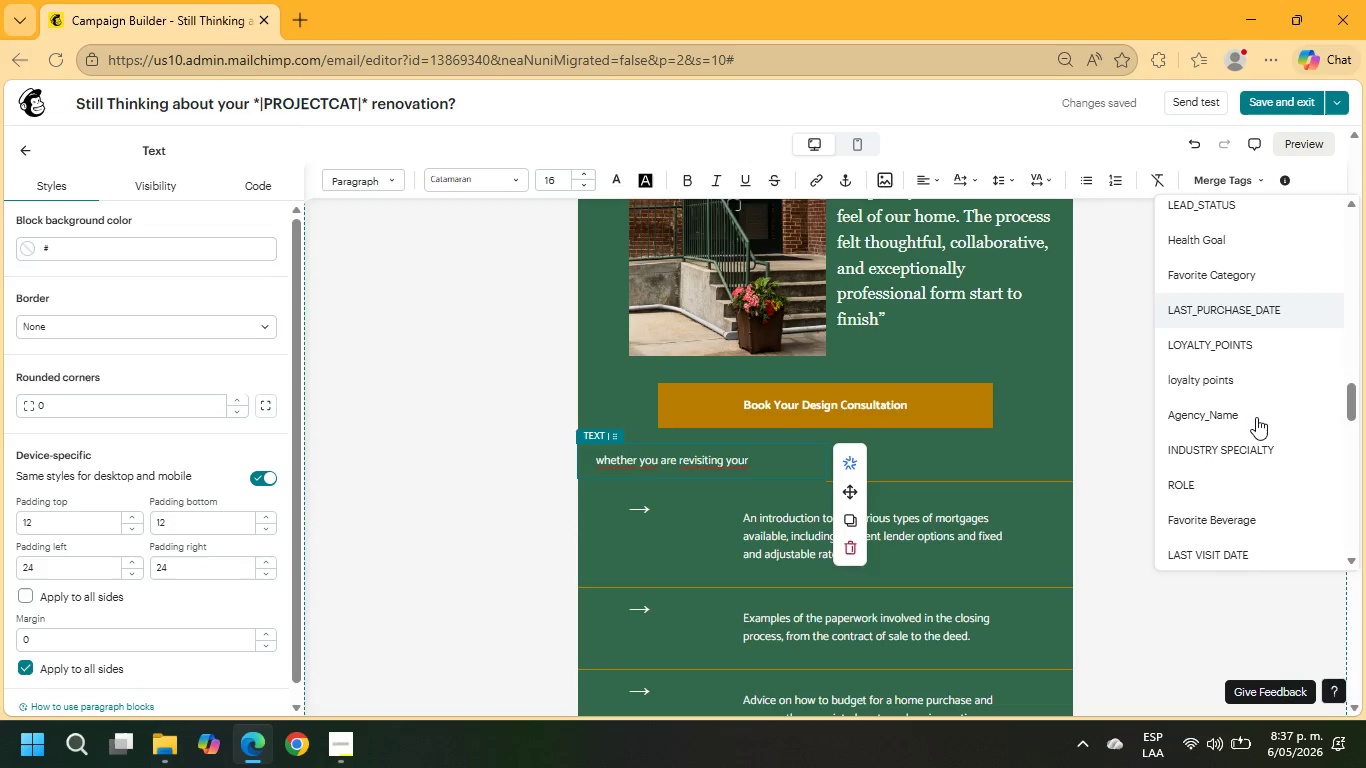 
scroll: coordinate [1256, 417], scroll_direction: up, amount: 4.0
 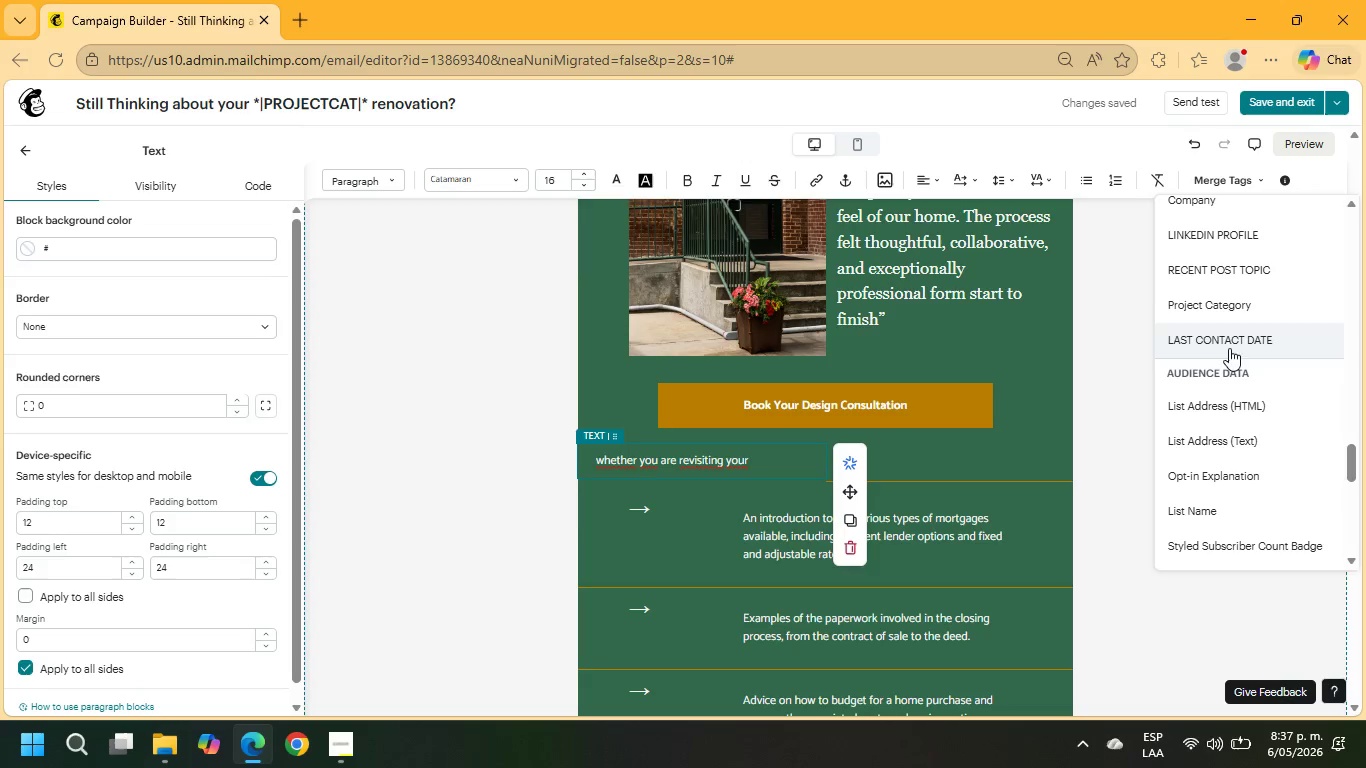 
left_click([1218, 312])
 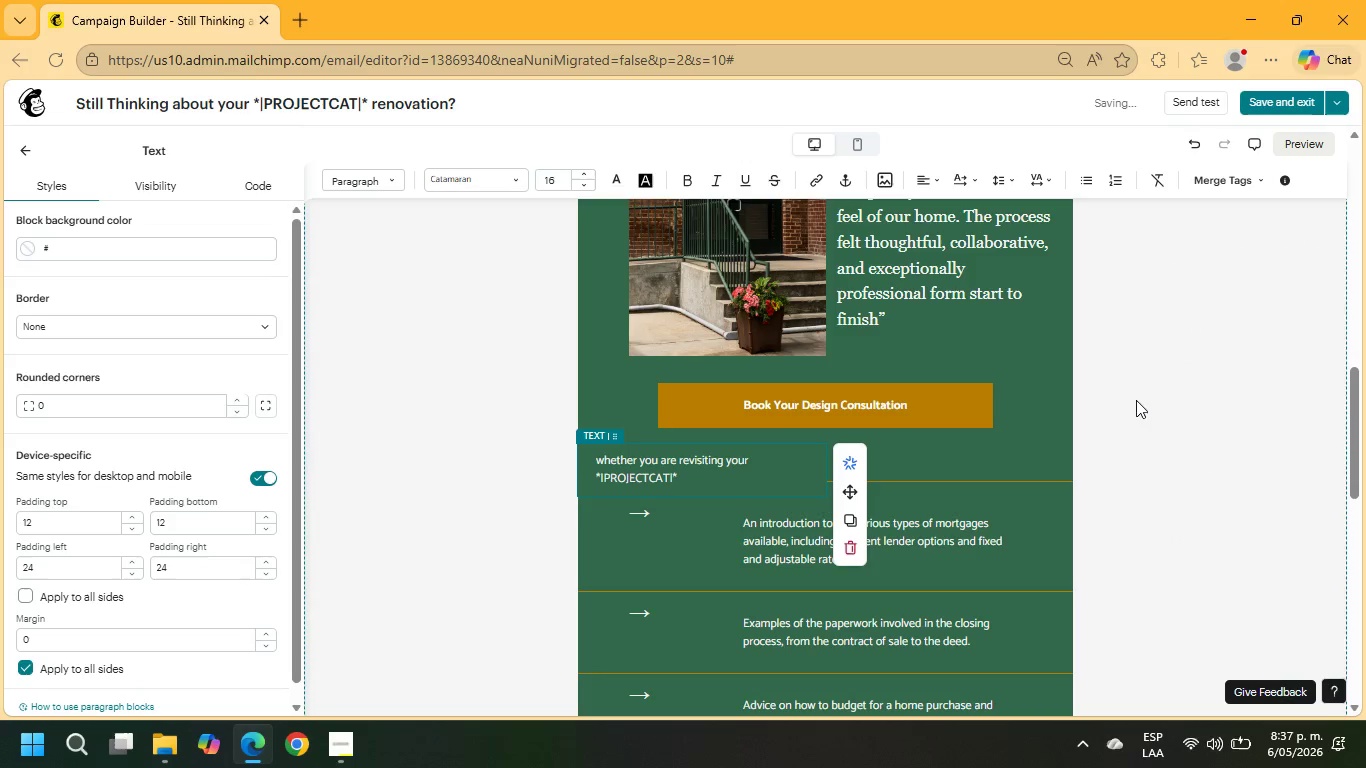 
left_click([901, 455])
 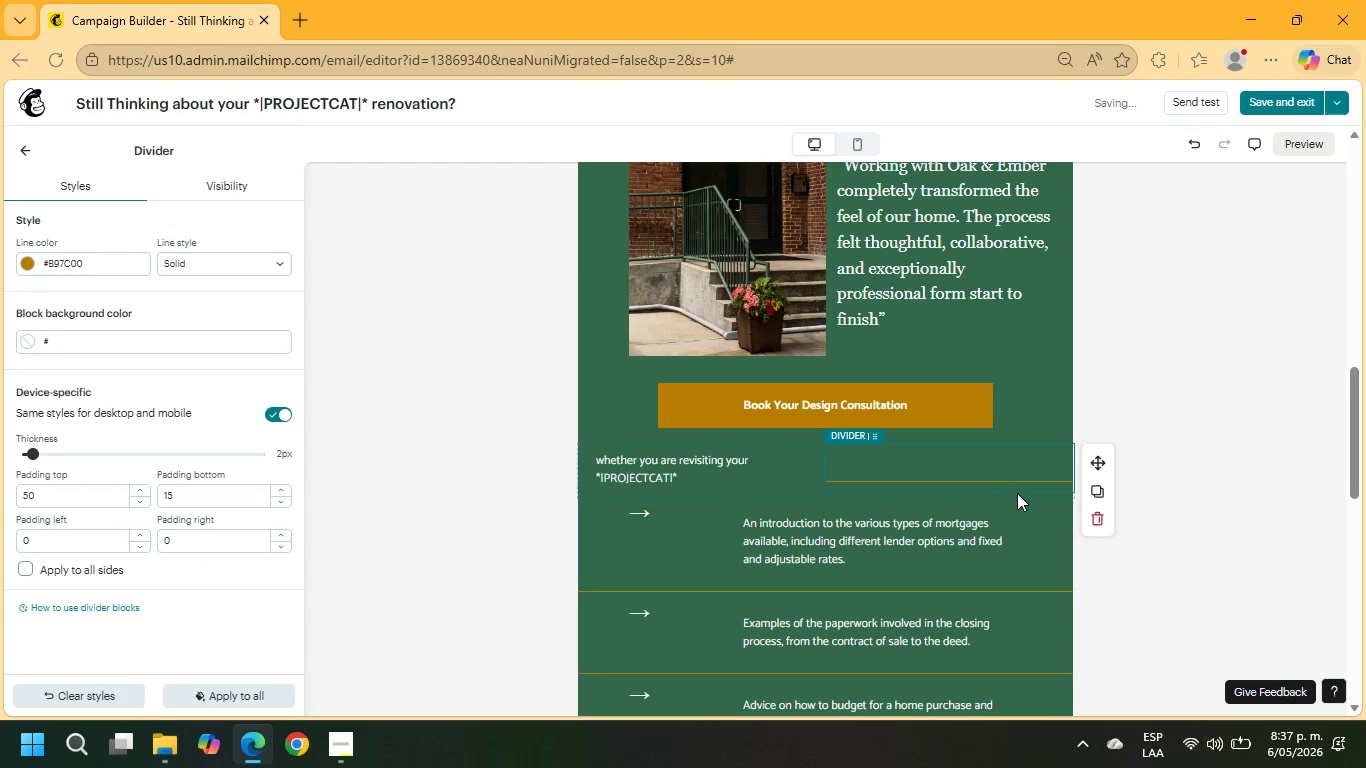 
left_click([1095, 515])
 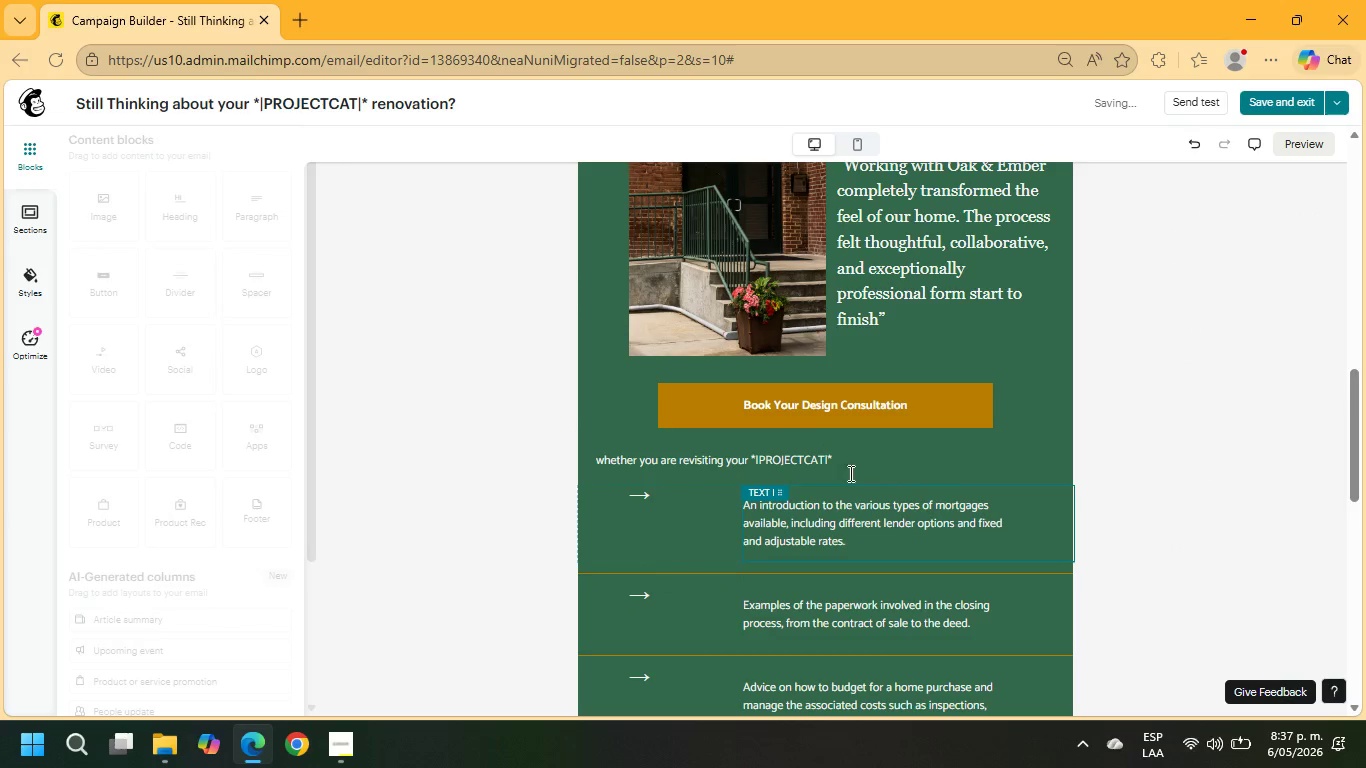 
left_click([841, 460])
 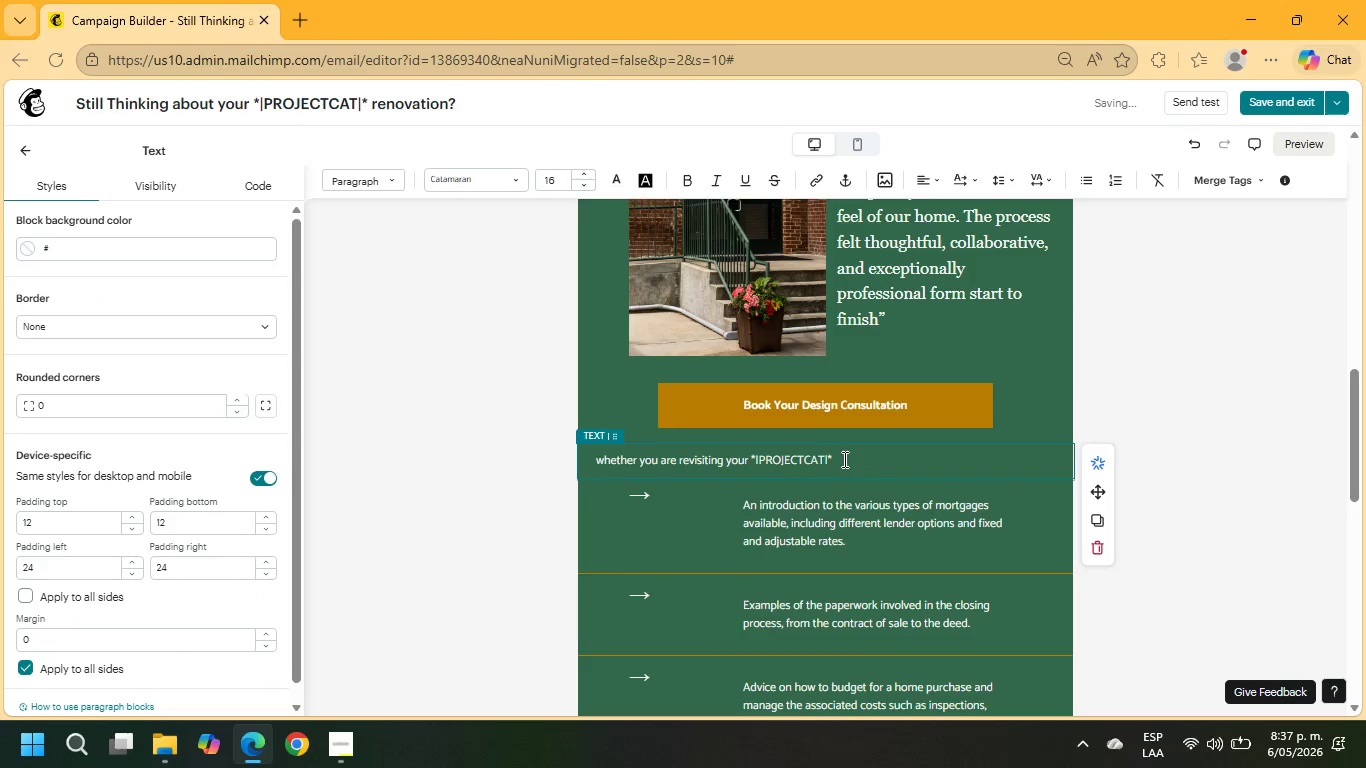 
type( renovation plans or exploring fresh design ideas, our team would love to reconee)
key(Backspace)
key(Backspace)
 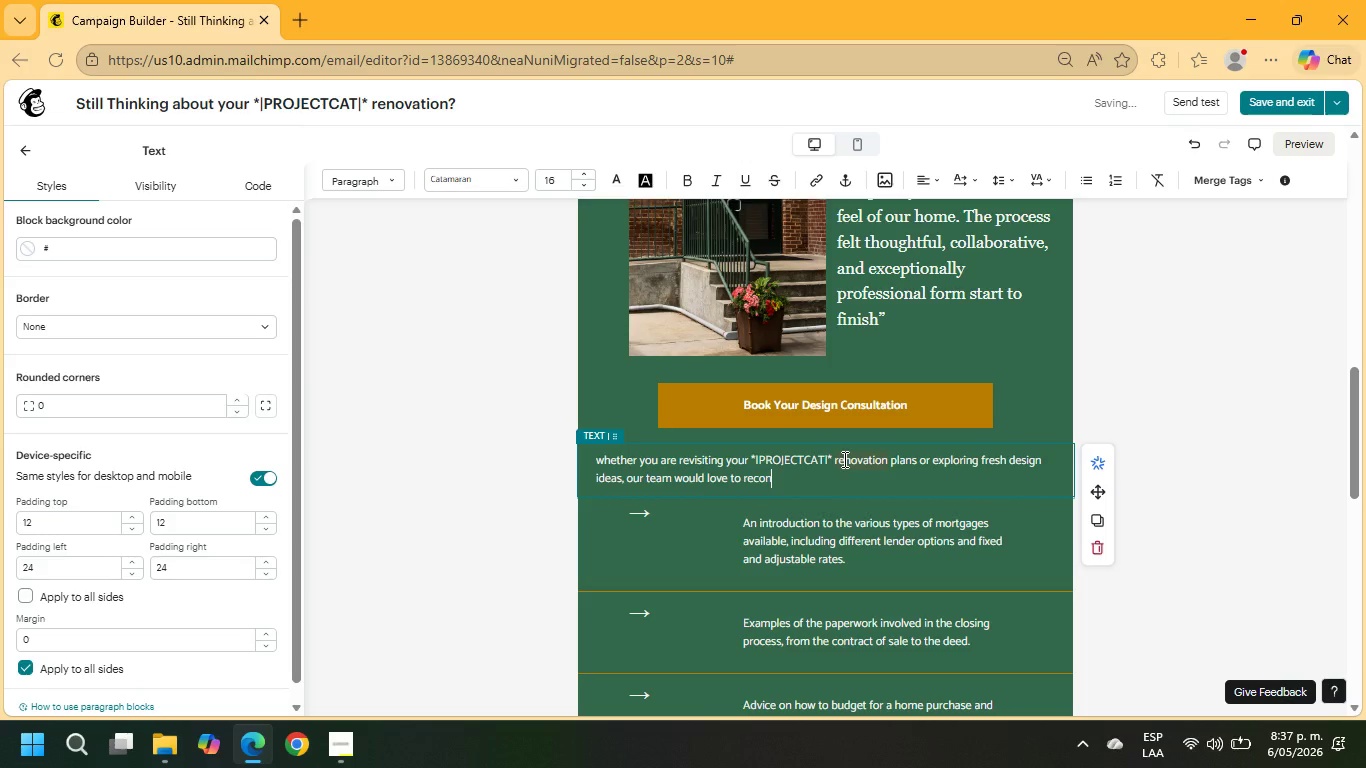 
type(nect and discuss your vision)
 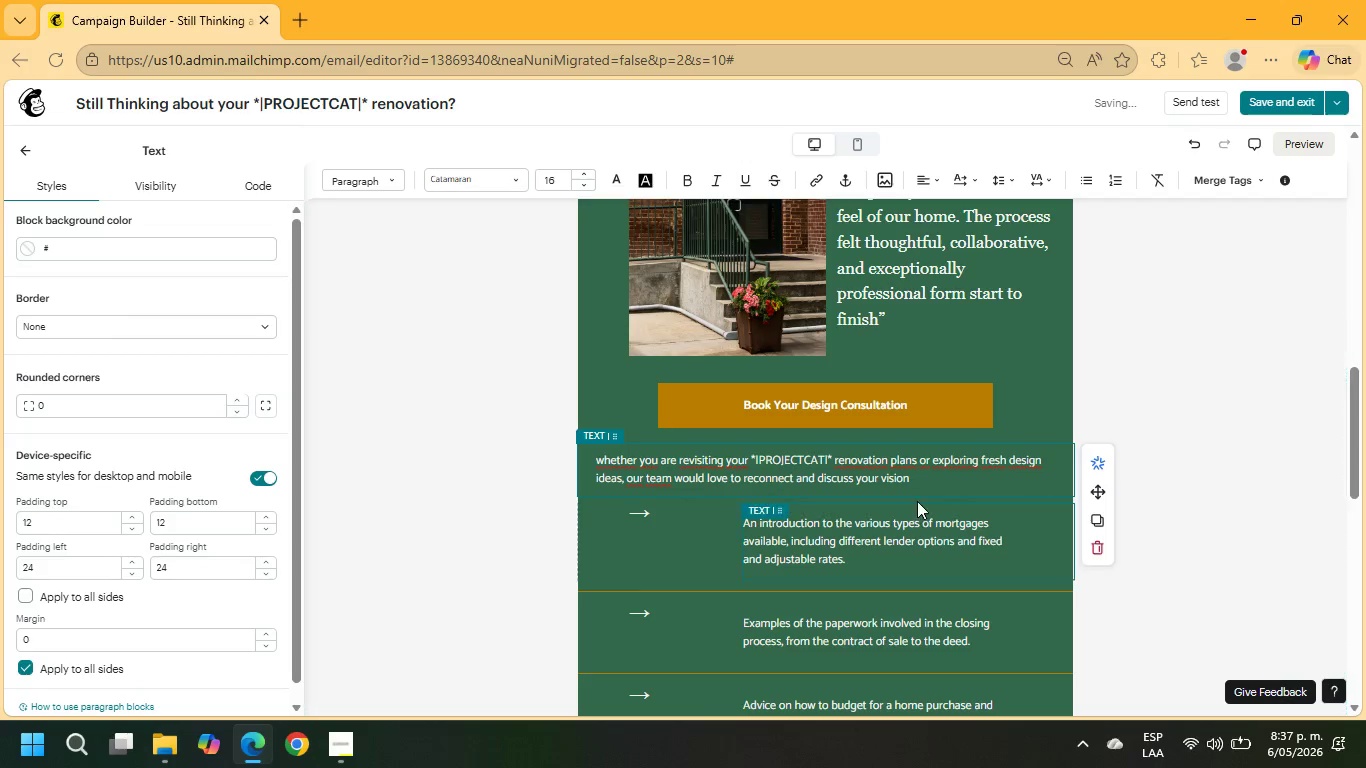 
left_click_drag(start_coordinate=[918, 476], to_coordinate=[522, 438])
 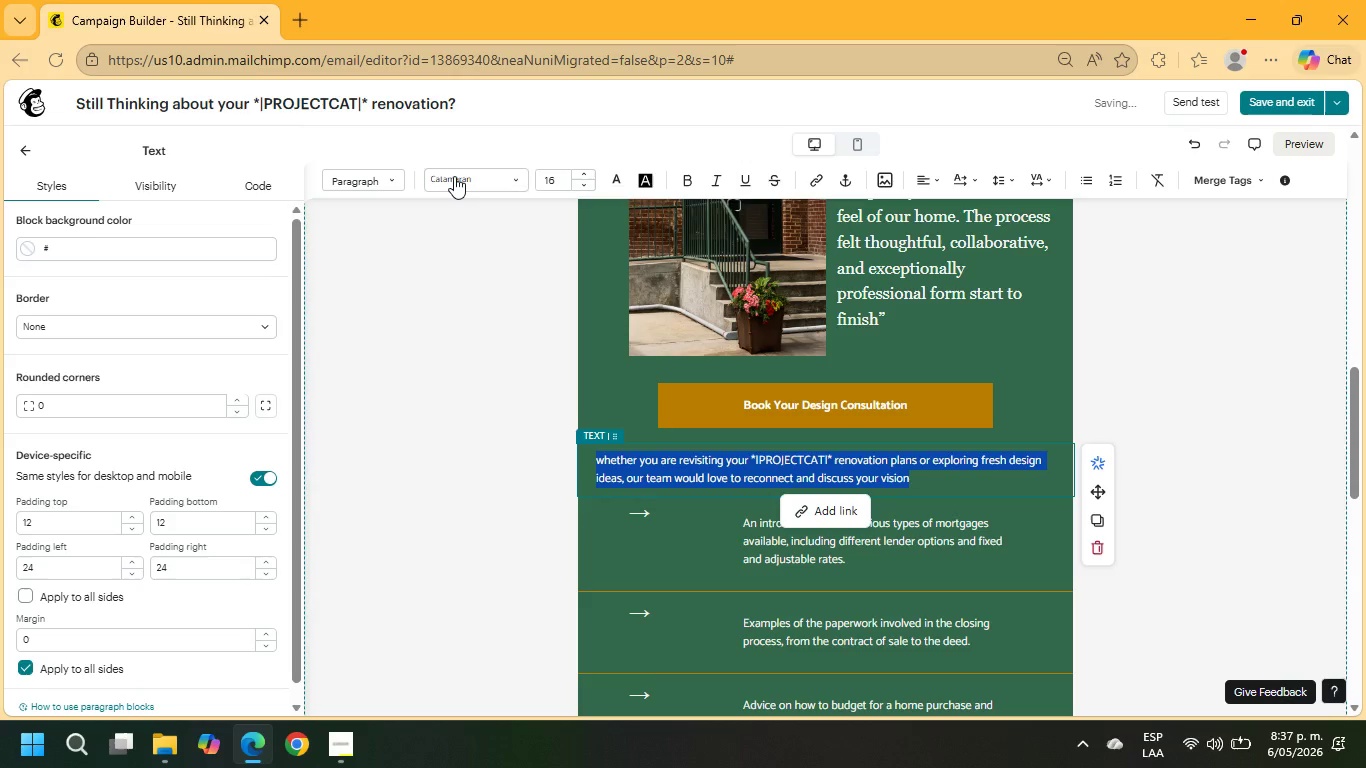 
left_click([454, 176])
 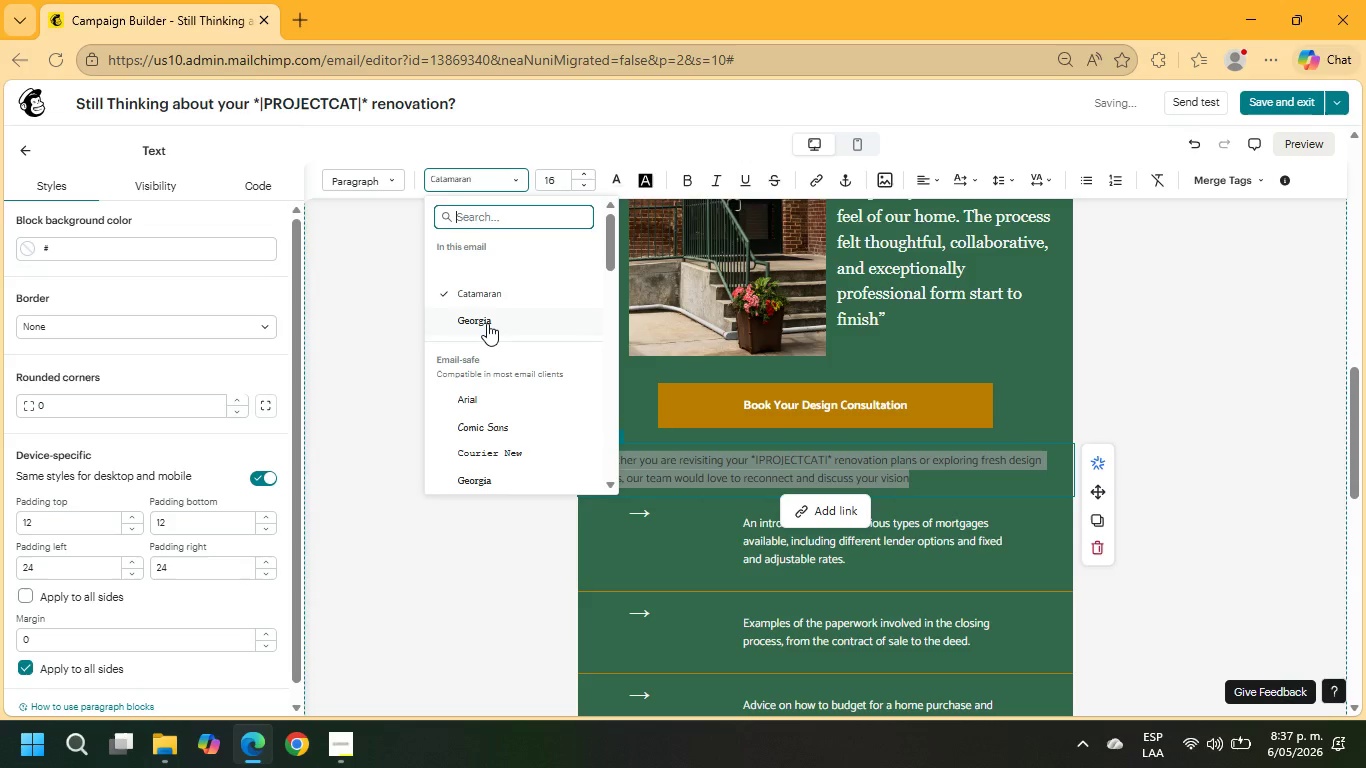 
left_click([487, 324])
 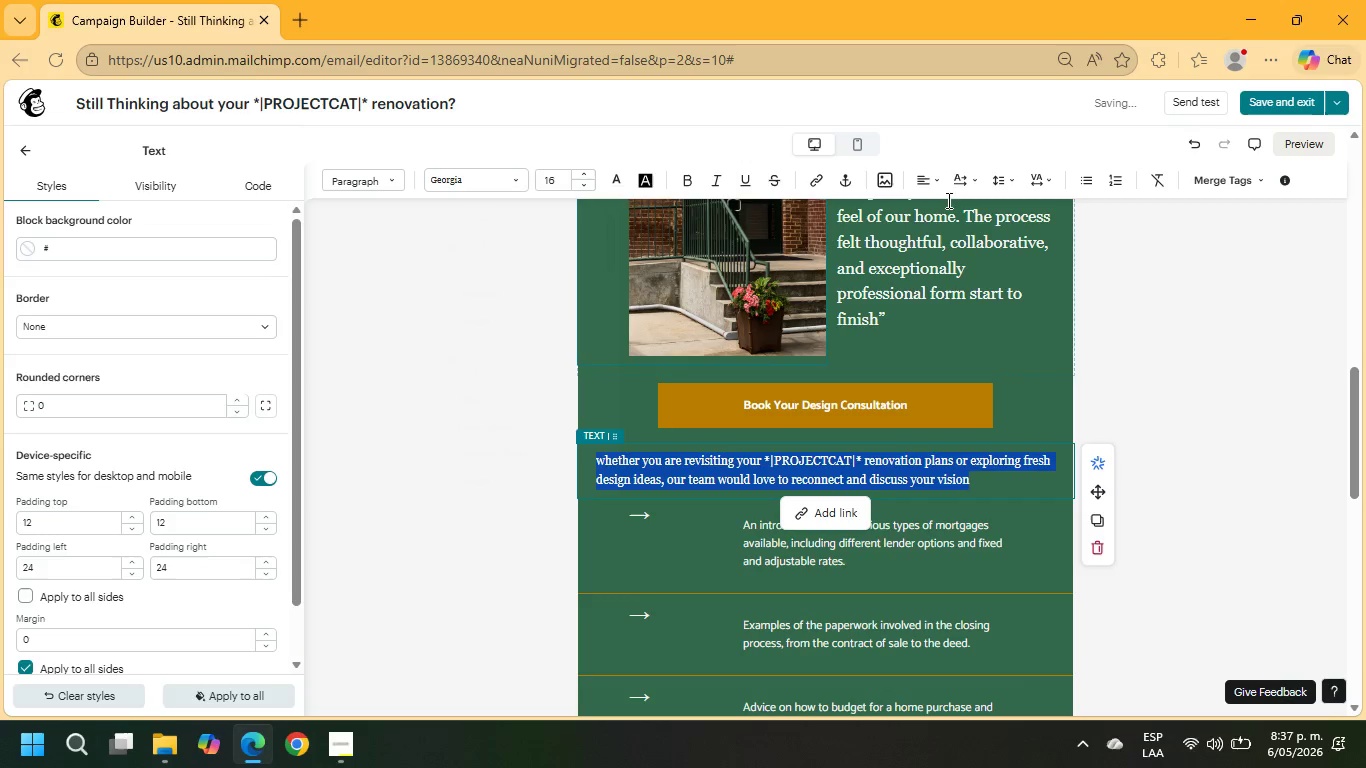 
left_click([944, 181])
 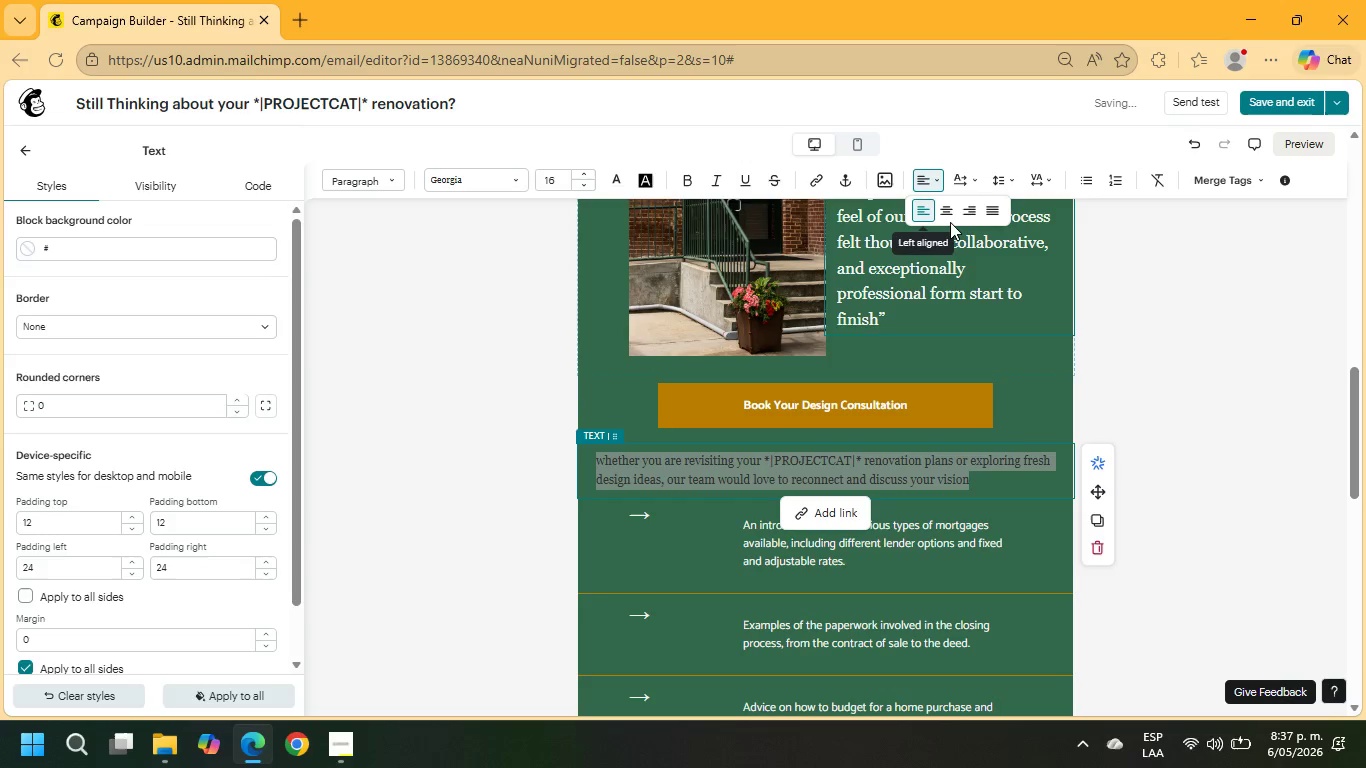 
left_click([952, 218])
 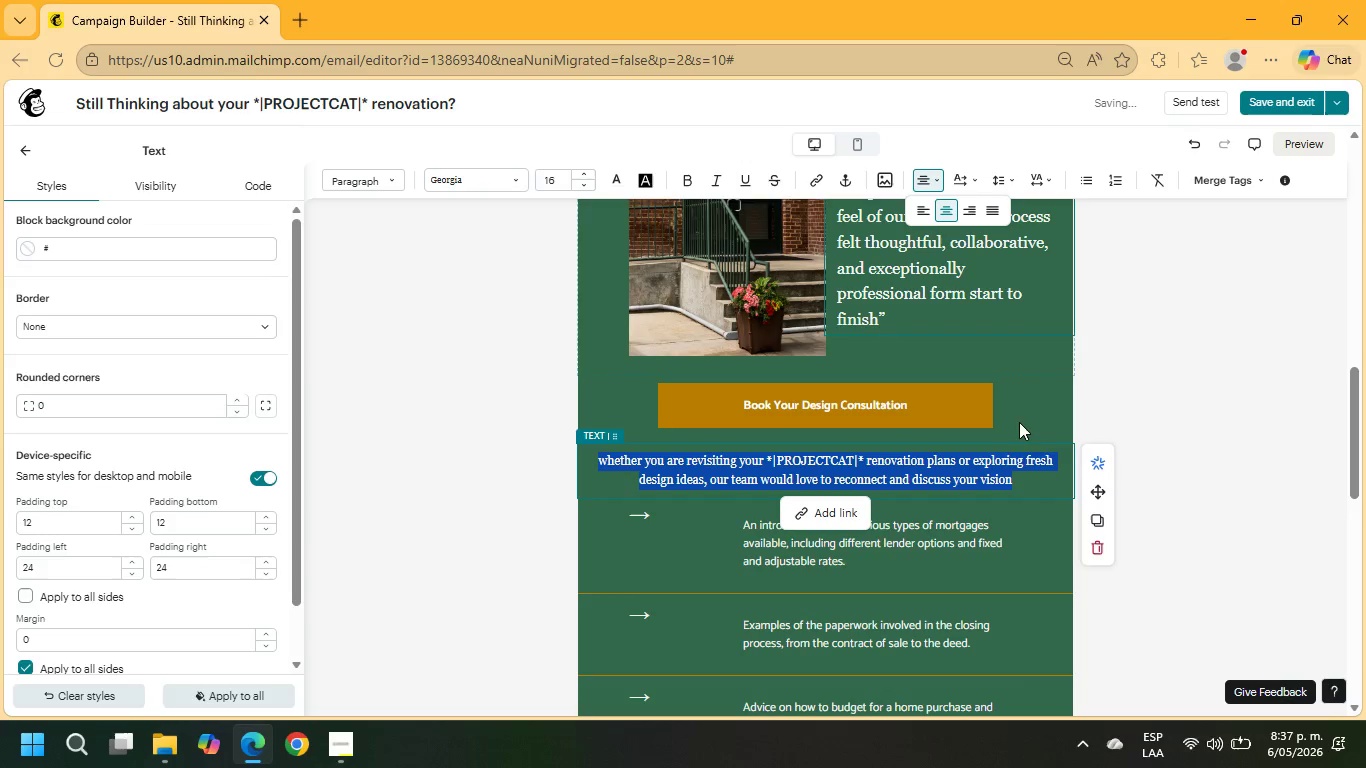 
left_click([1026, 487])
 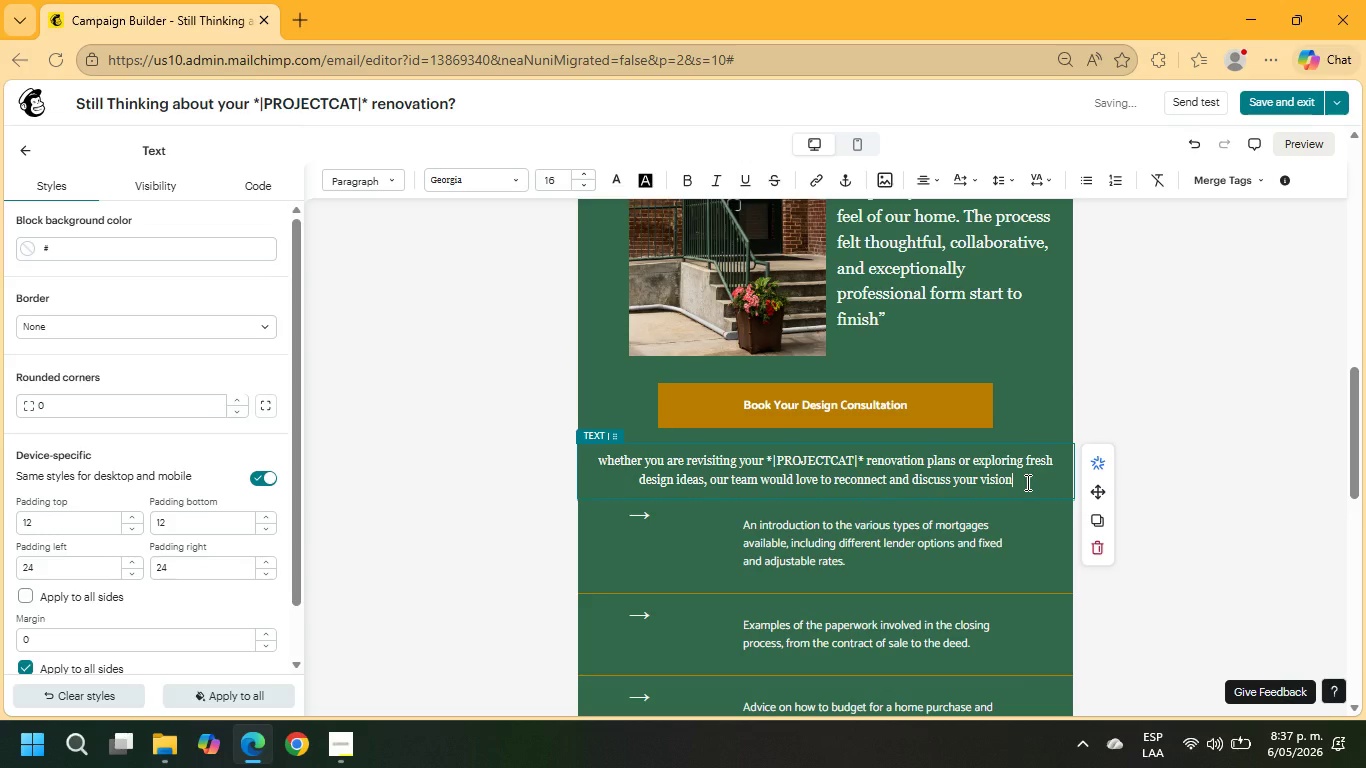 
key(Period)
 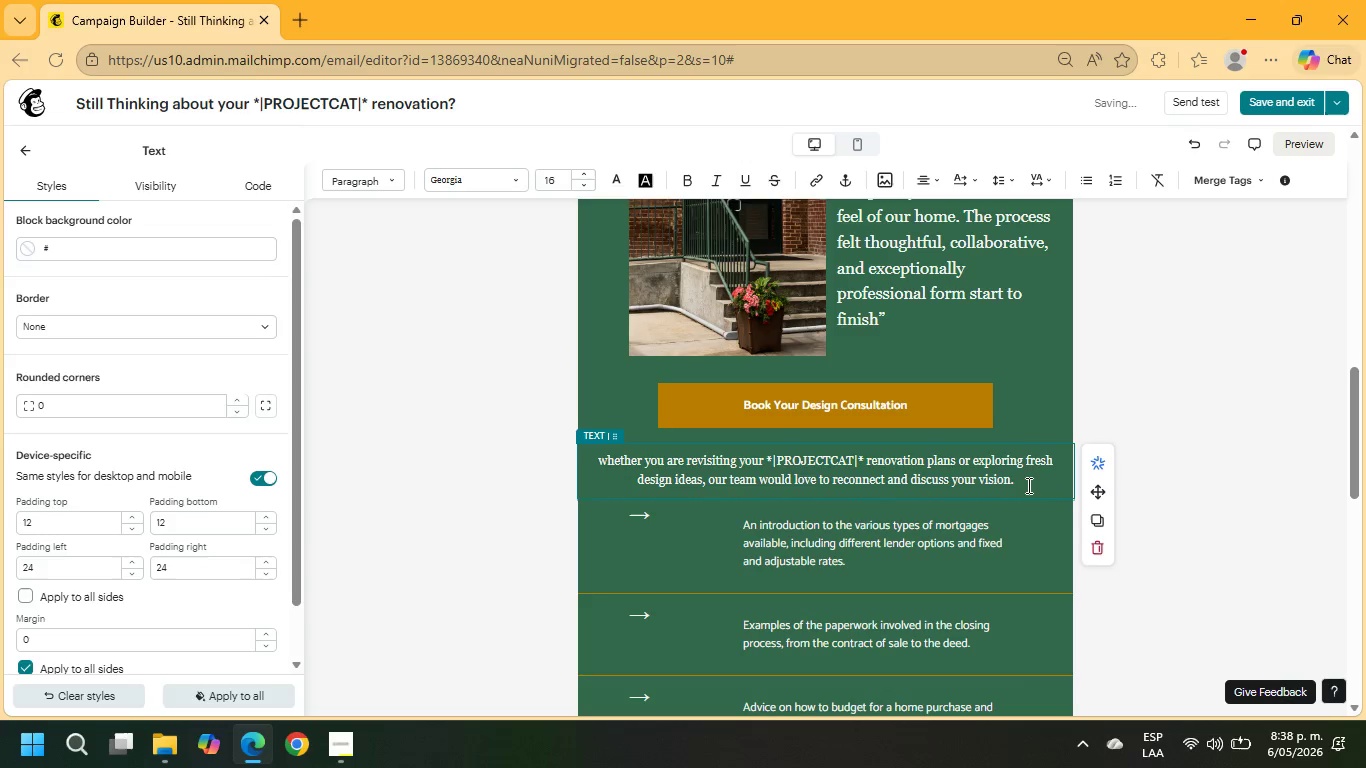 
left_click_drag(start_coordinate=[1020, 483], to_coordinate=[578, 463])
 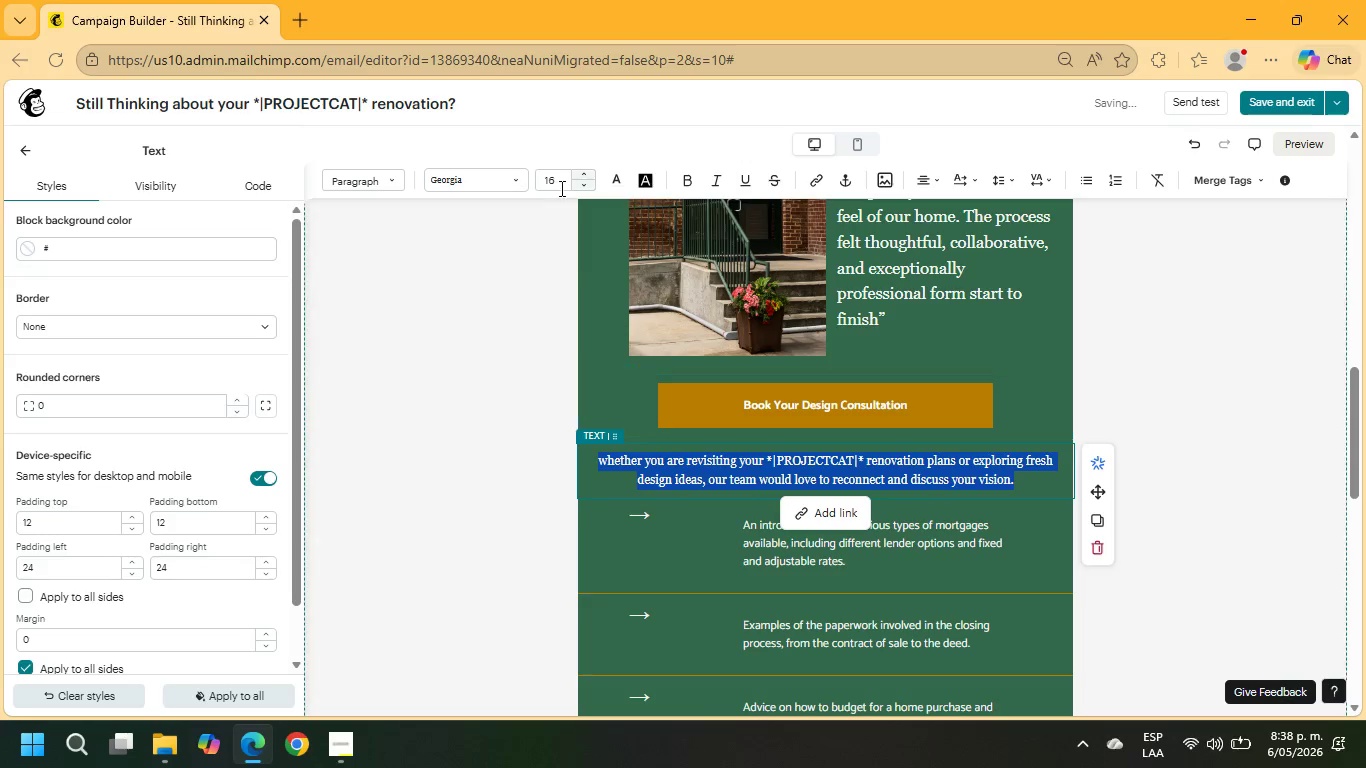 
left_click_drag(start_coordinate=[560, 183], to_coordinate=[539, 183])
 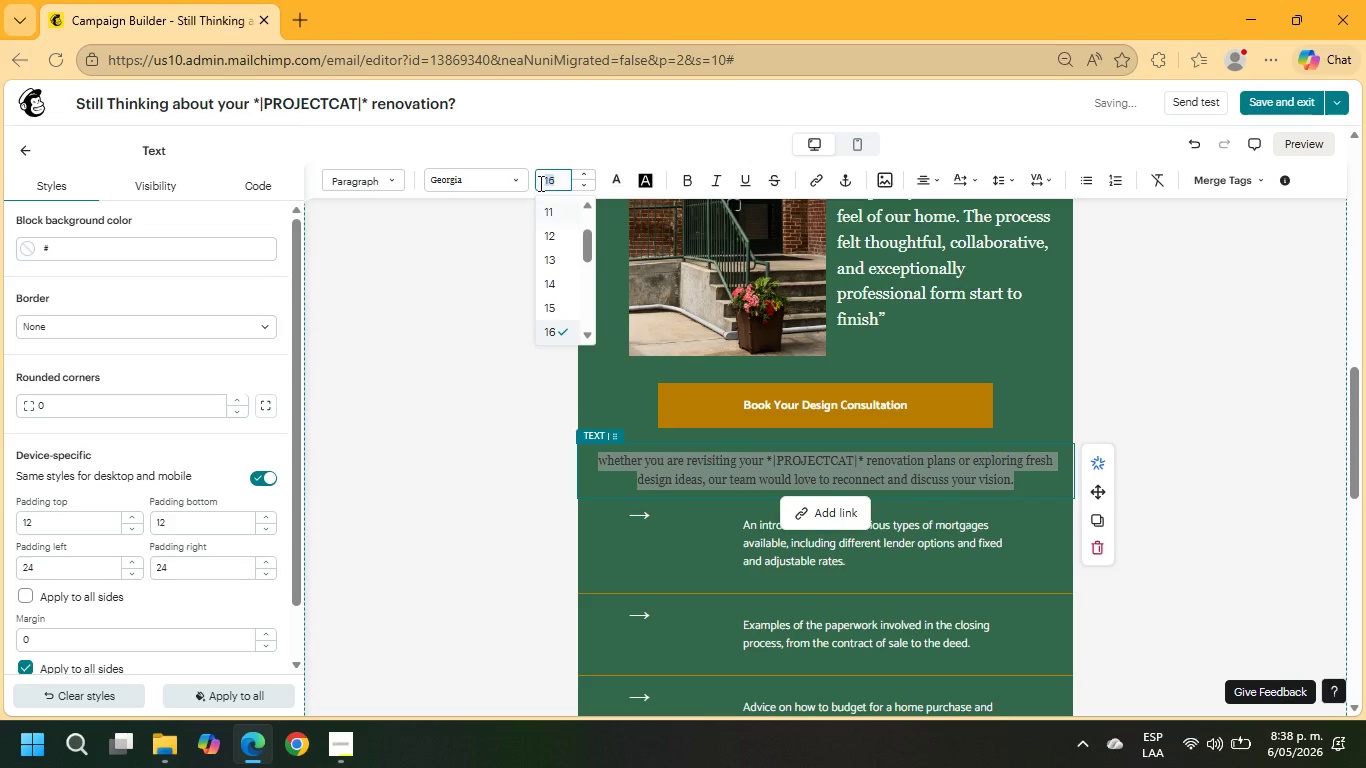 
key(Numpad2)
 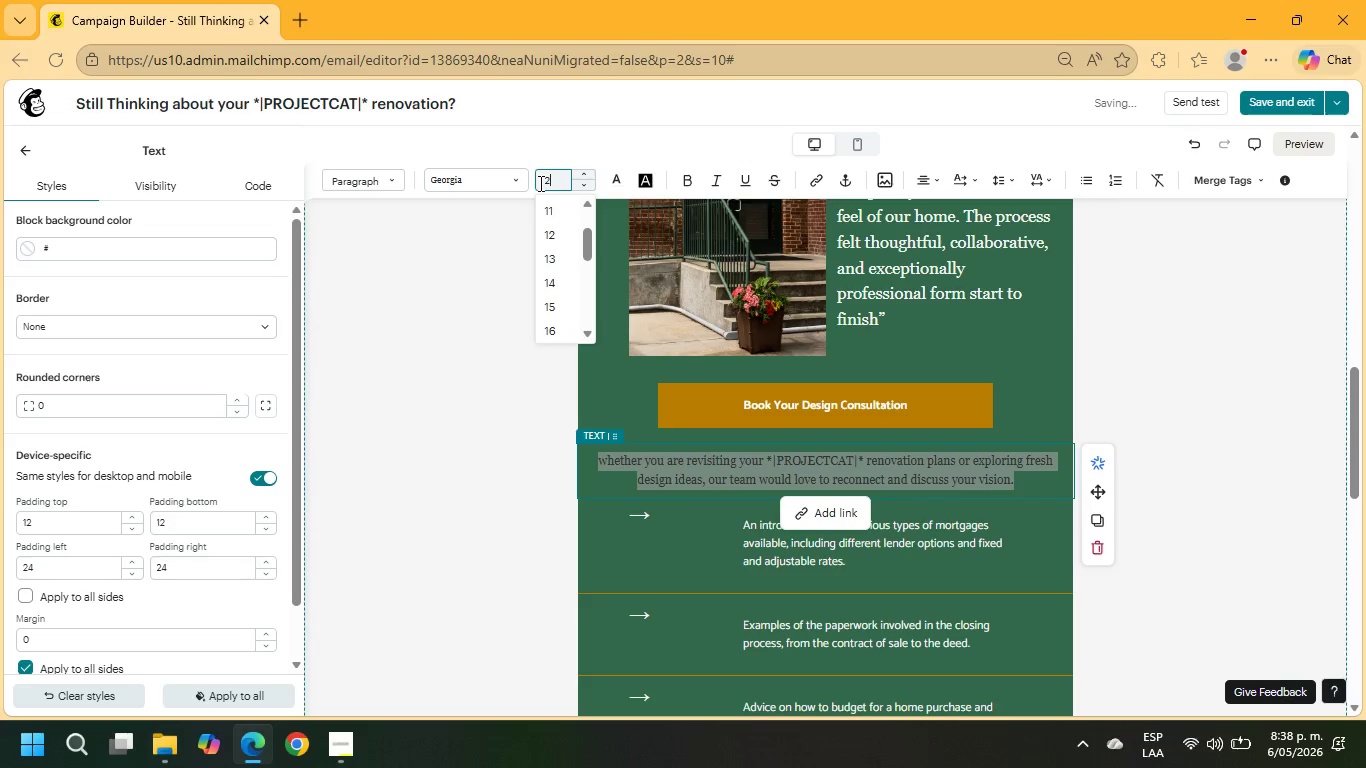 
key(Numpad2)
 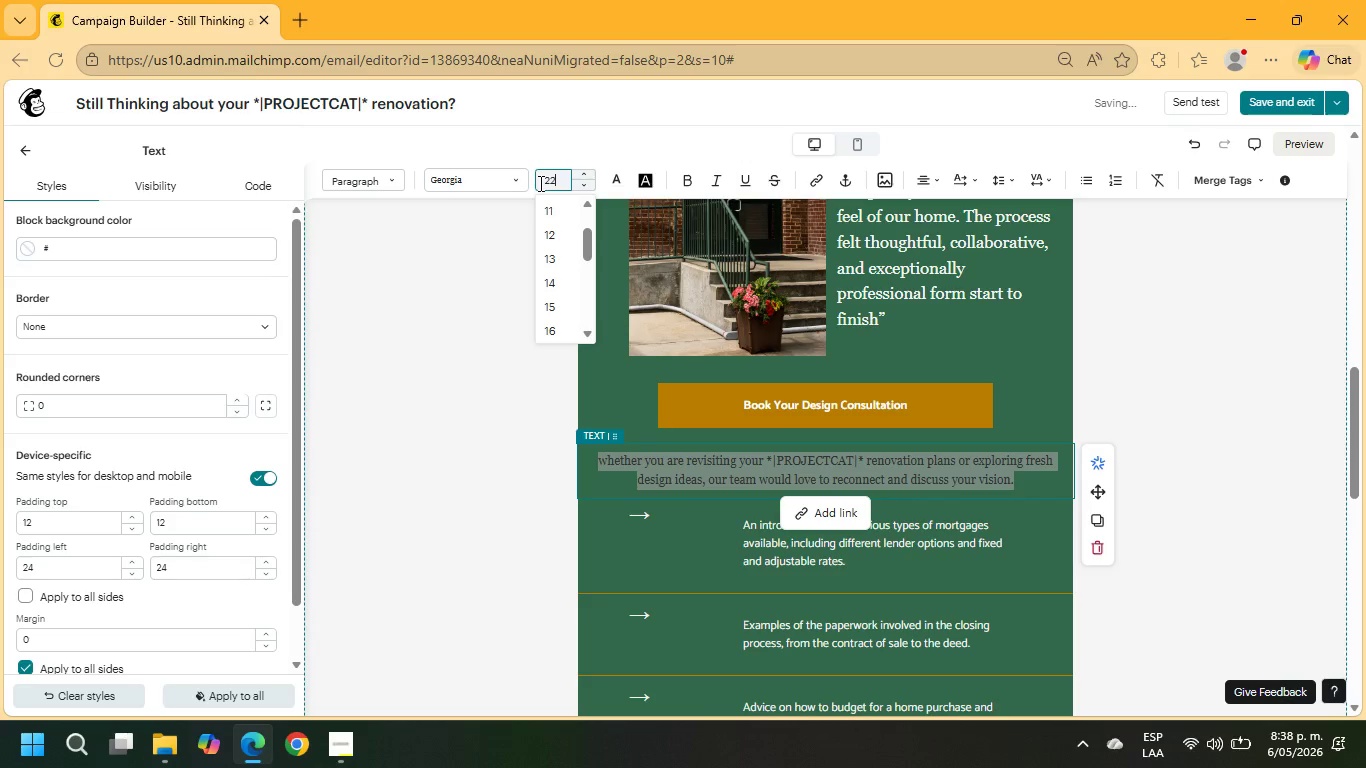 
key(NumpadEnter)
 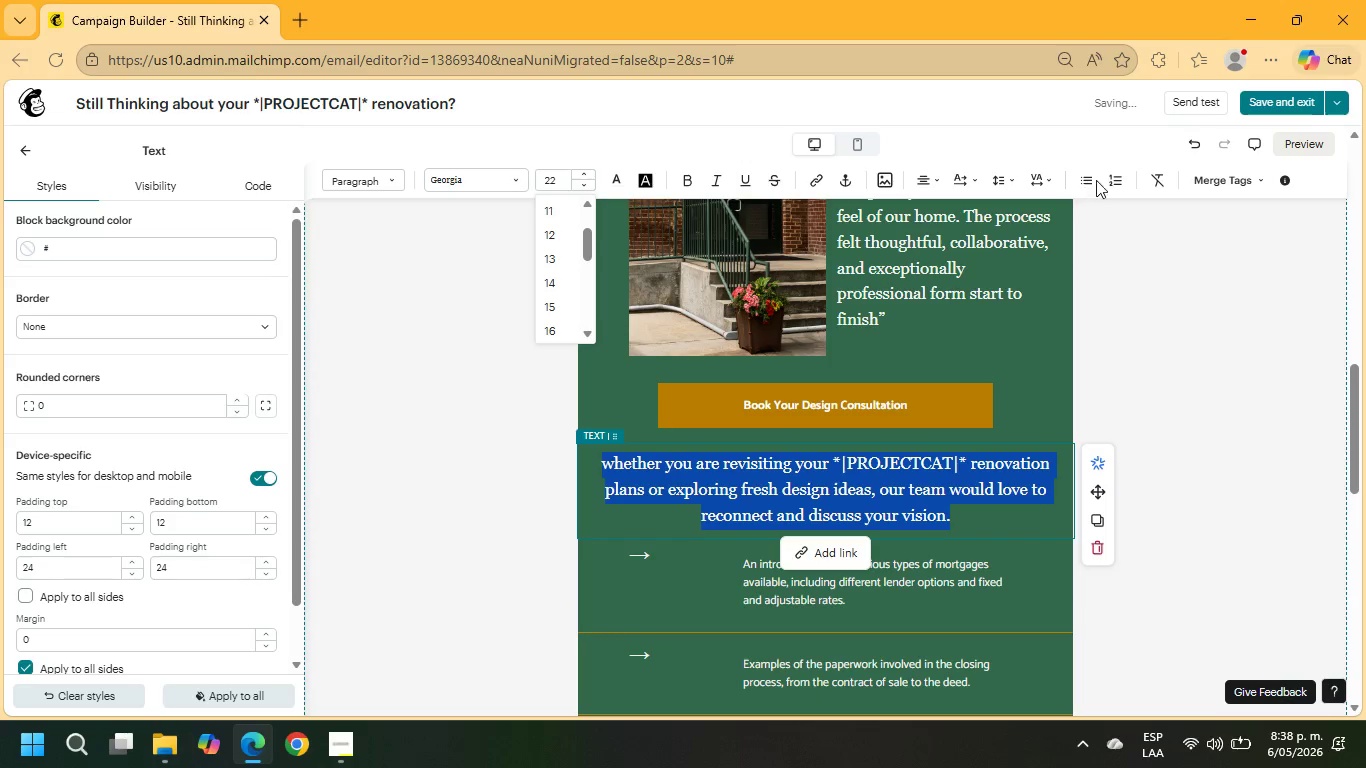 
left_click([1005, 175])
 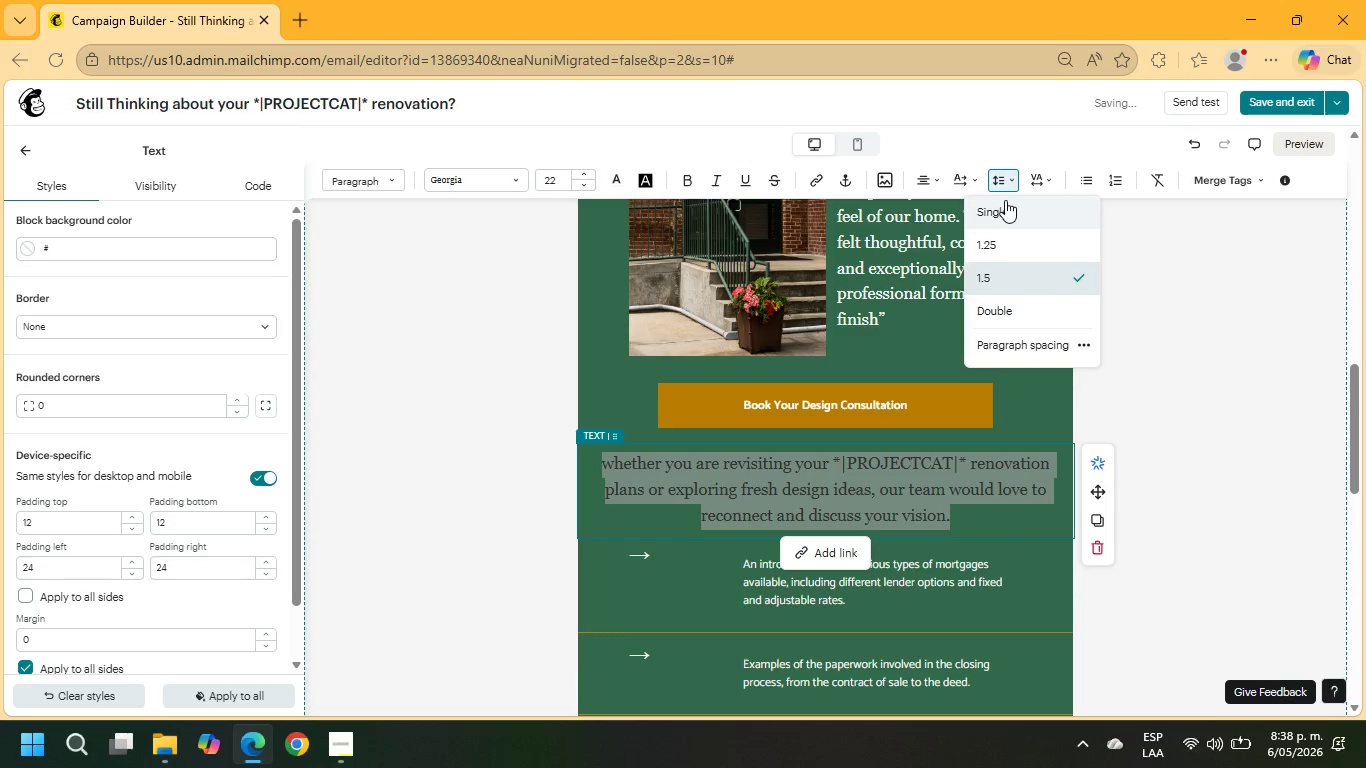 
left_click([1005, 201])
 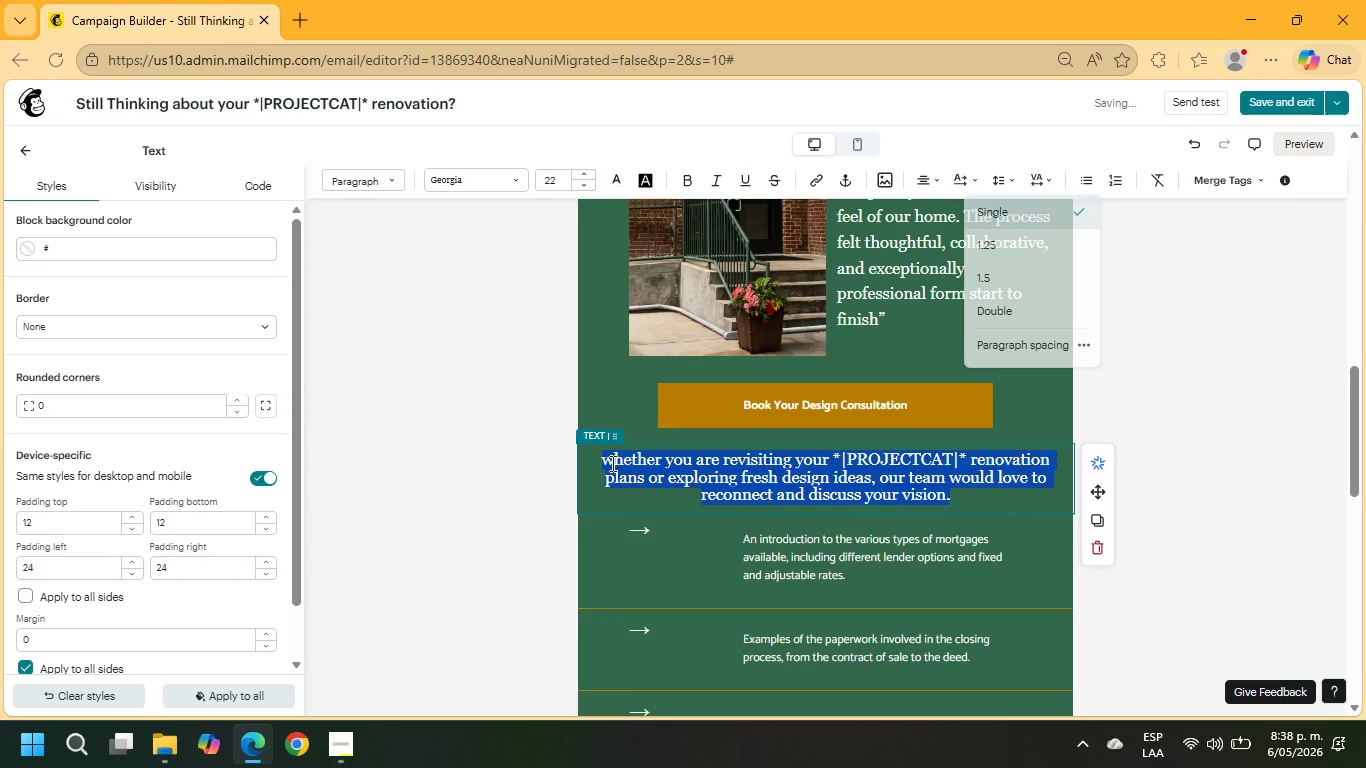 
left_click([614, 460])
 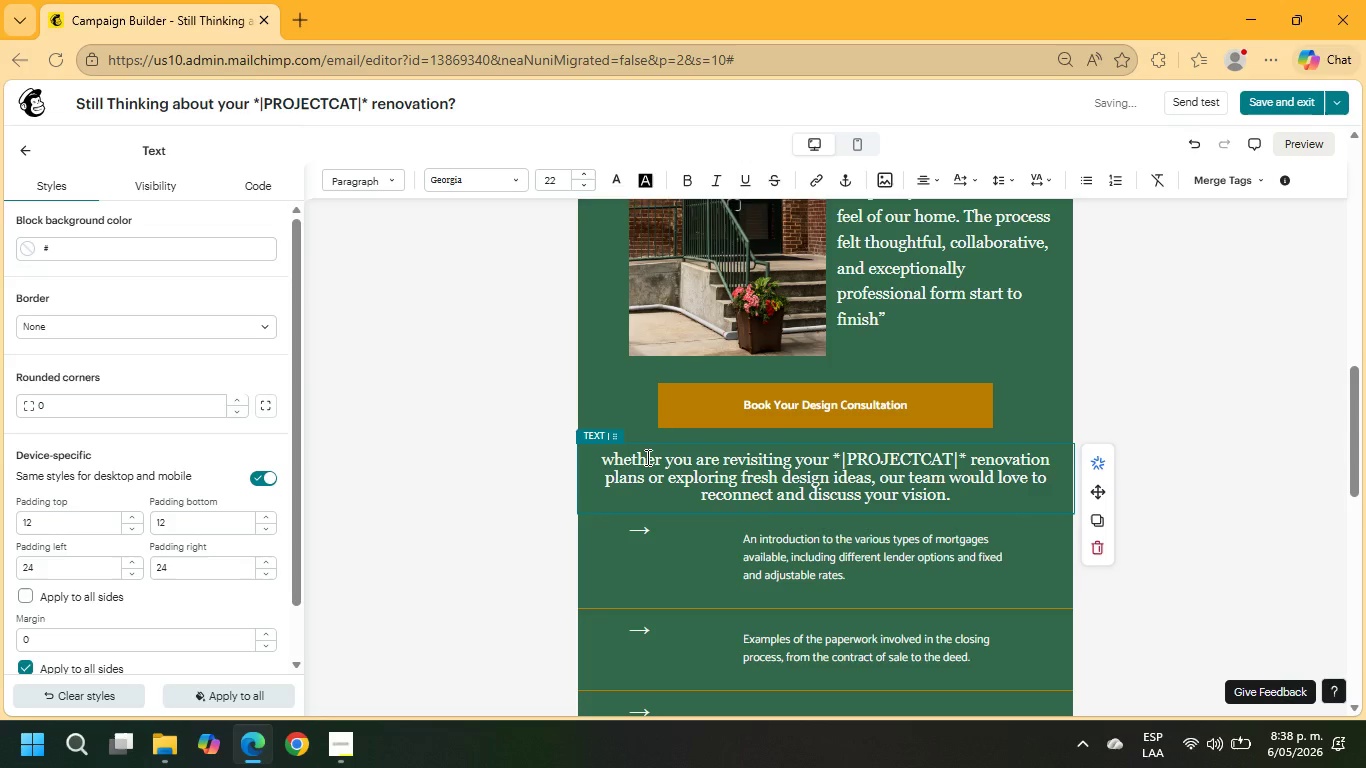 
key(Backspace)
 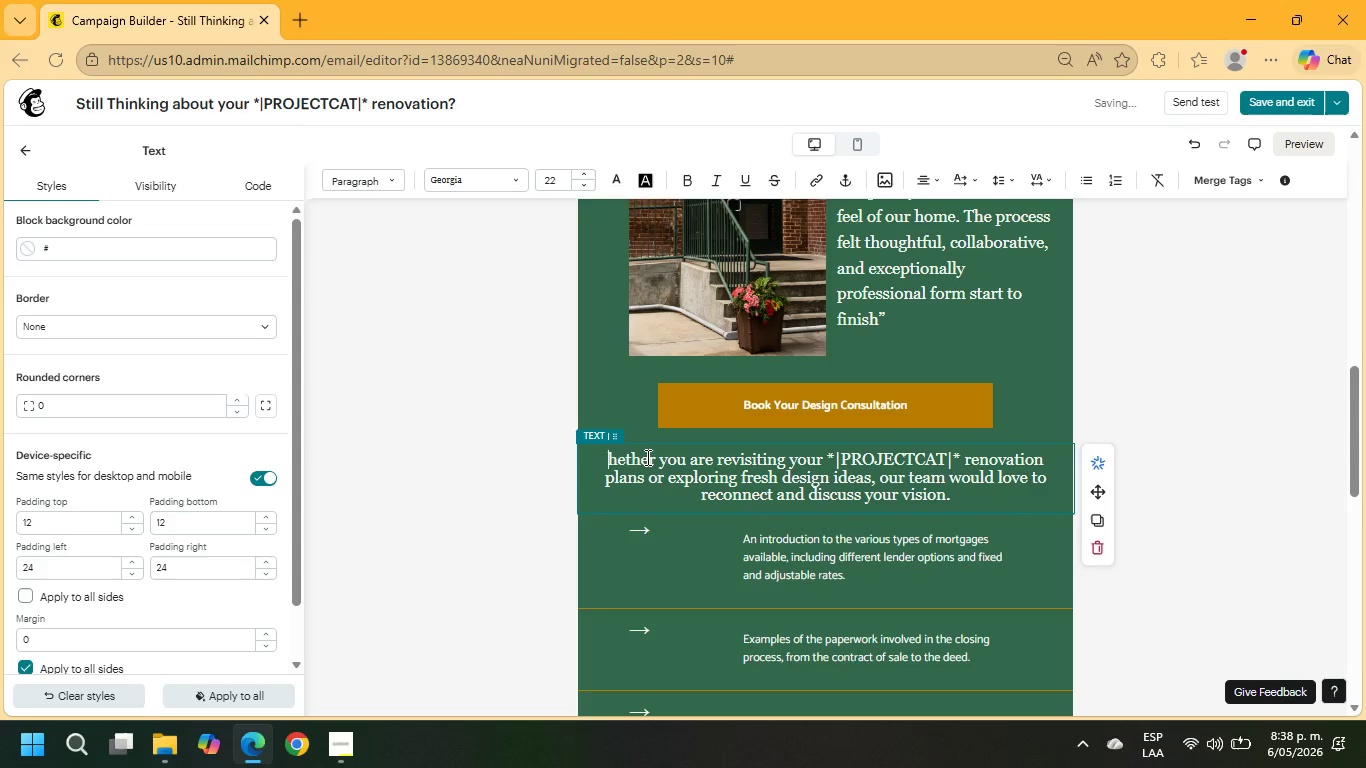 
key(Shift+W)
 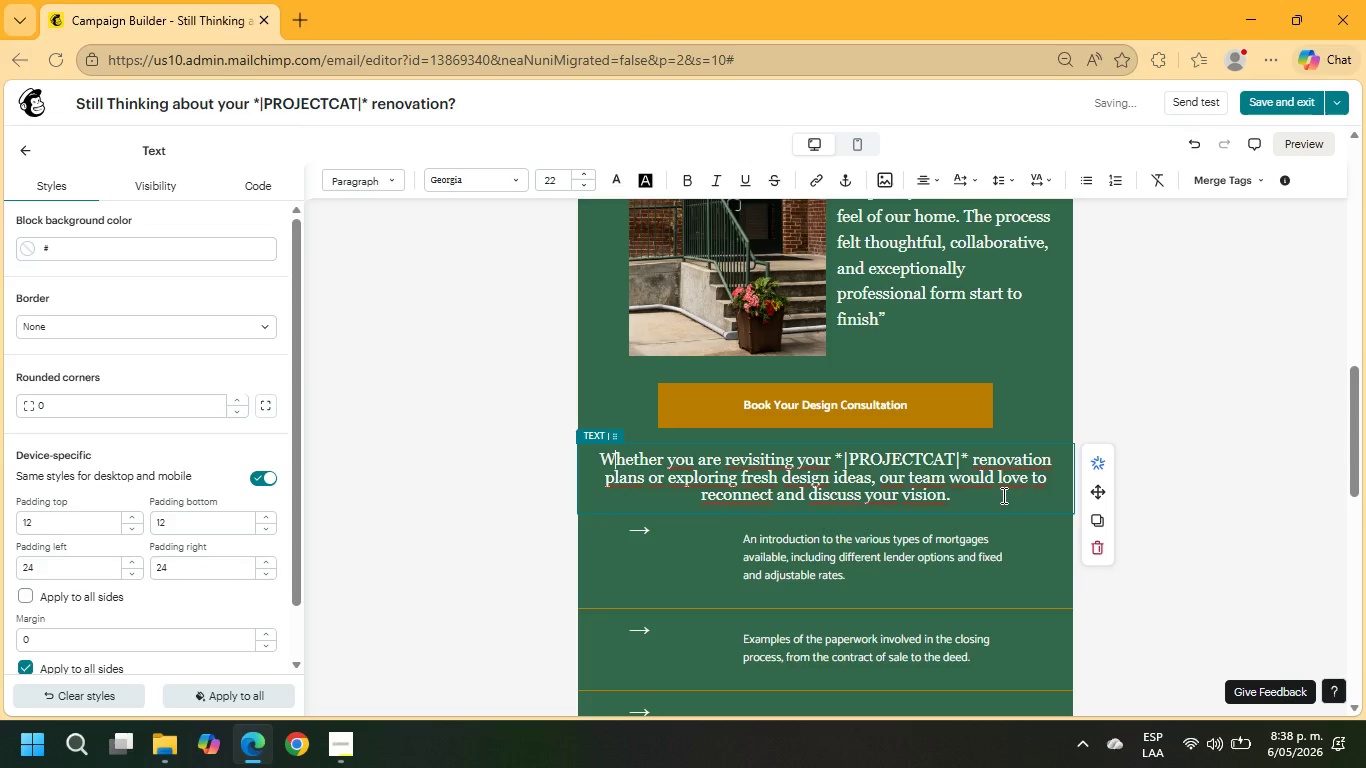 
wait(9.77)
 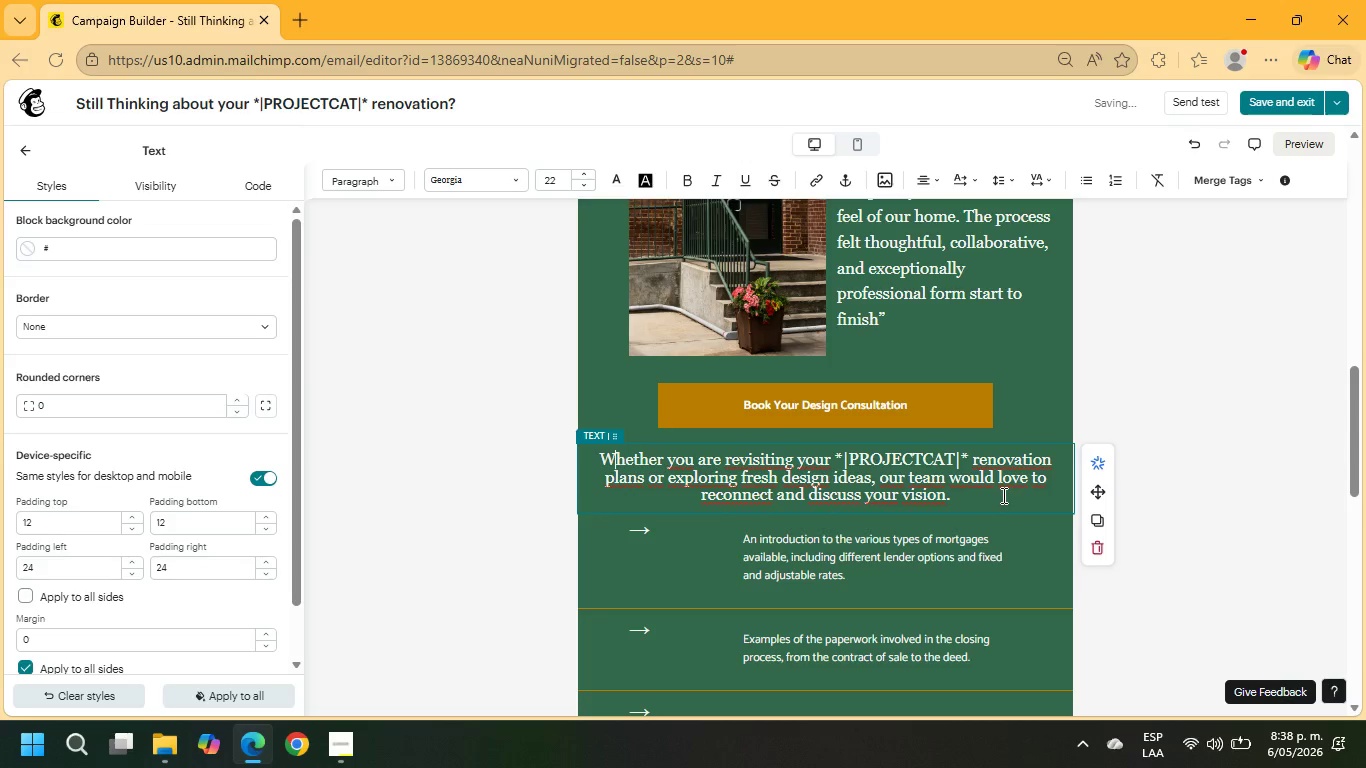 
scroll: coordinate [974, 384], scroll_direction: up, amount: 5.0
 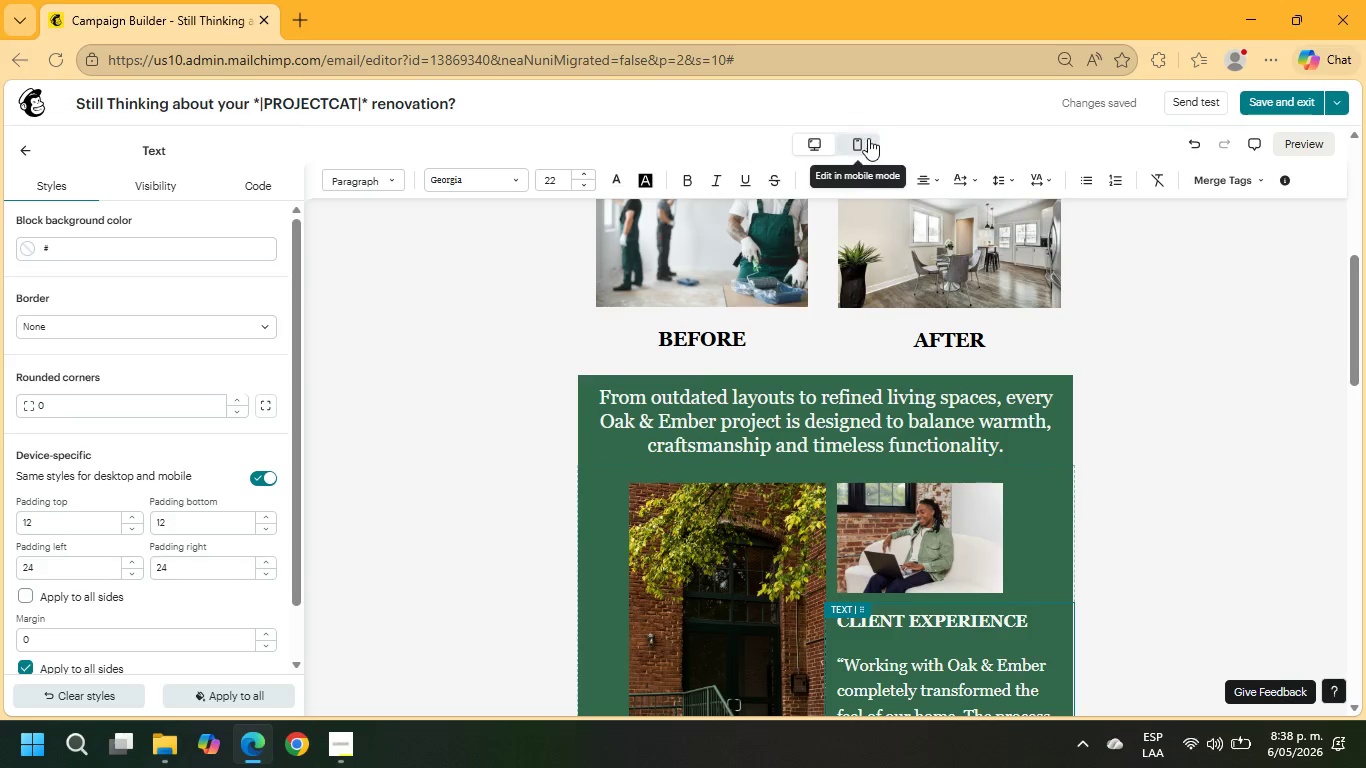 
left_click([866, 138])
 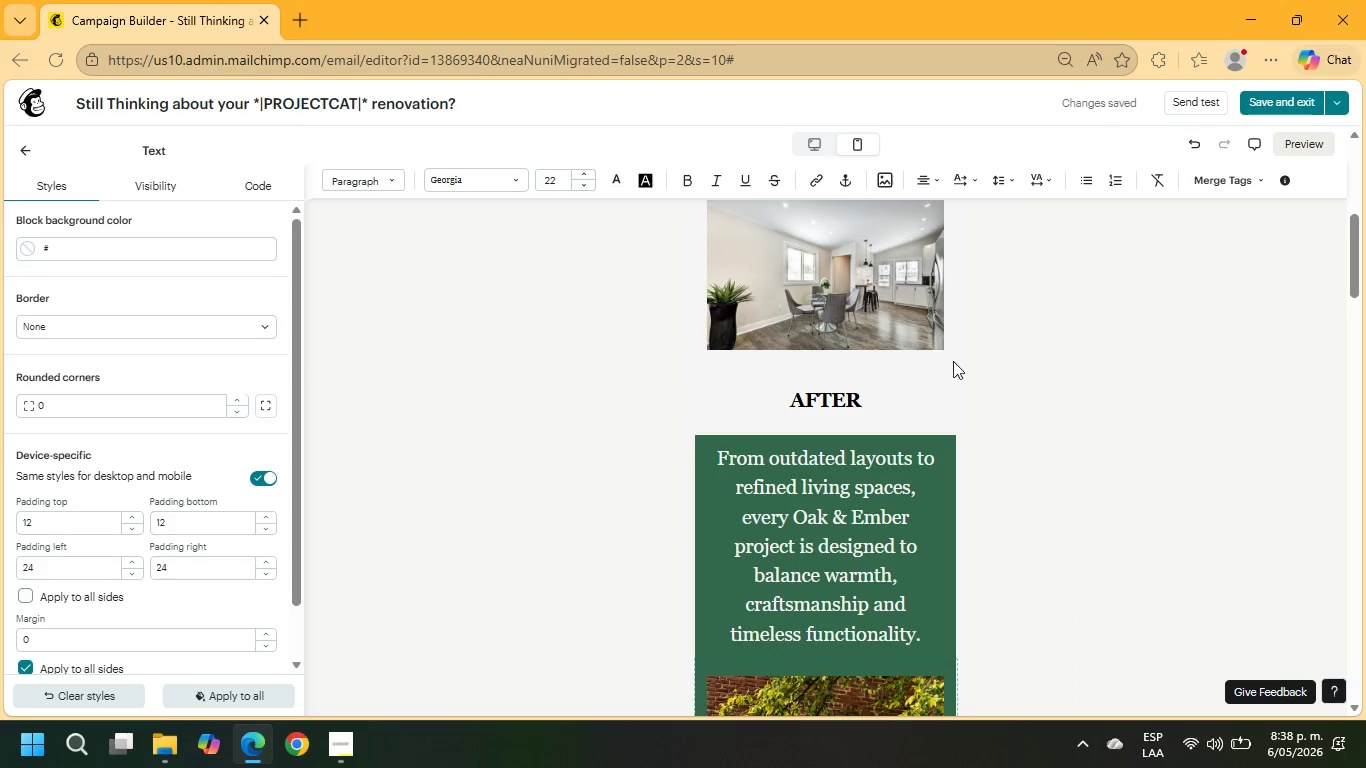 
scroll: coordinate [939, 386], scroll_direction: down, amount: 1.0
 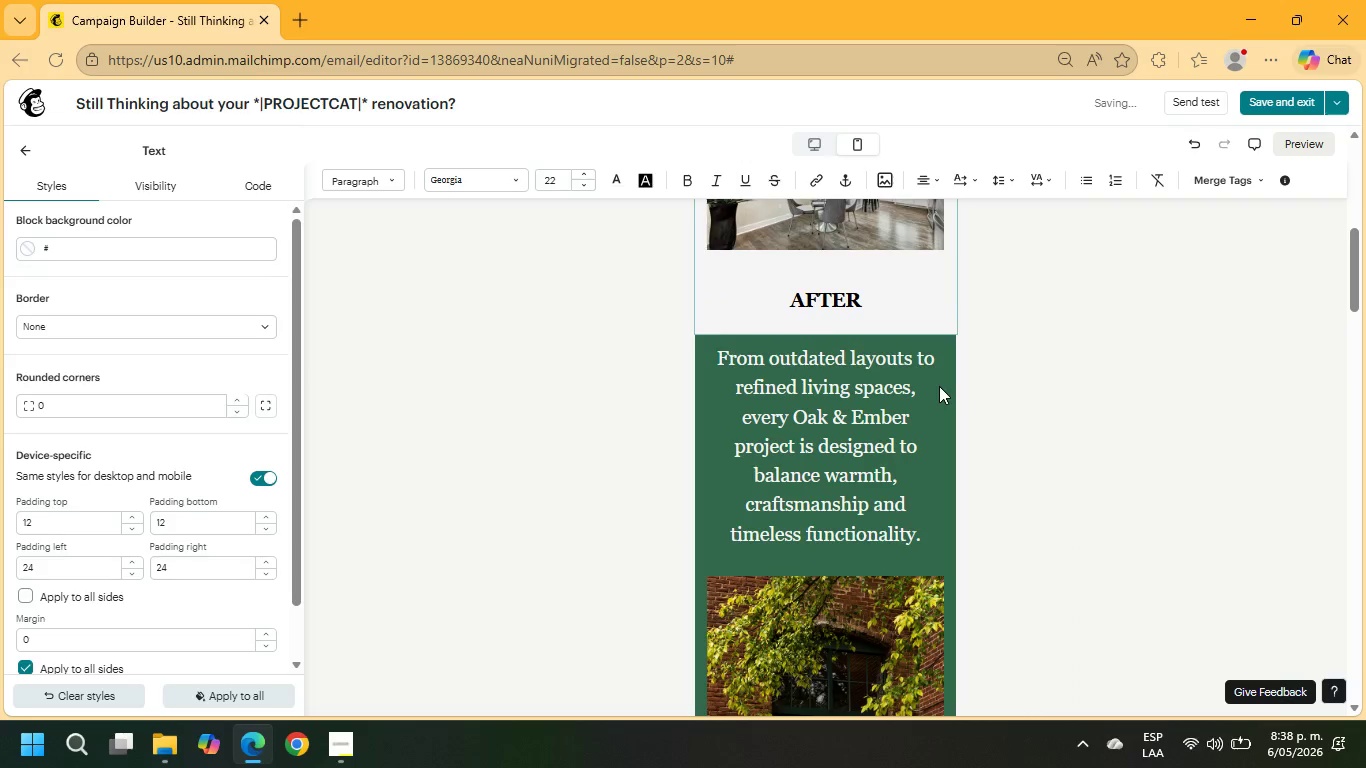 
scroll: coordinate [939, 386], scroll_direction: up, amount: 5.0
 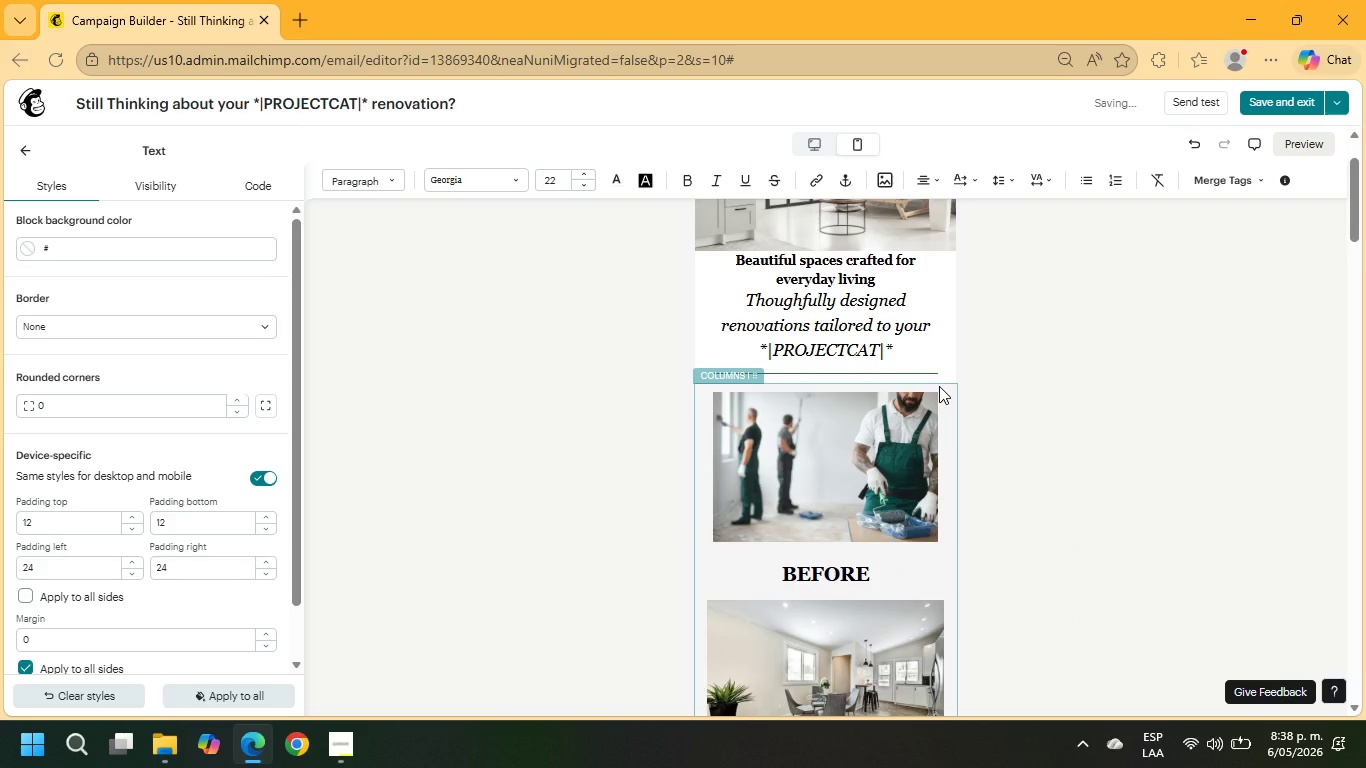 
scroll: coordinate [939, 386], scroll_direction: down, amount: 2.0
 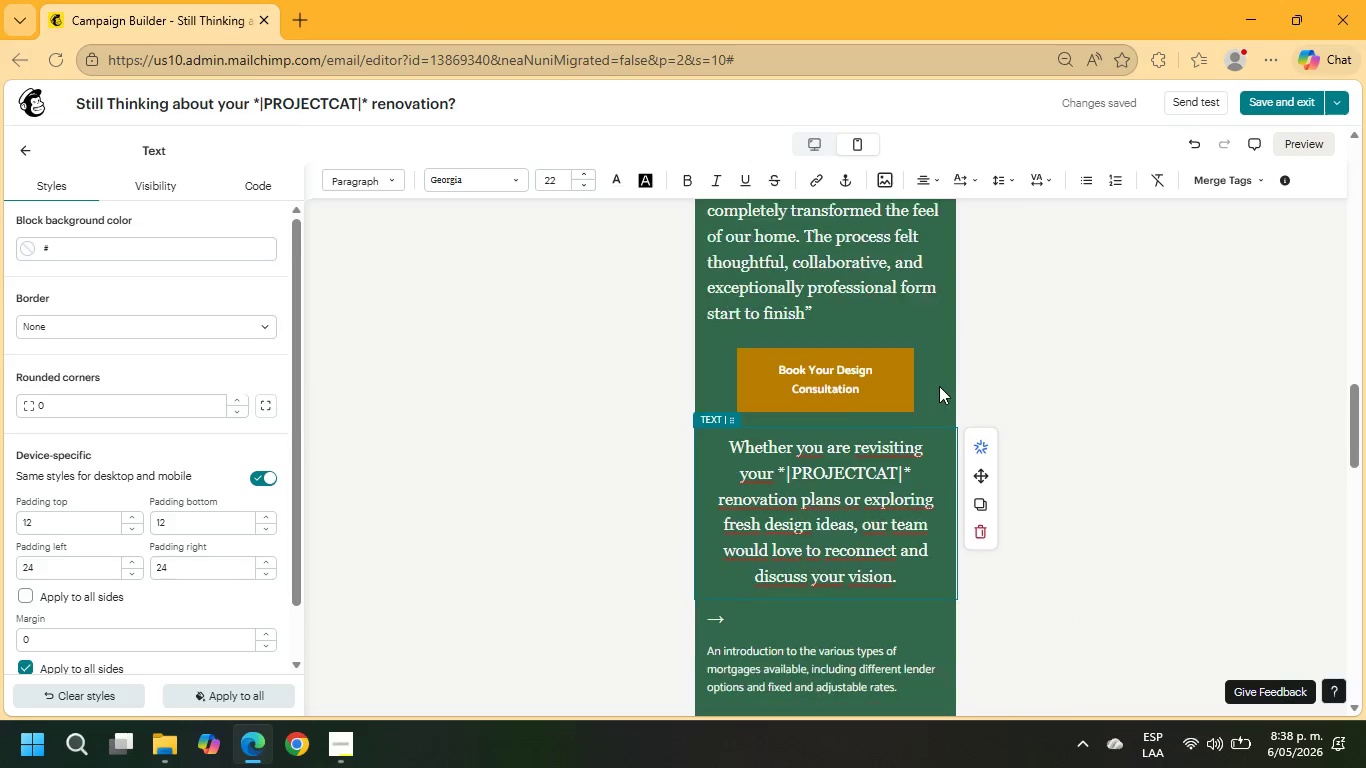 
left_click([816, 148])
 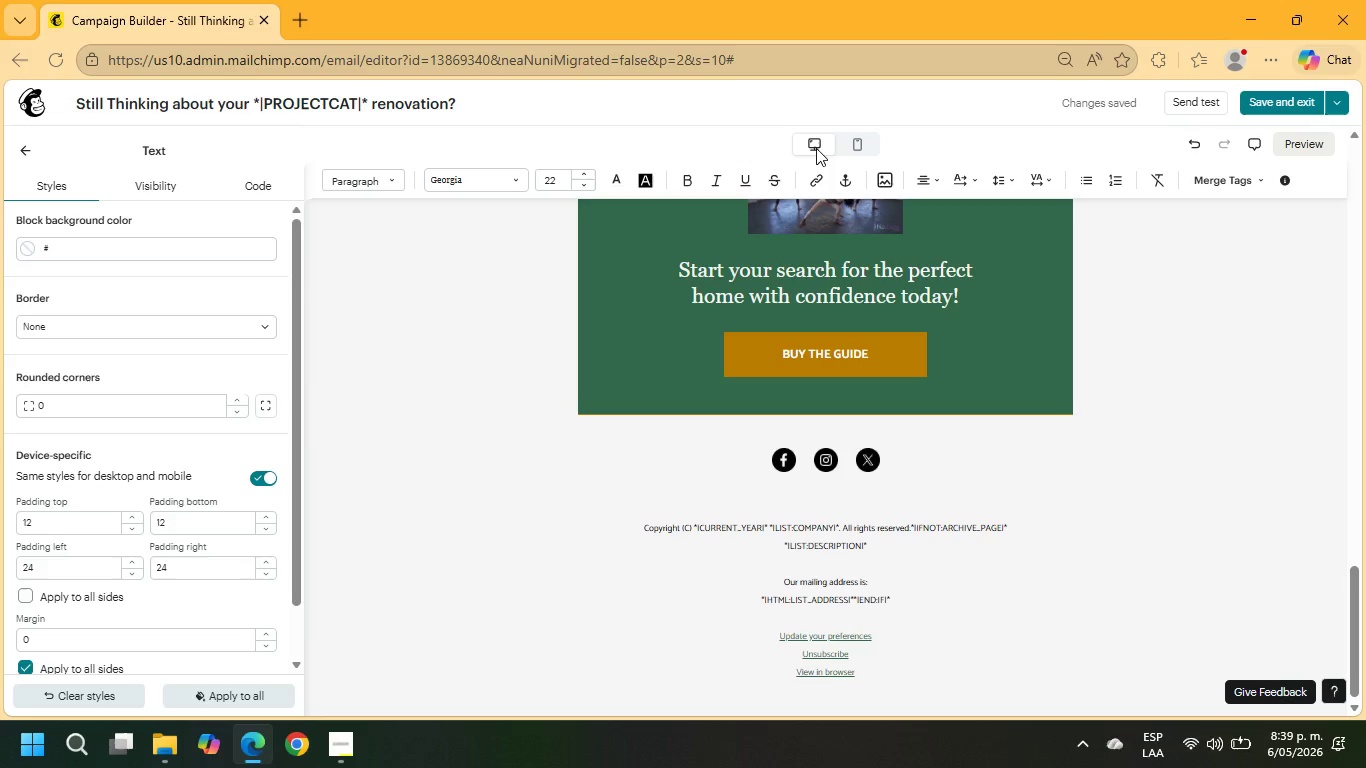 
wait(30.72)
 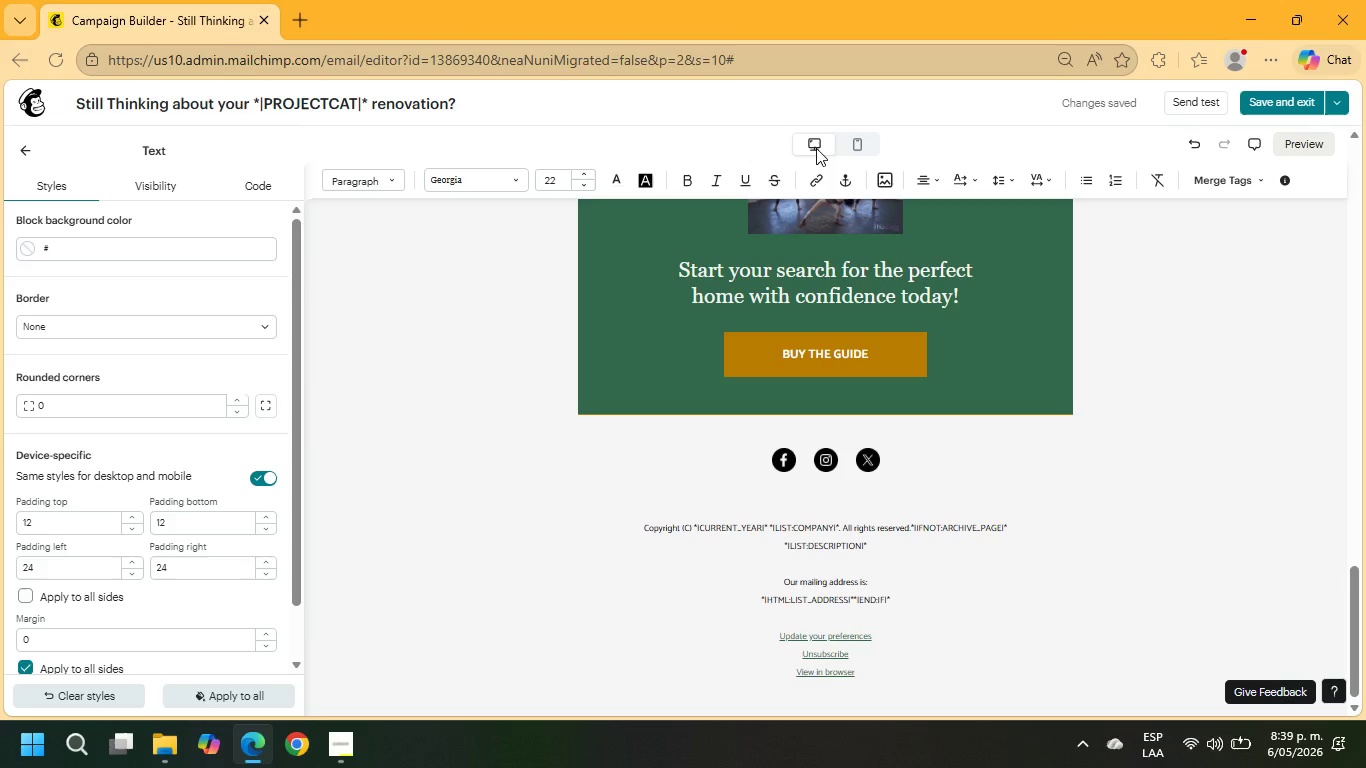 
scroll: coordinate [1103, 281], scroll_direction: up, amount: 7.0
 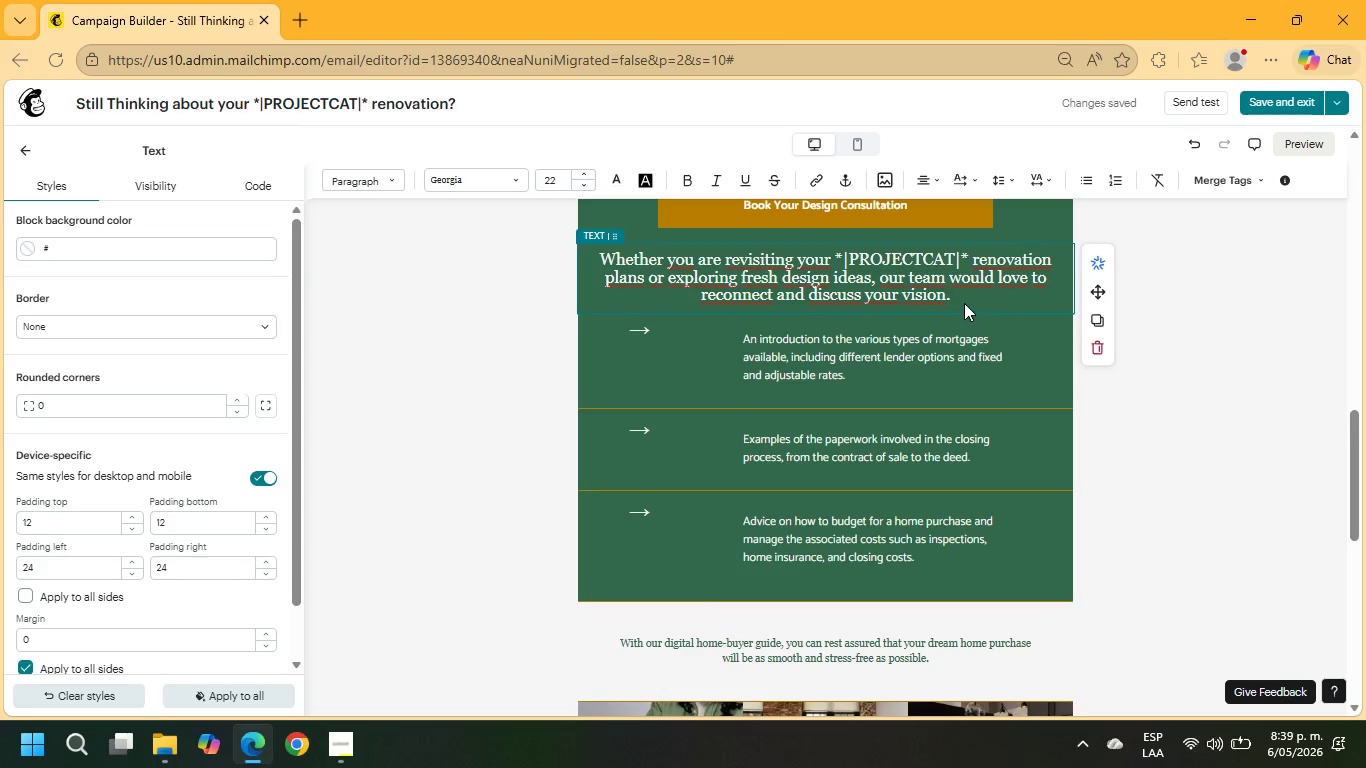 
left_click([963, 293])
 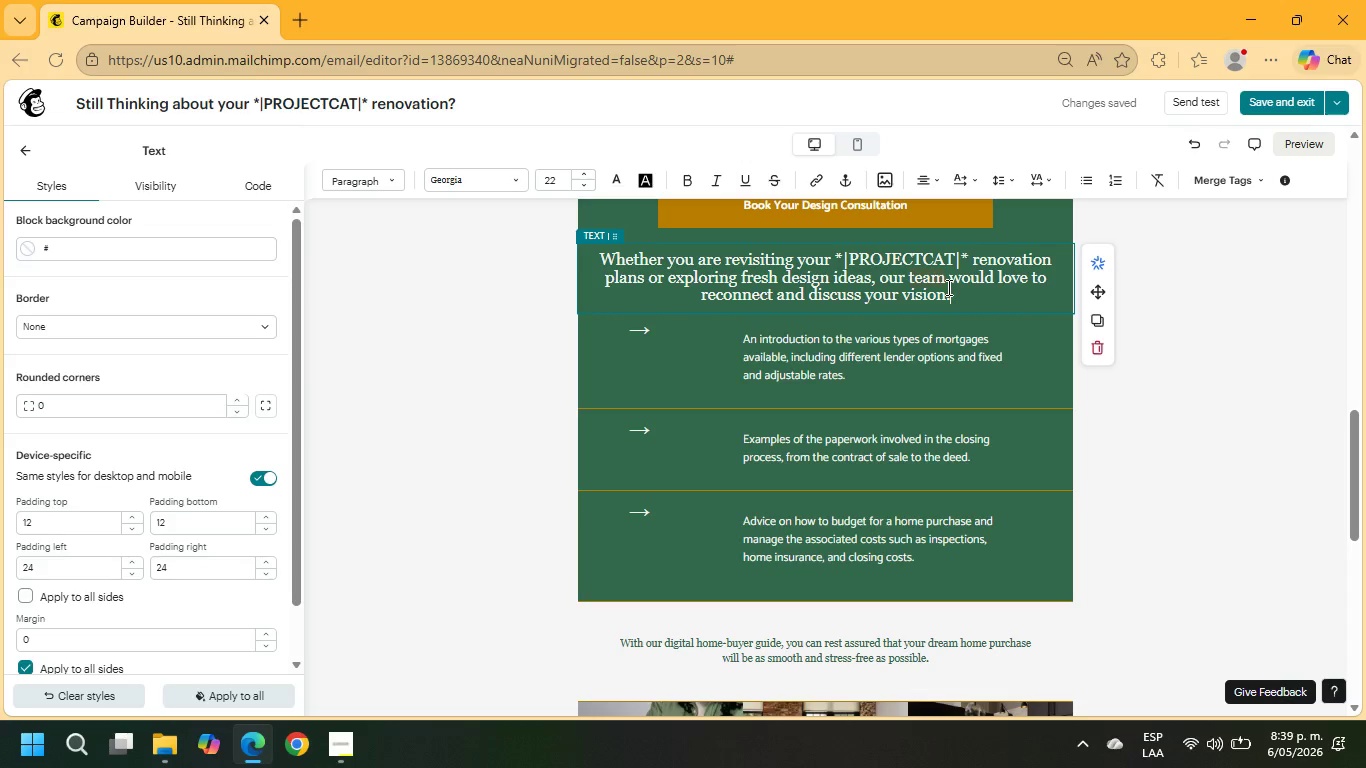 
wait(16.5)
 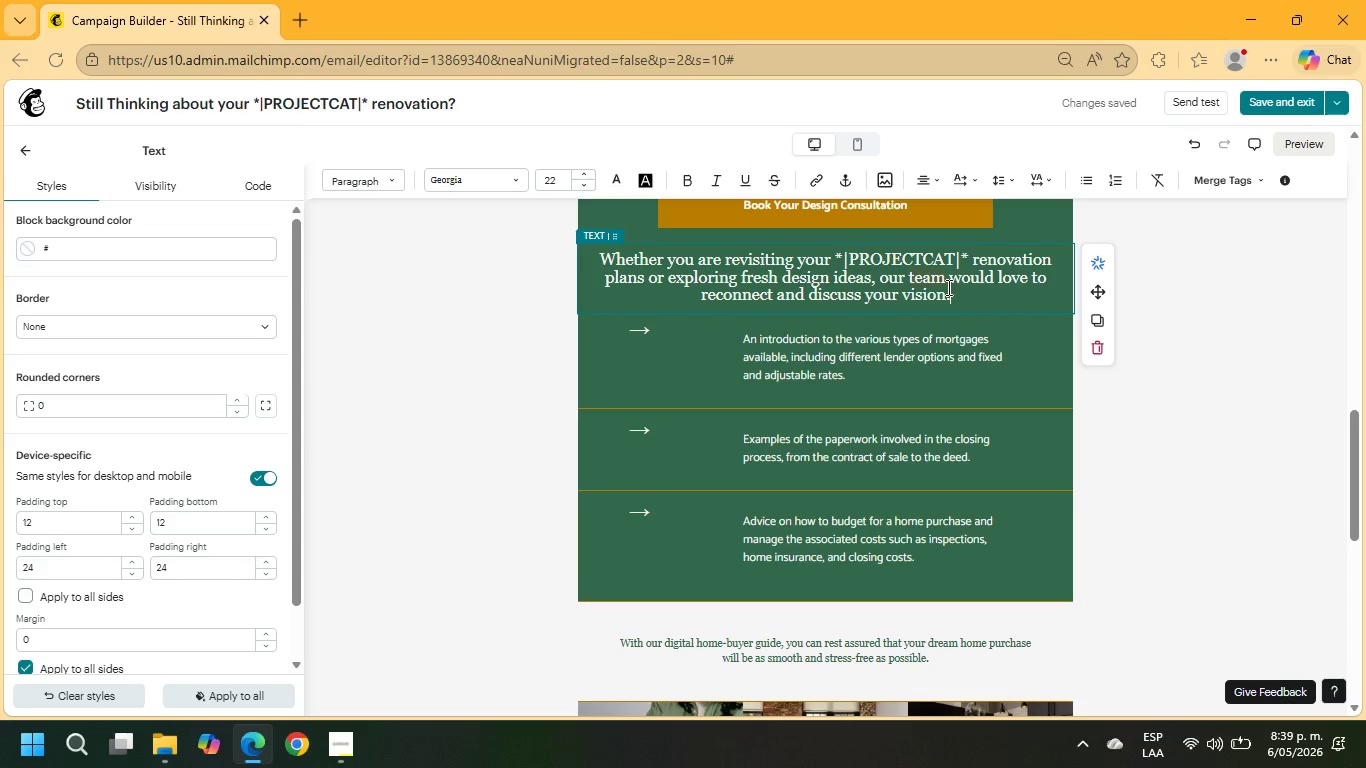 
left_click([645, 329])
 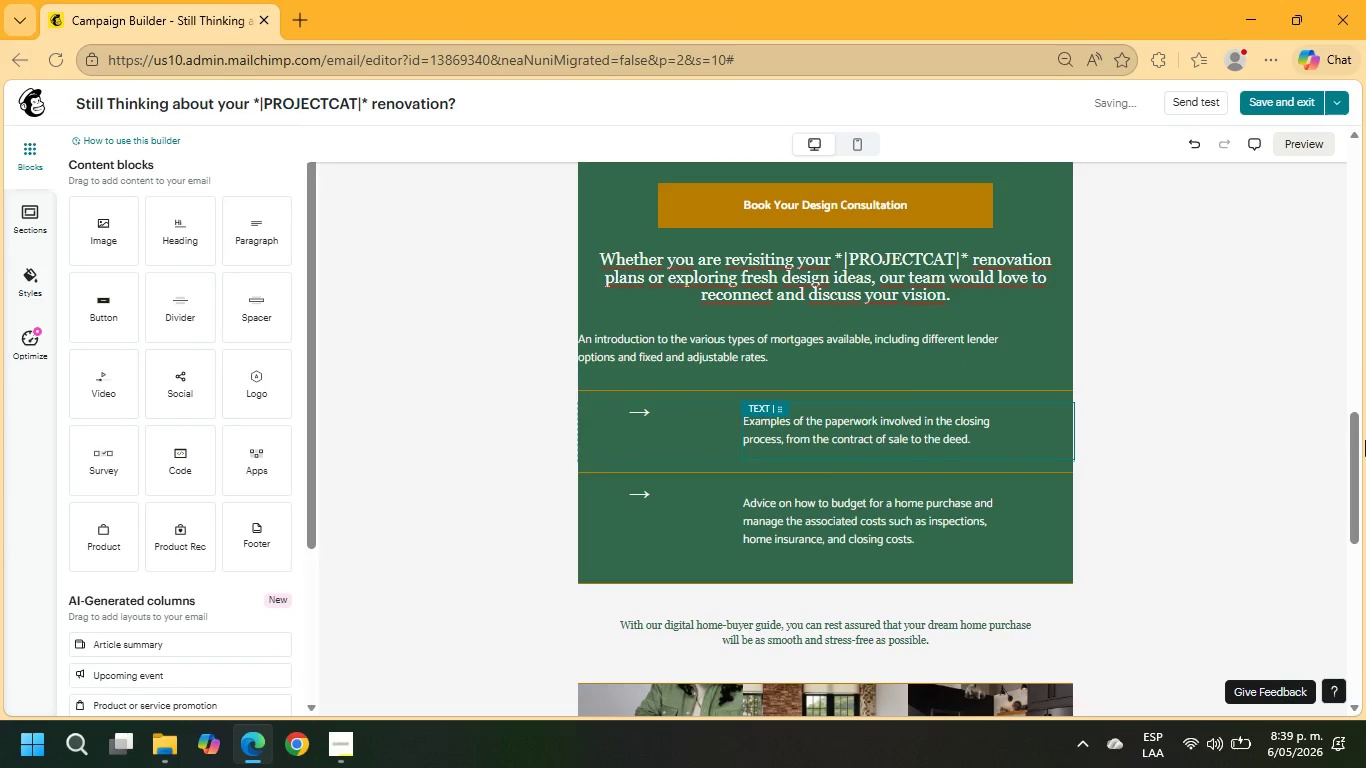 
left_click_drag(start_coordinate=[192, 240], to_coordinate=[740, 326])
 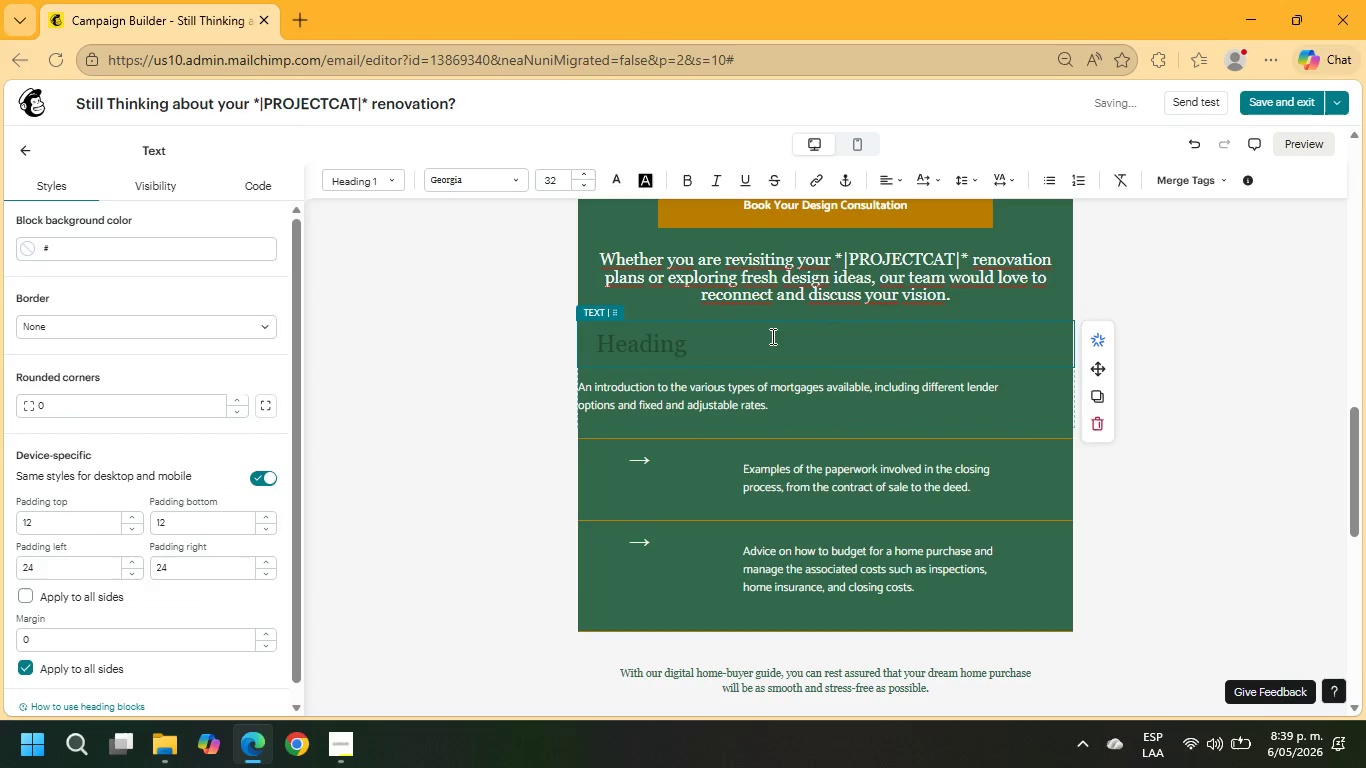 
type(Hello)
key(Backspace)
key(Backspace)
key(Backspace)
key(Backspace)
key(Backspace)
type(he)
key(Backspace)
type(ELLO)
 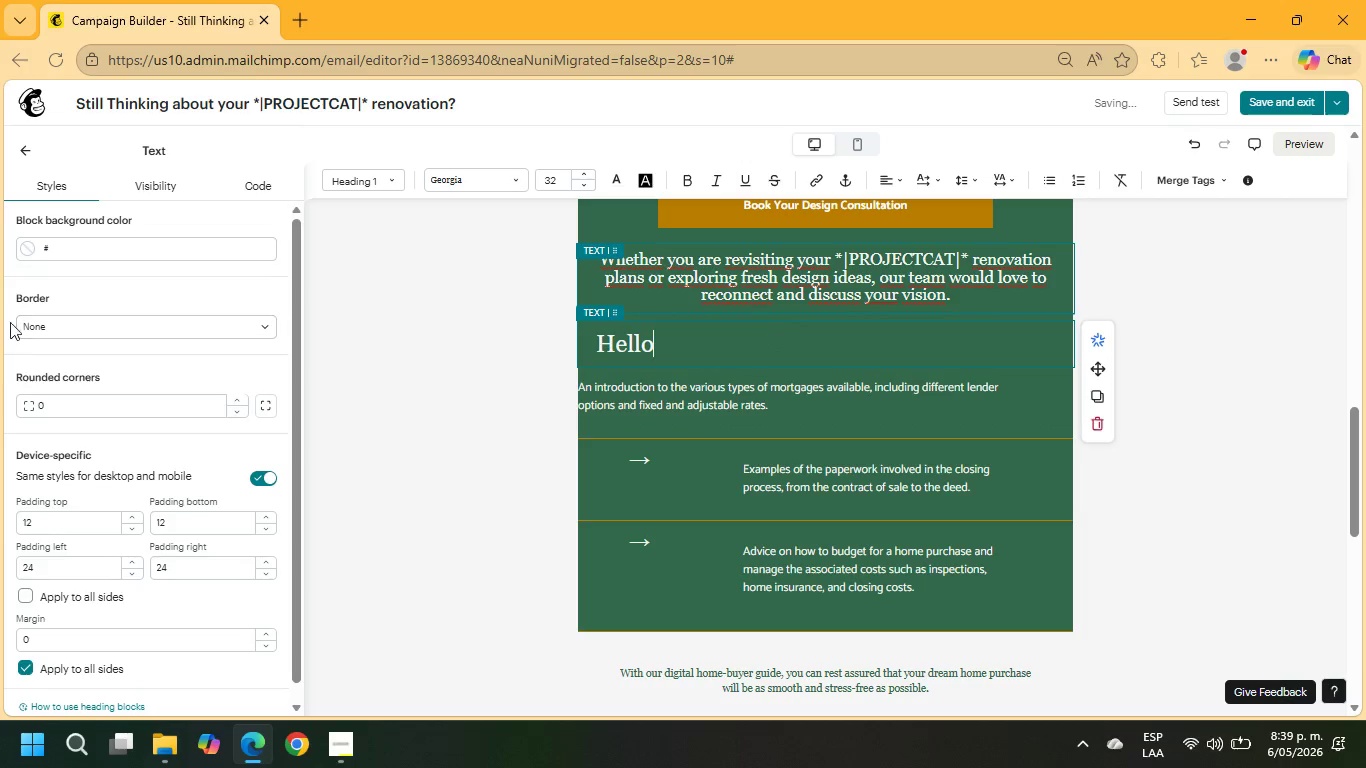 
scroll: coordinate [122, 319], scroll_direction: up, amount: 5.0
 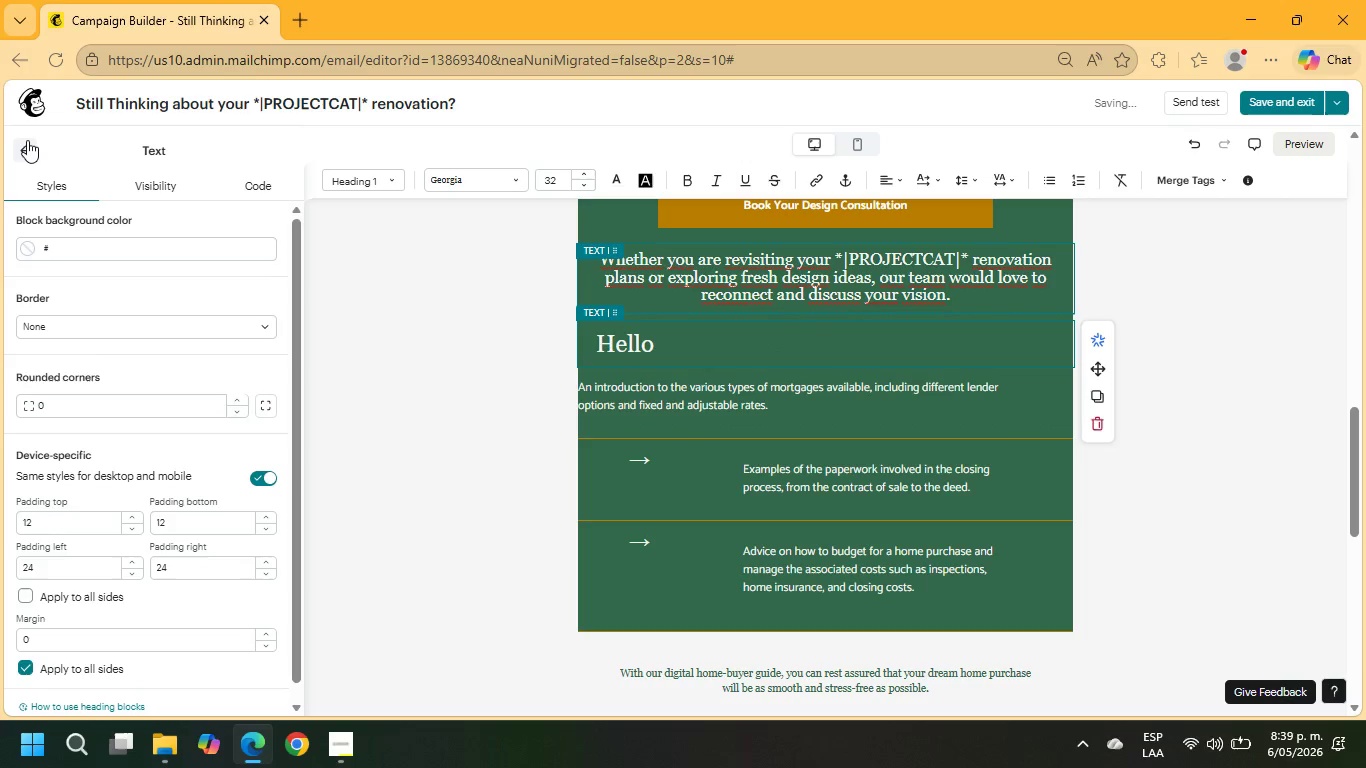 
left_click([27, 140])
 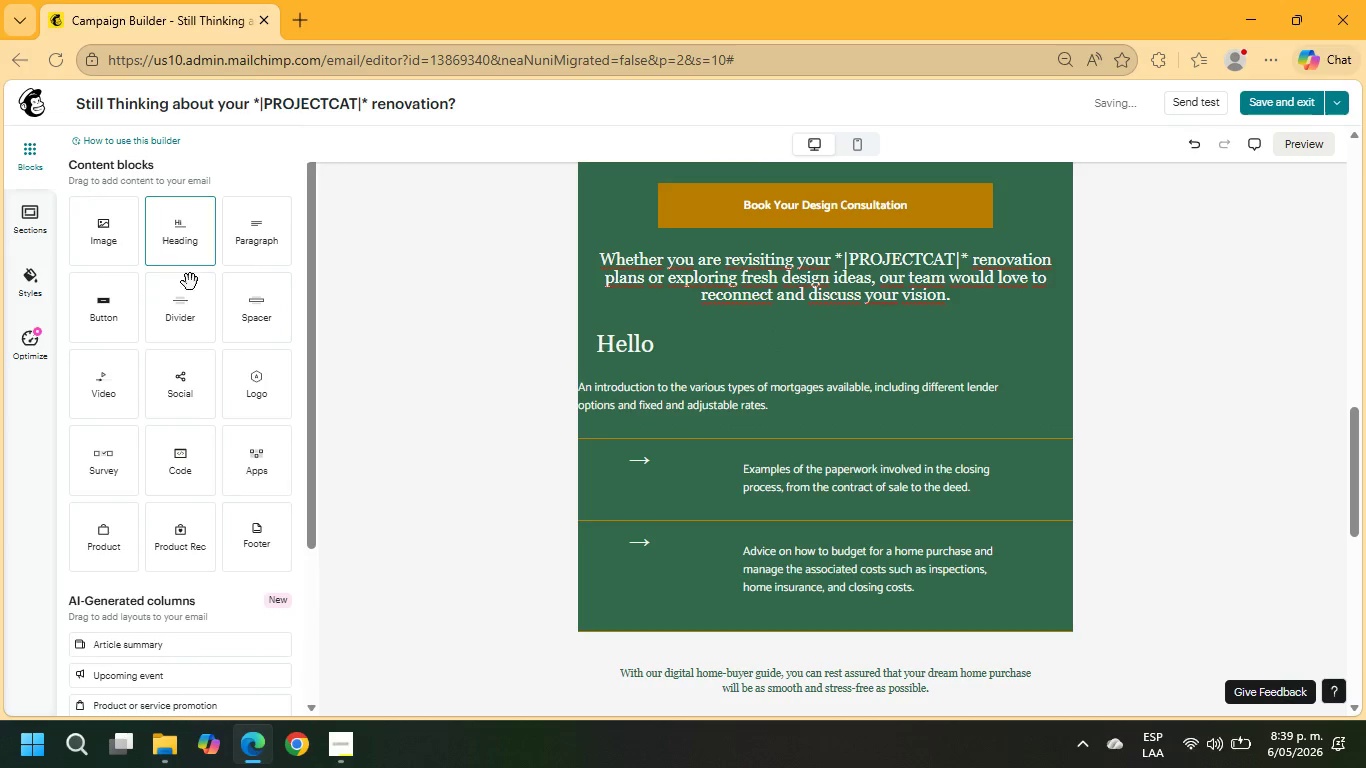 
left_click_drag(start_coordinate=[181, 311], to_coordinate=[650, 315])
 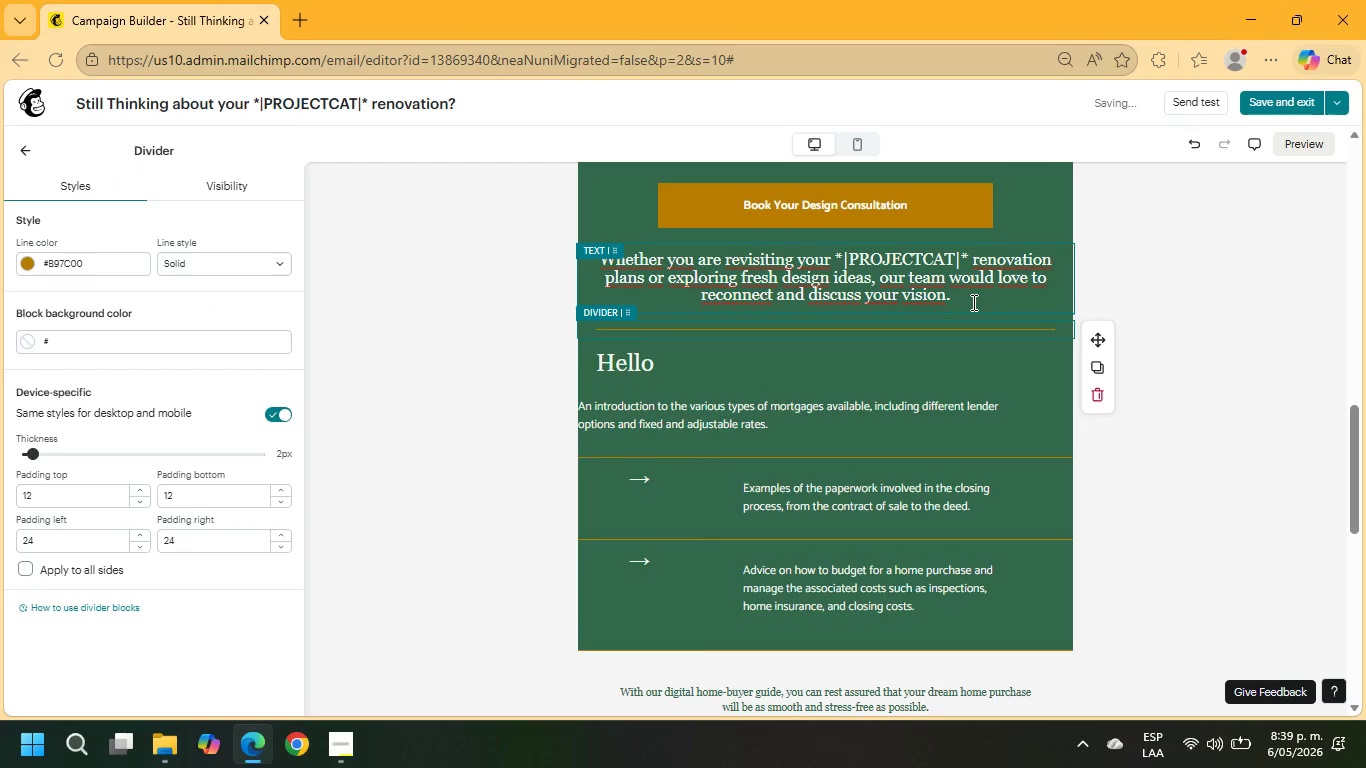 
scroll: coordinate [848, 305], scroll_direction: up, amount: 4.0
 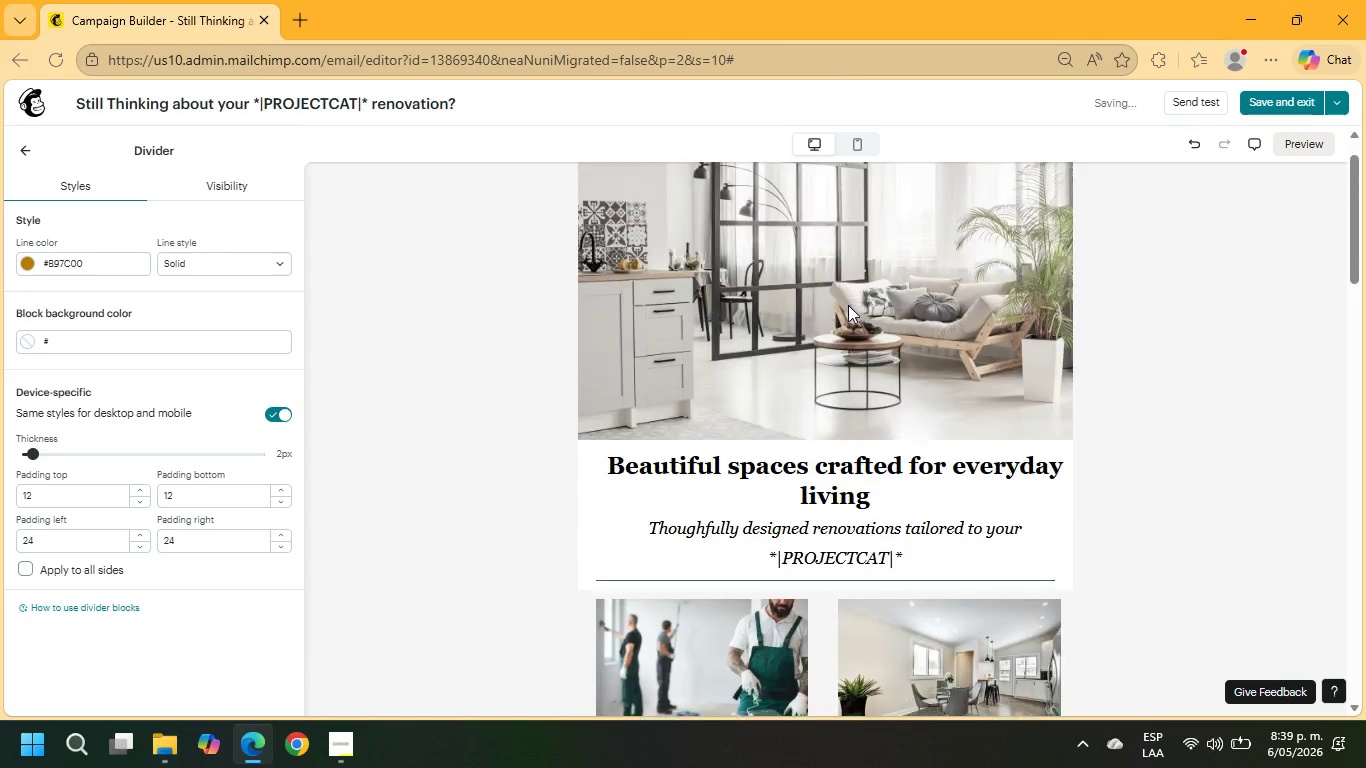 
scroll: coordinate [848, 311], scroll_direction: down, amount: 2.0
 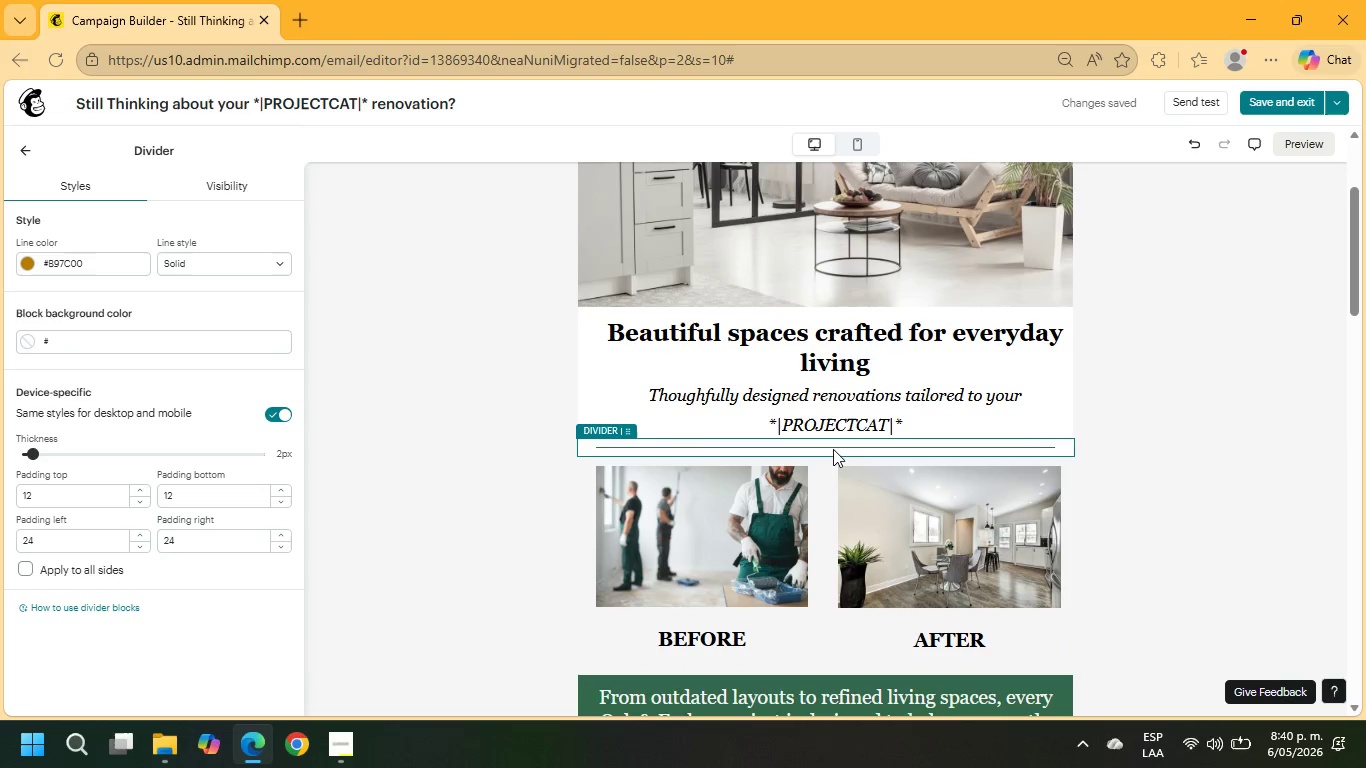 
left_click([833, 448])
 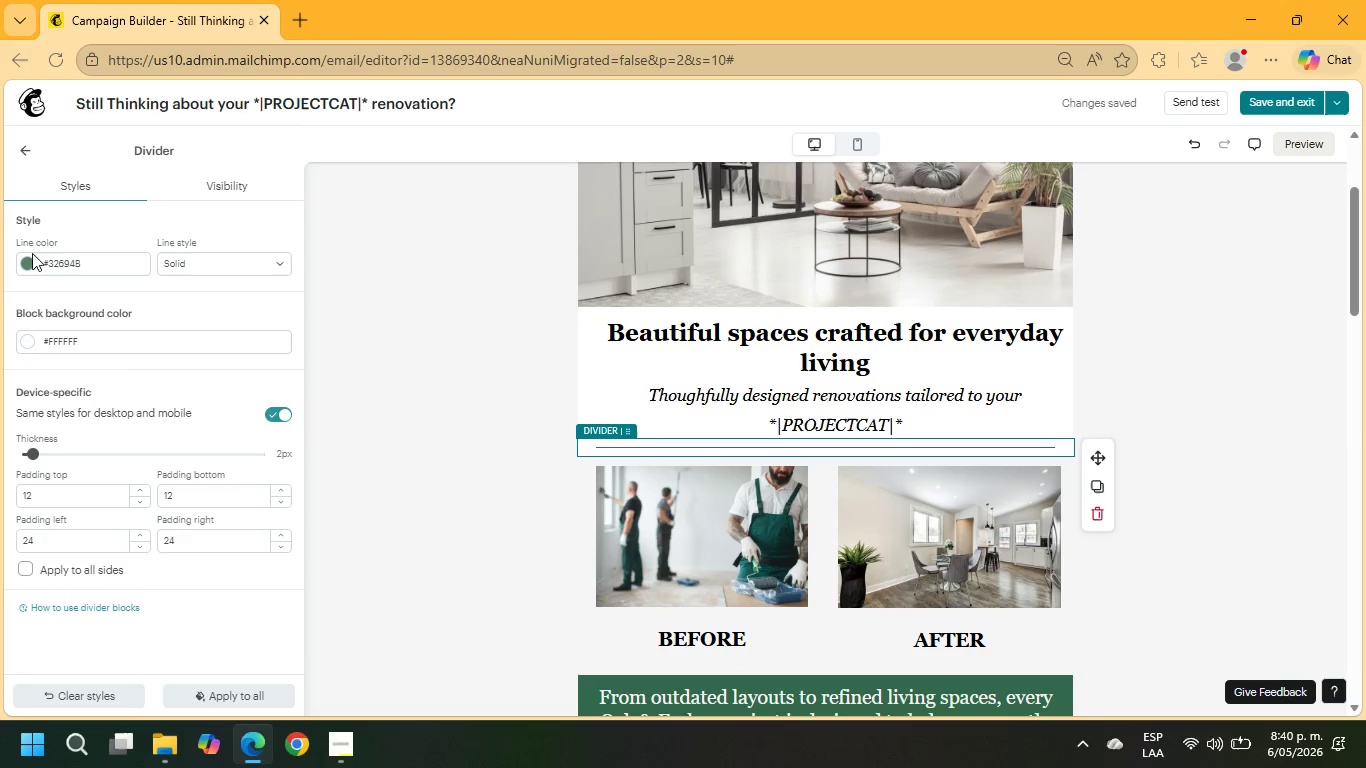 
left_click([60, 264])
 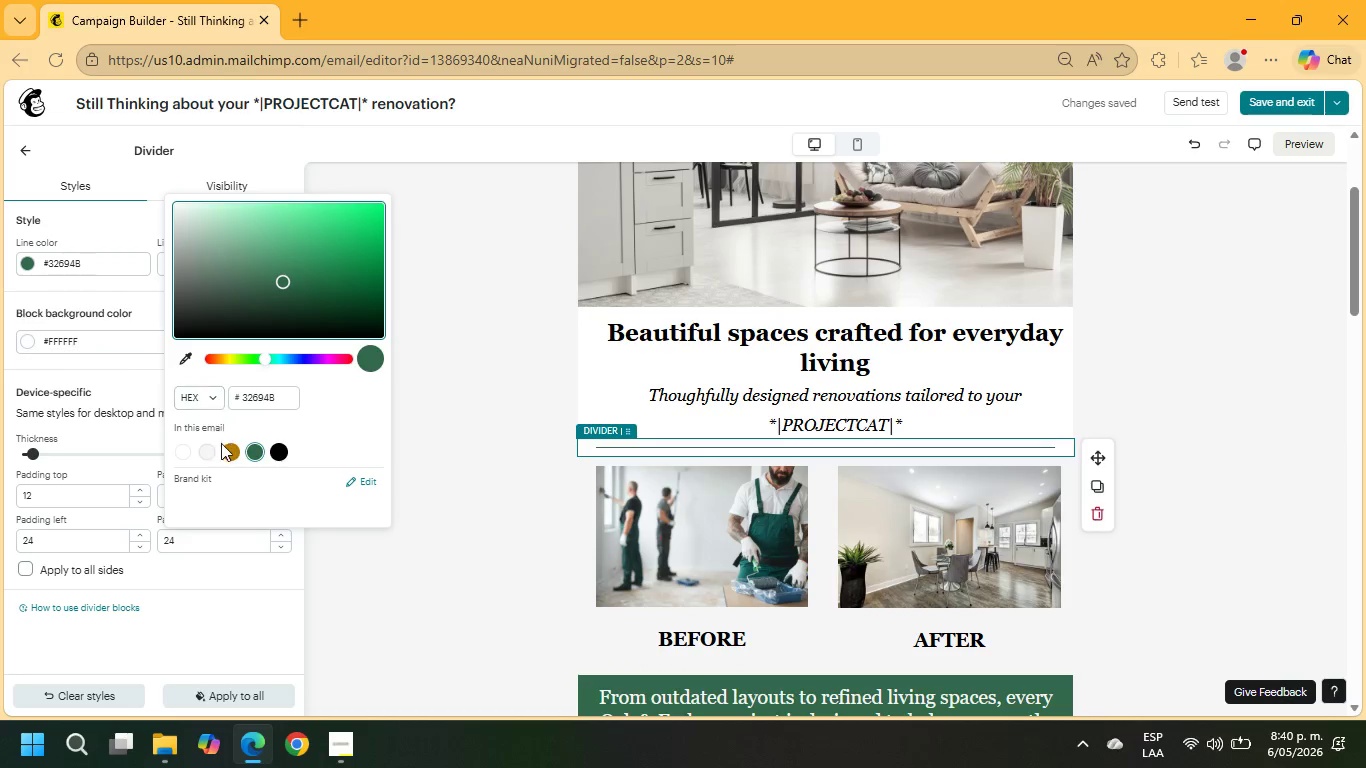 
left_click([222, 455])
 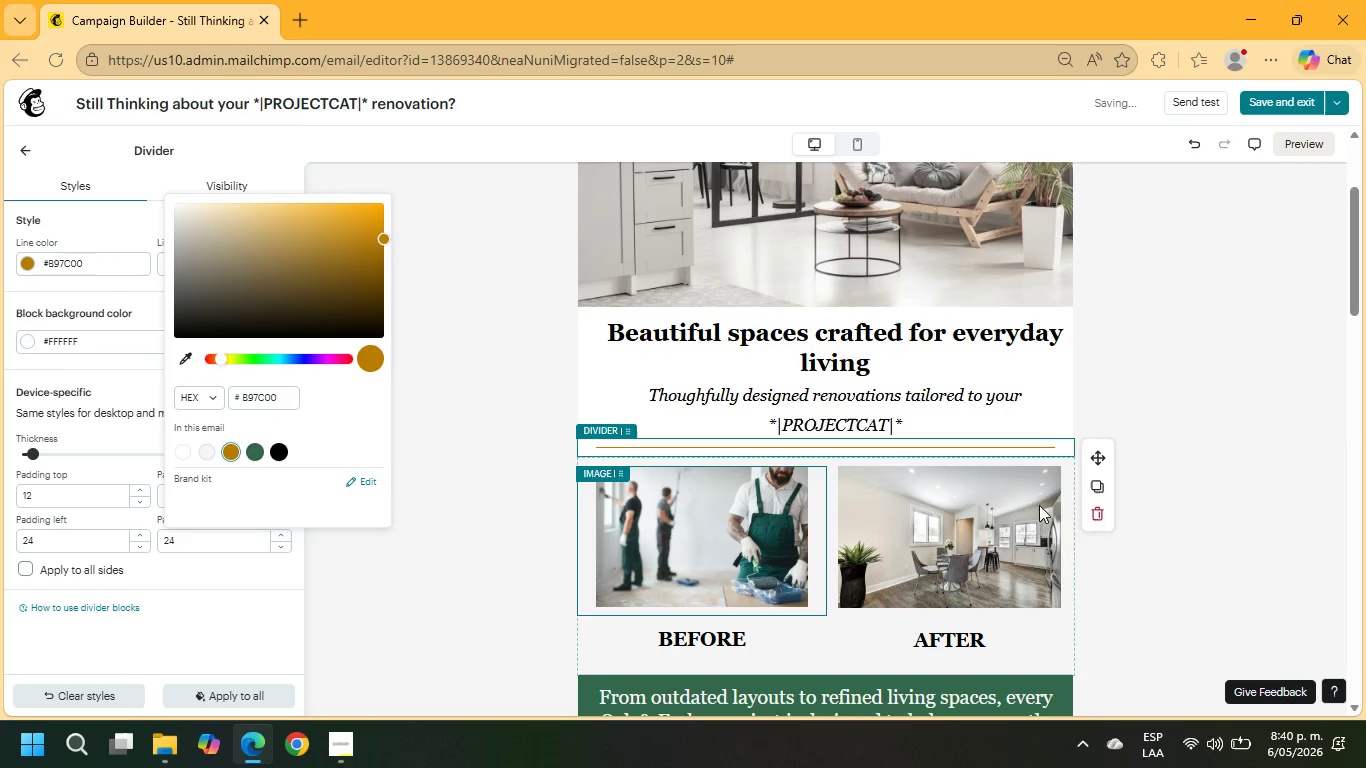 
left_click([1155, 384])
 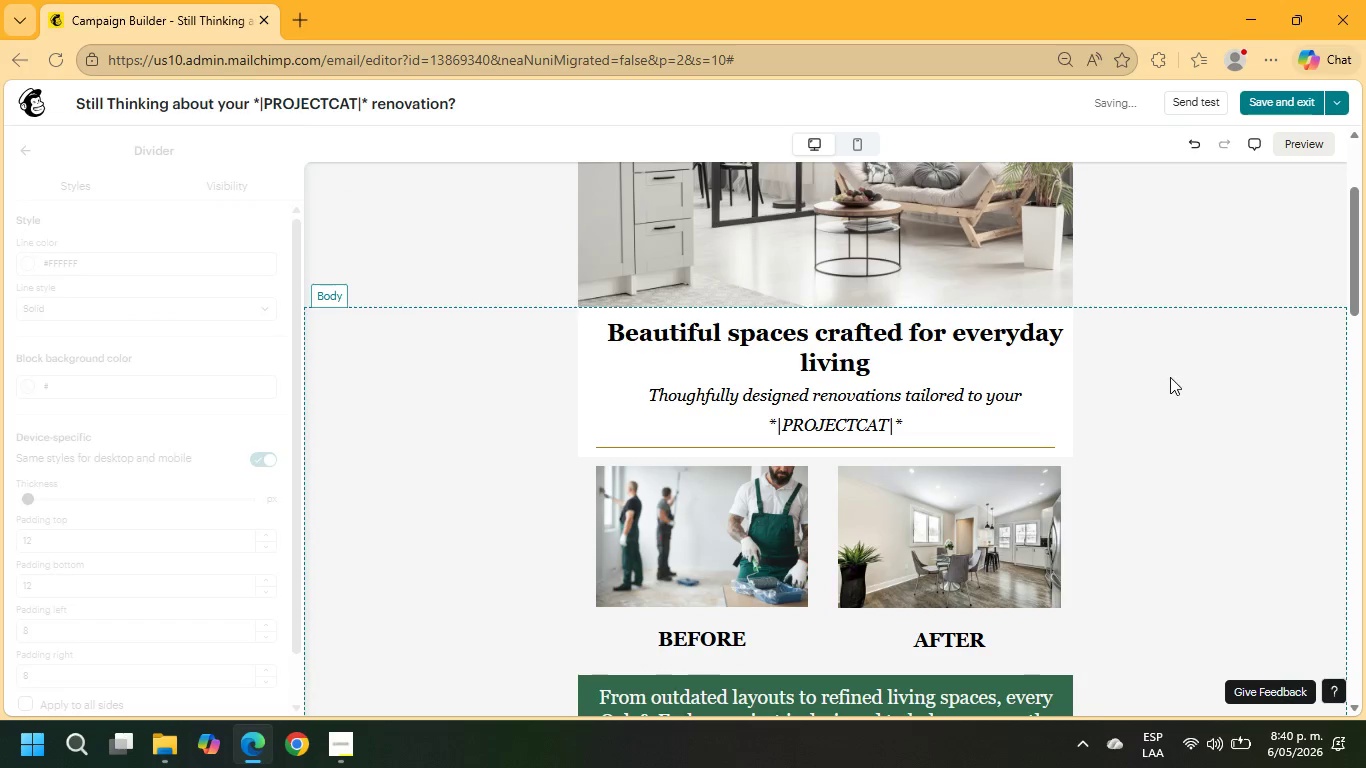 
scroll: coordinate [1169, 375], scroll_direction: down, amount: 3.0
 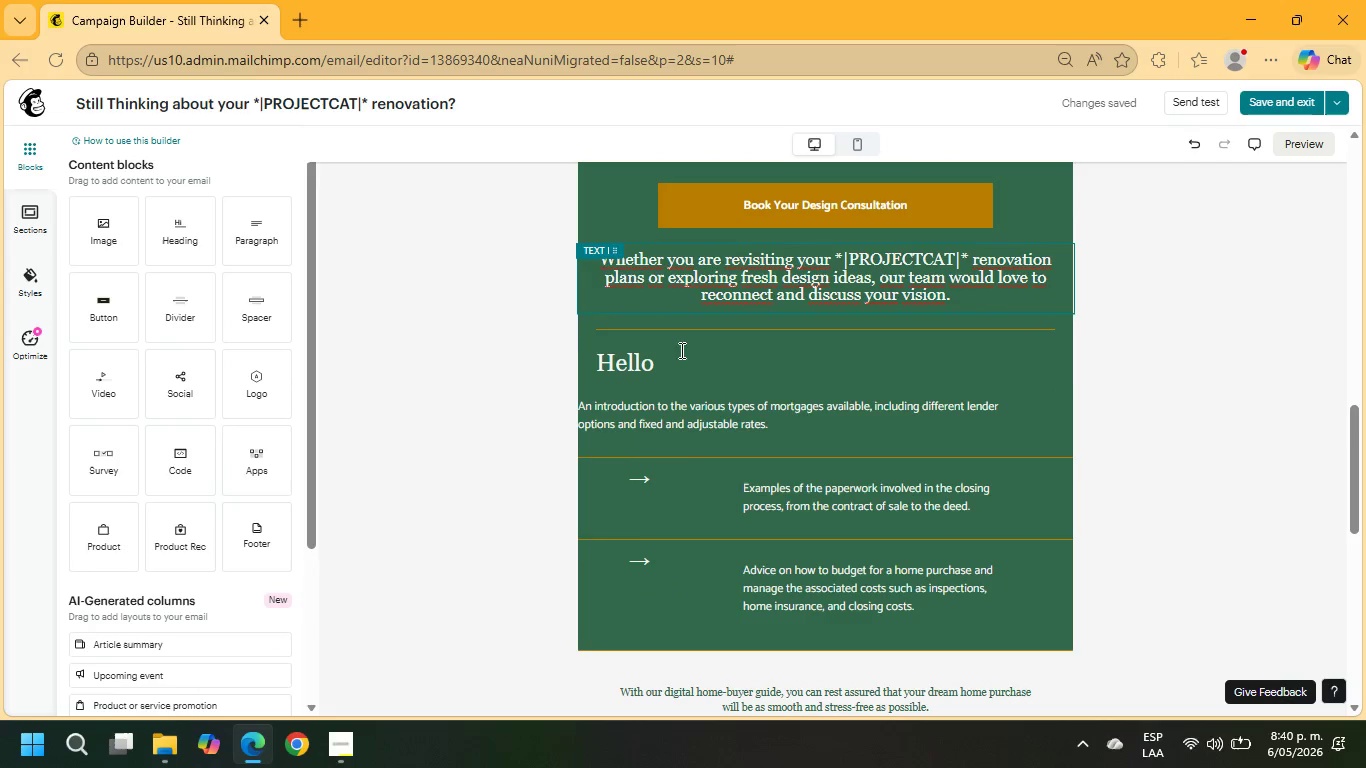 
left_click([687, 376])
 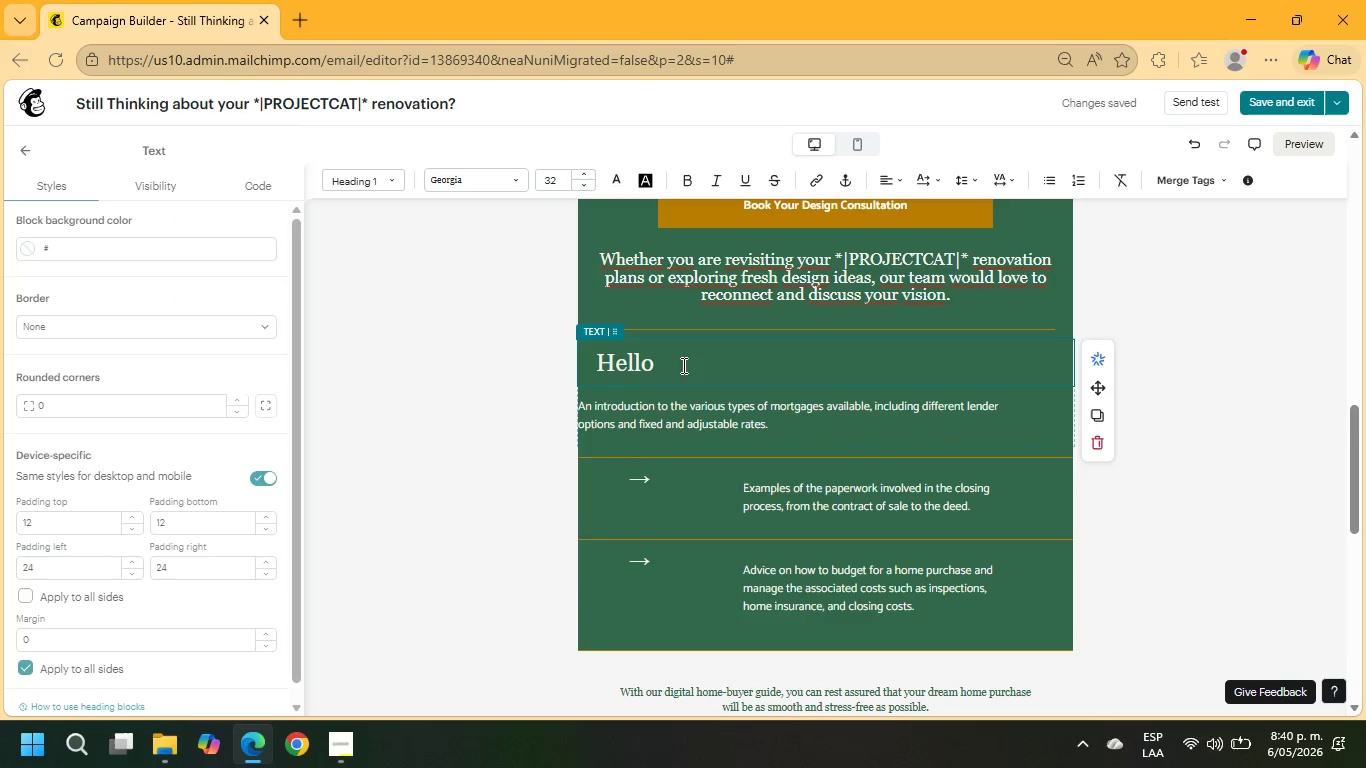 
type( +\fname)
 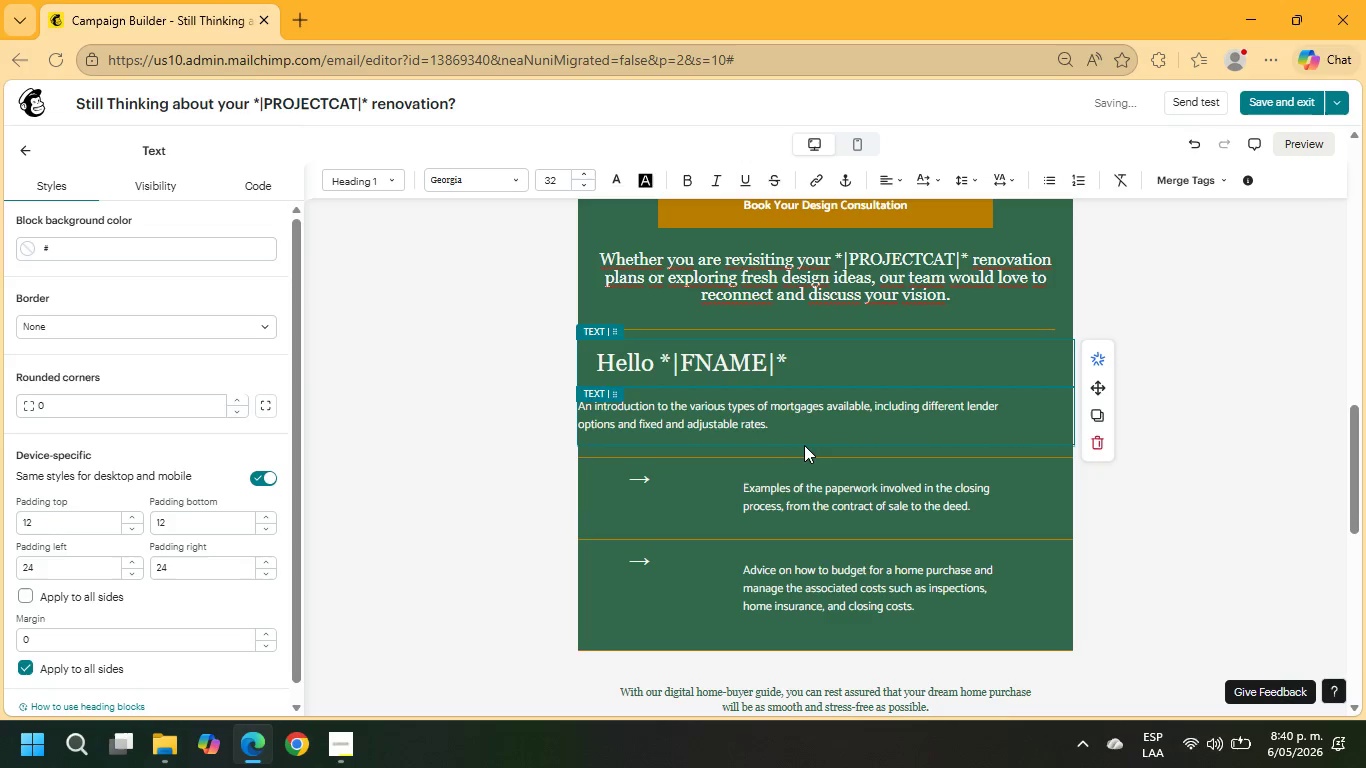 
left_click_drag(start_coordinate=[798, 432], to_coordinate=[573, 405])
 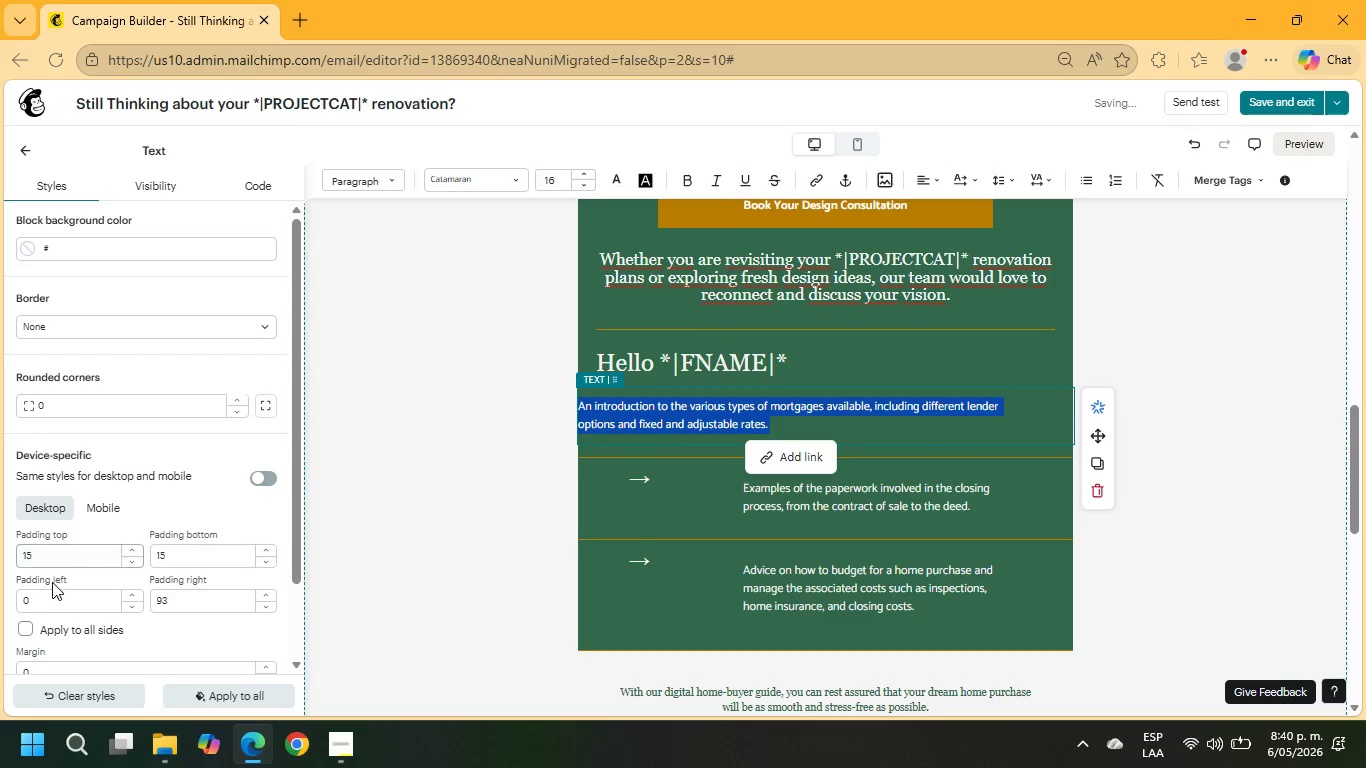 
left_click_drag(start_coordinate=[44, 598], to_coordinate=[11, 602])
 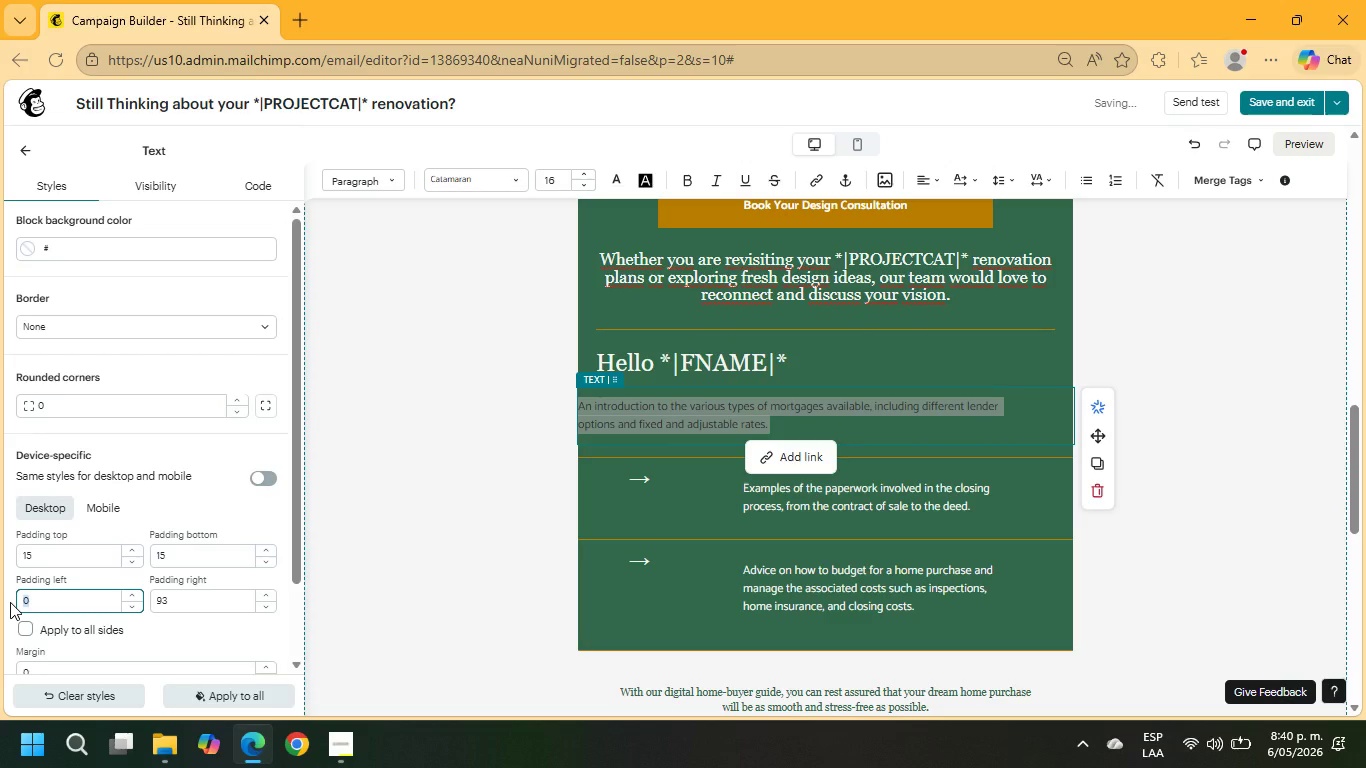 
key(Numpad2)
 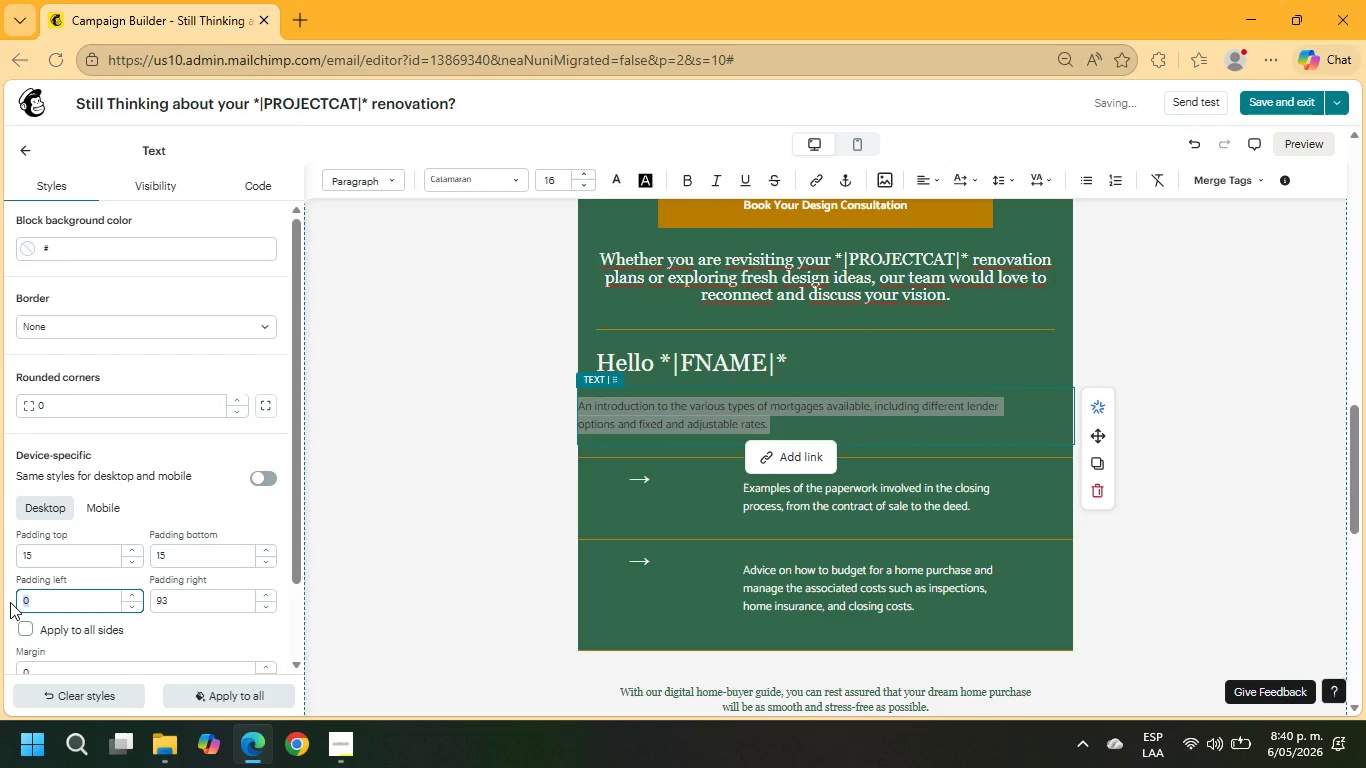 
key(Numpad0)
 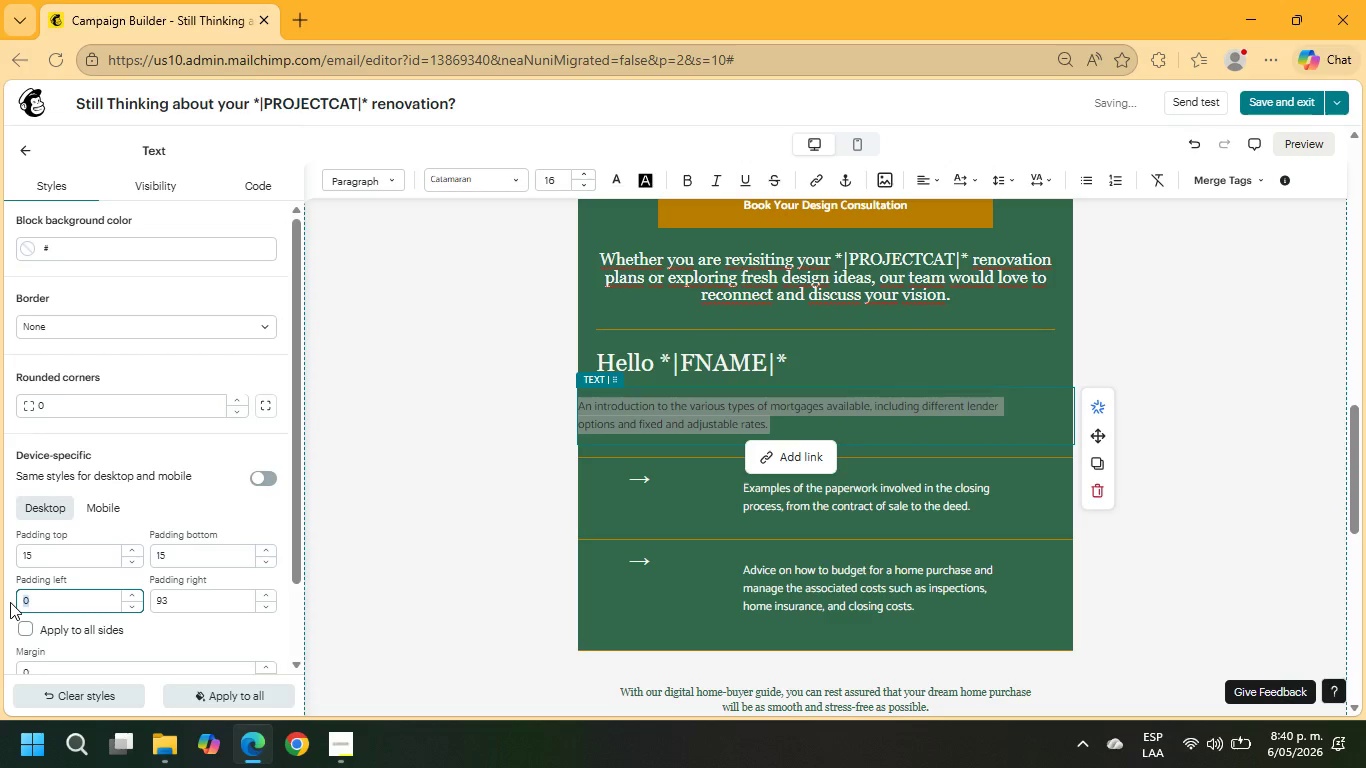 
key(NumpadEnter)
 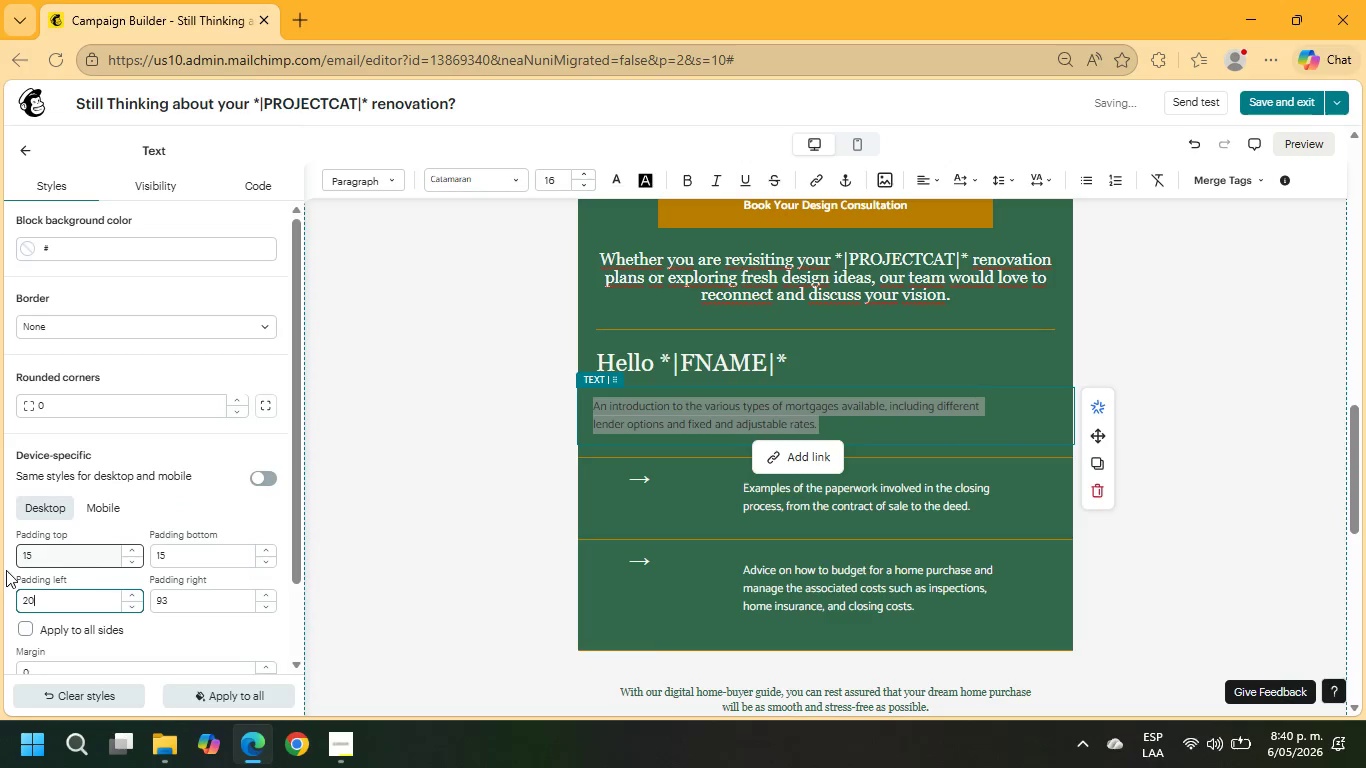 
left_click_drag(start_coordinate=[44, 601], to_coordinate=[4, 596])
 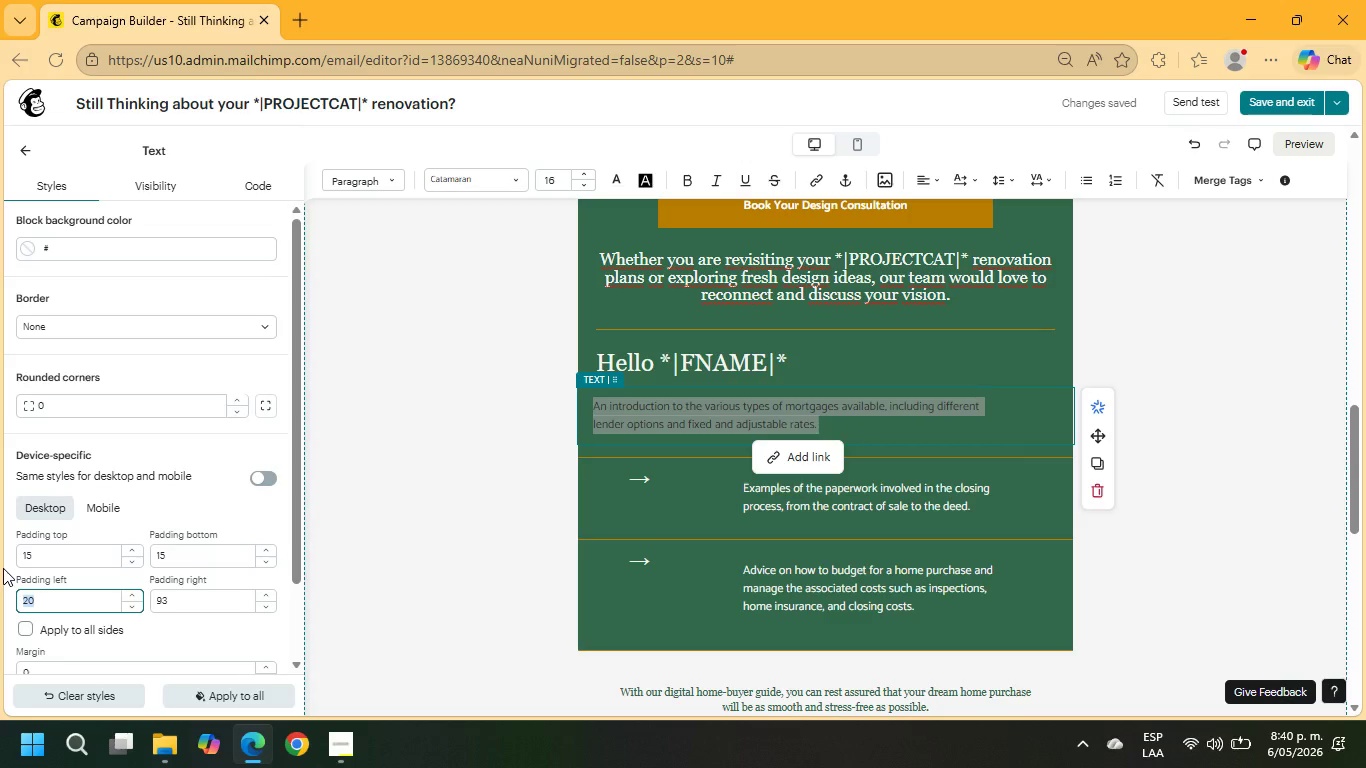 
key(Numpad2)
 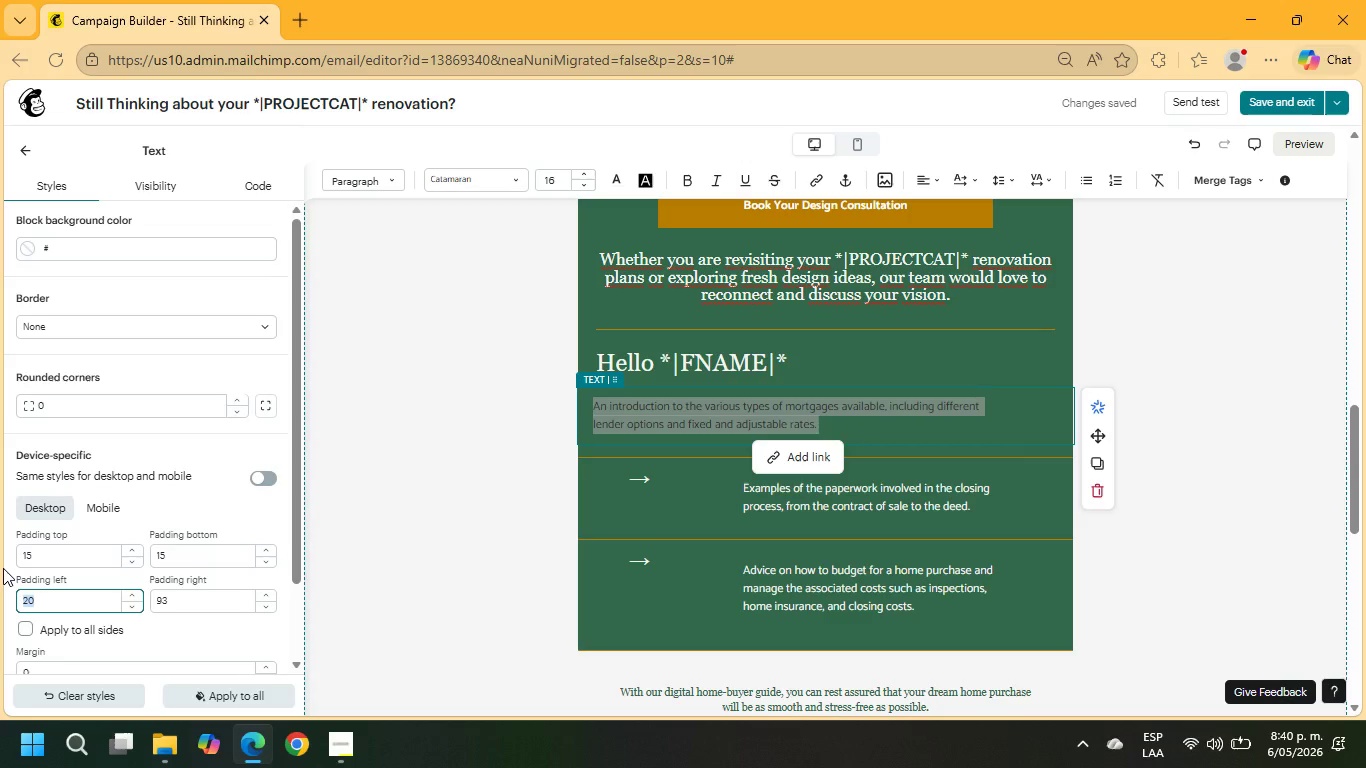 
key(Numpad2)
 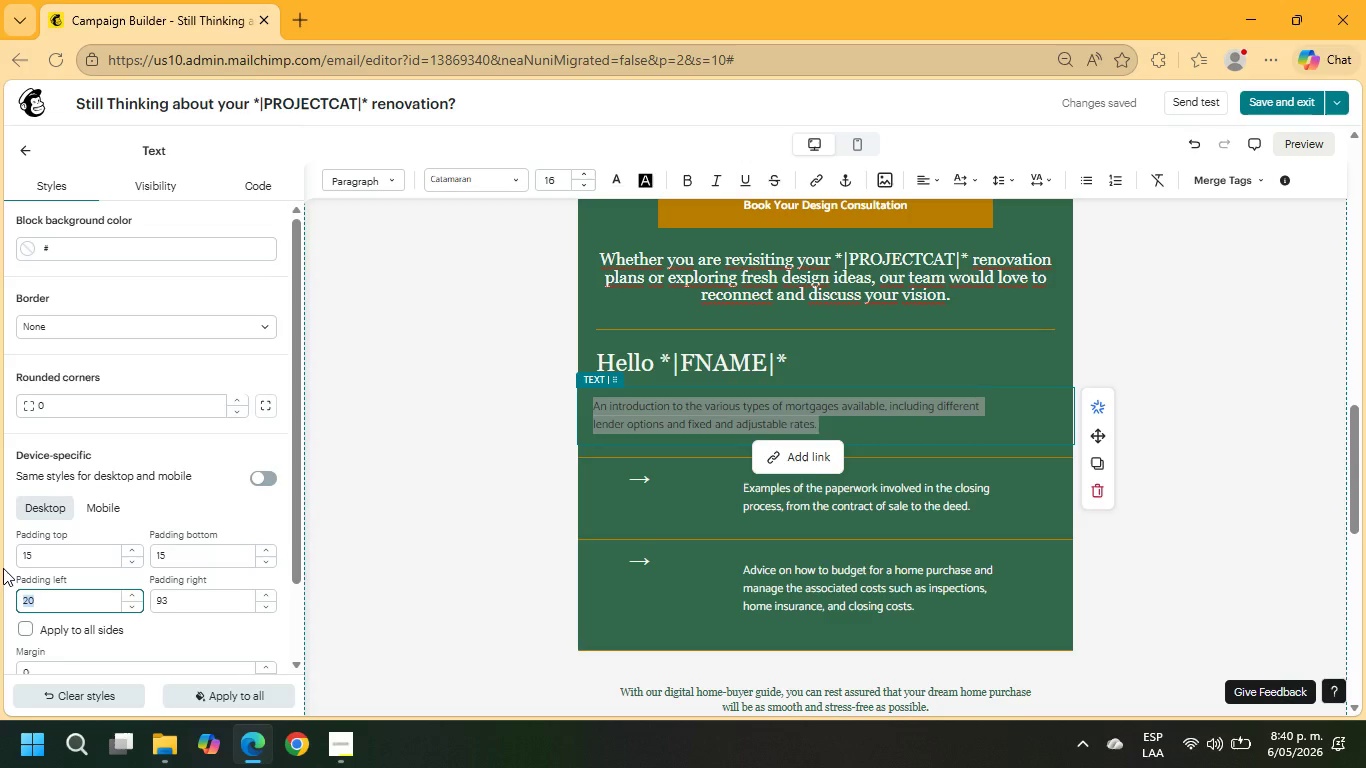 
key(NumpadEnter)
 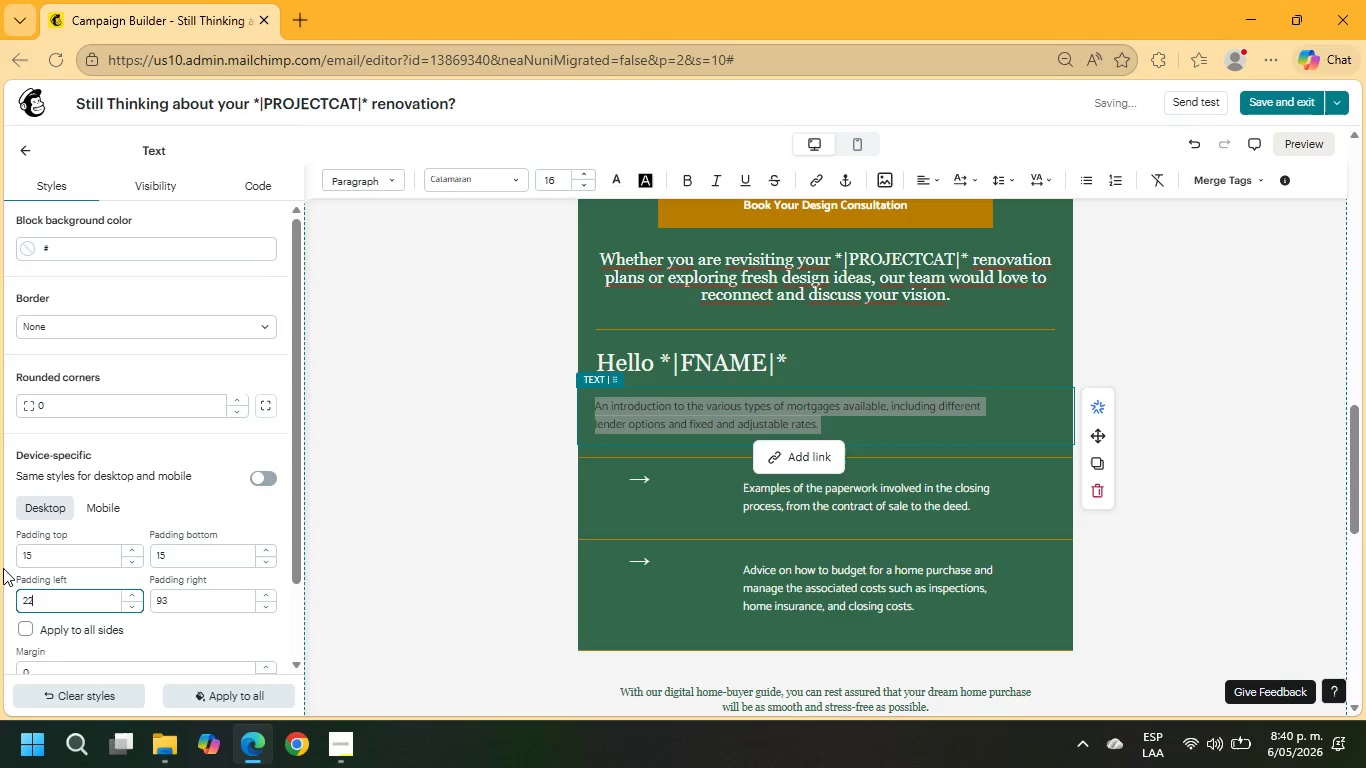 
type(we)
 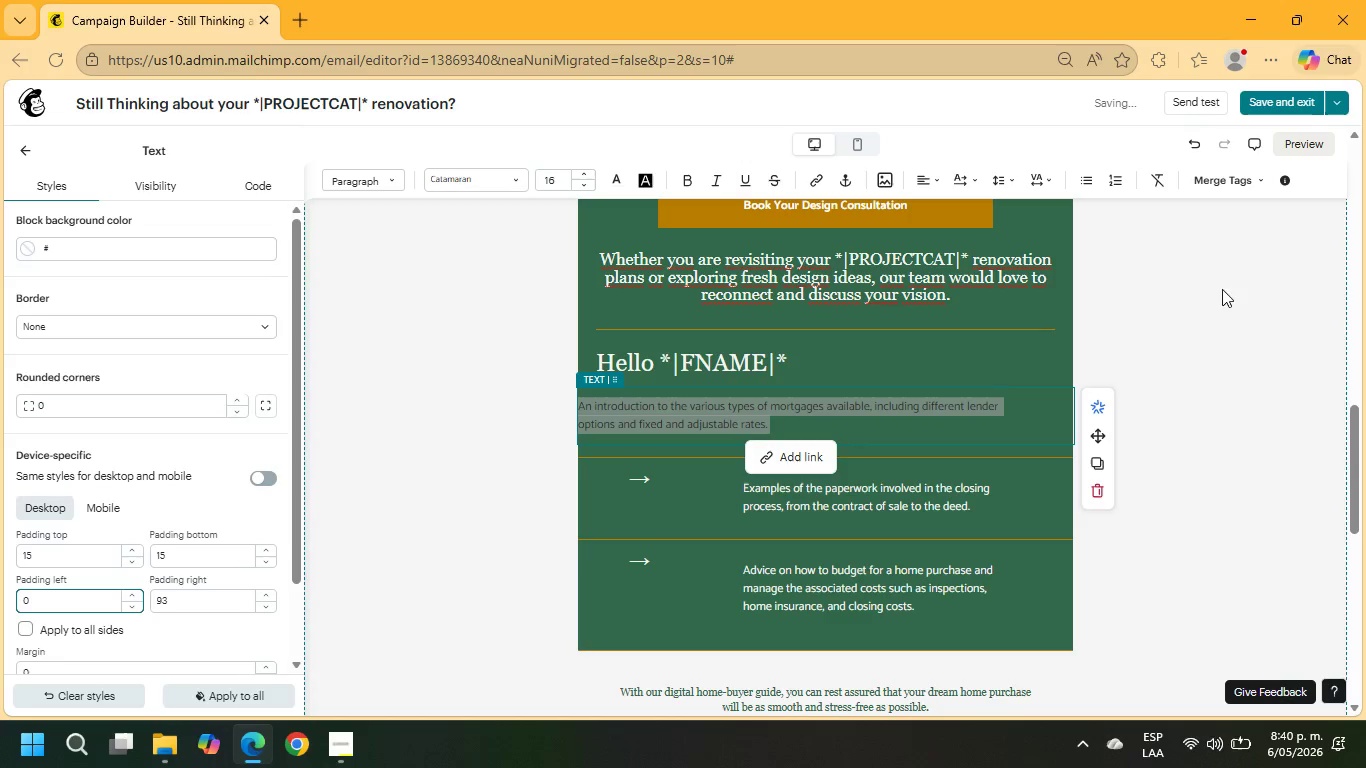 
left_click([889, 412])
 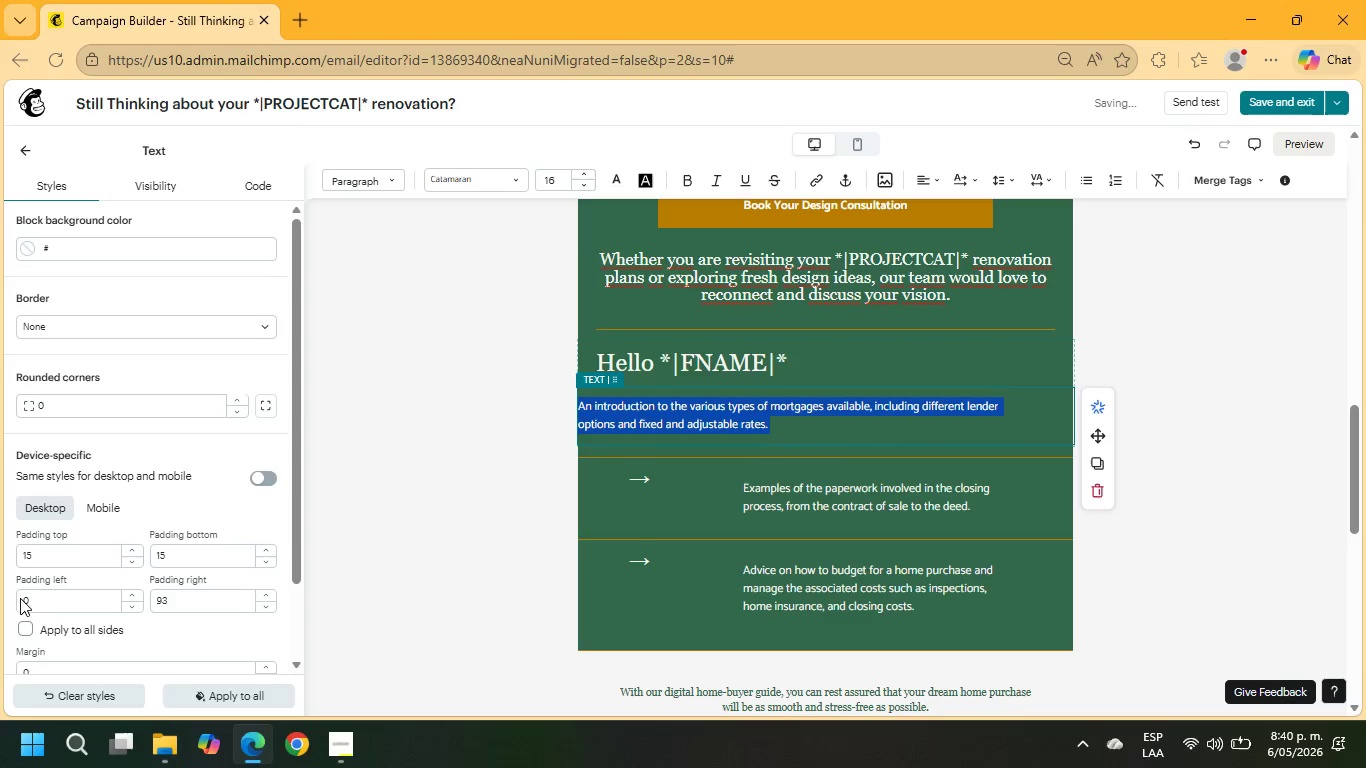 
left_click_drag(start_coordinate=[51, 600], to_coordinate=[0, 598])
 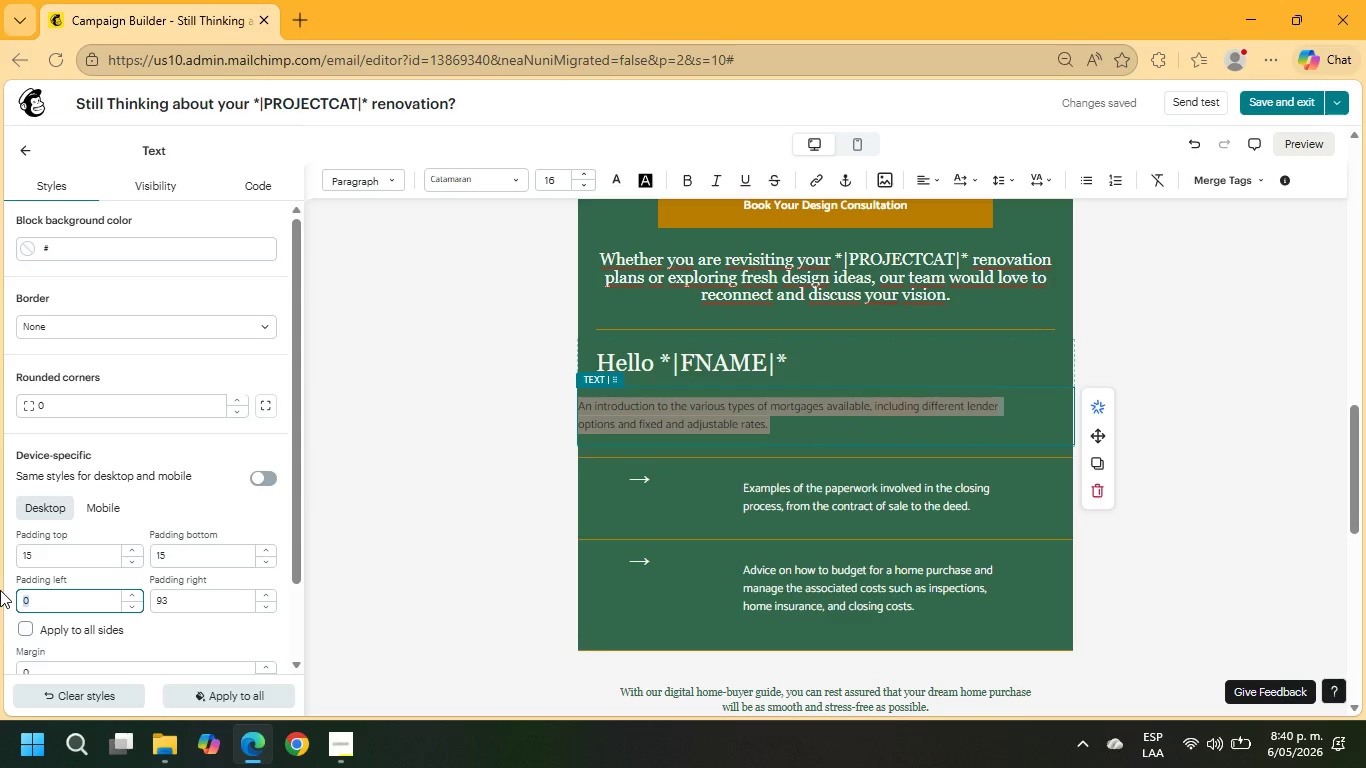 
key(Numpad2)
 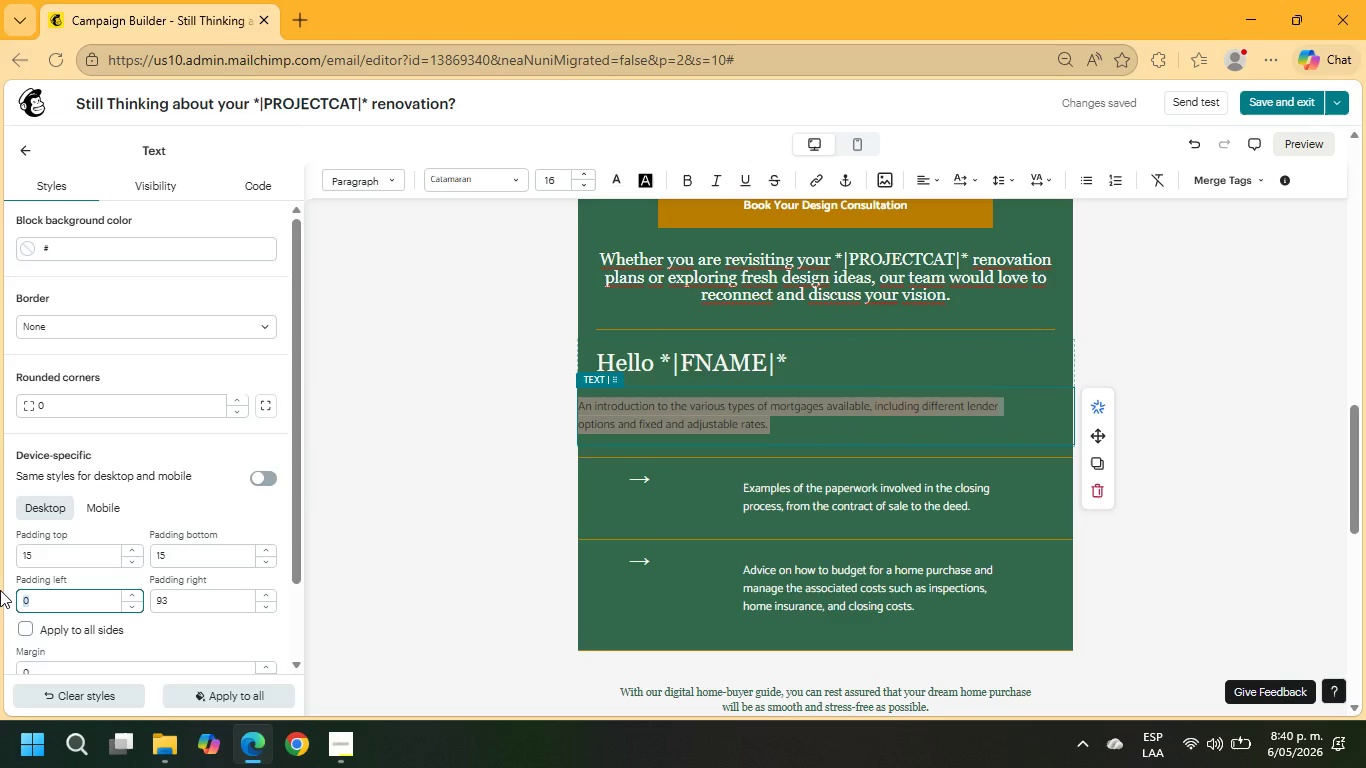 
key(Numpad2)
 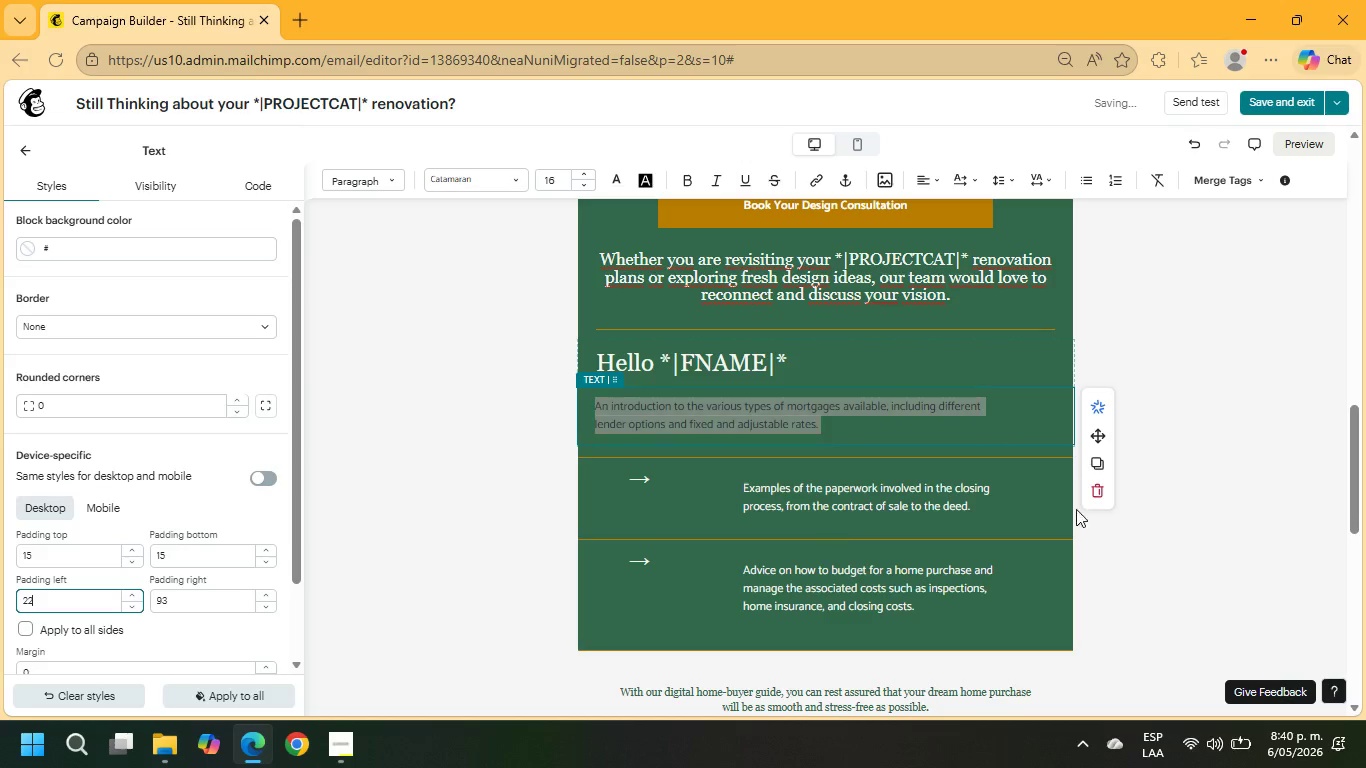 
left_click([1266, 495])
 